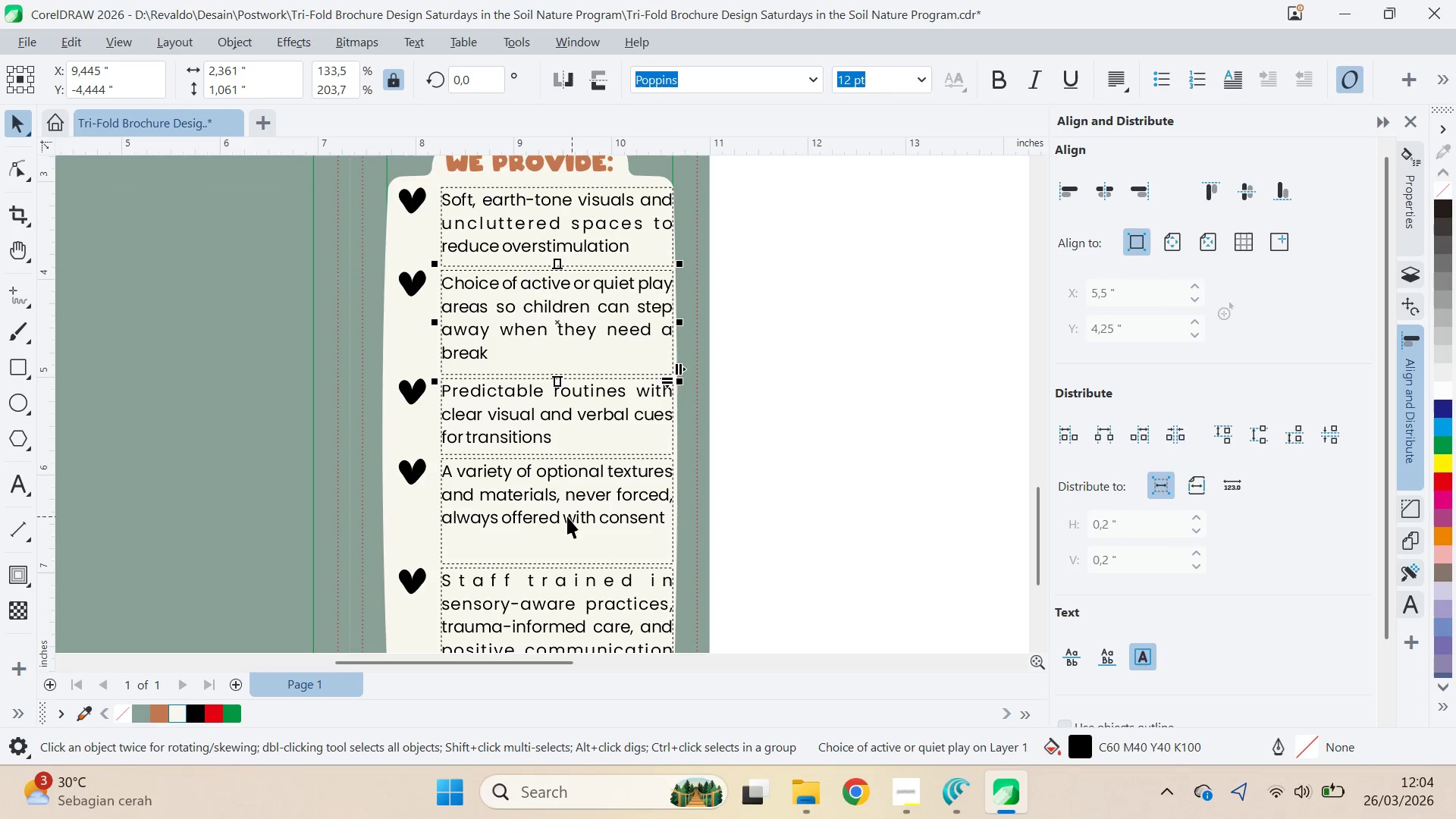 
left_click([569, 526])
 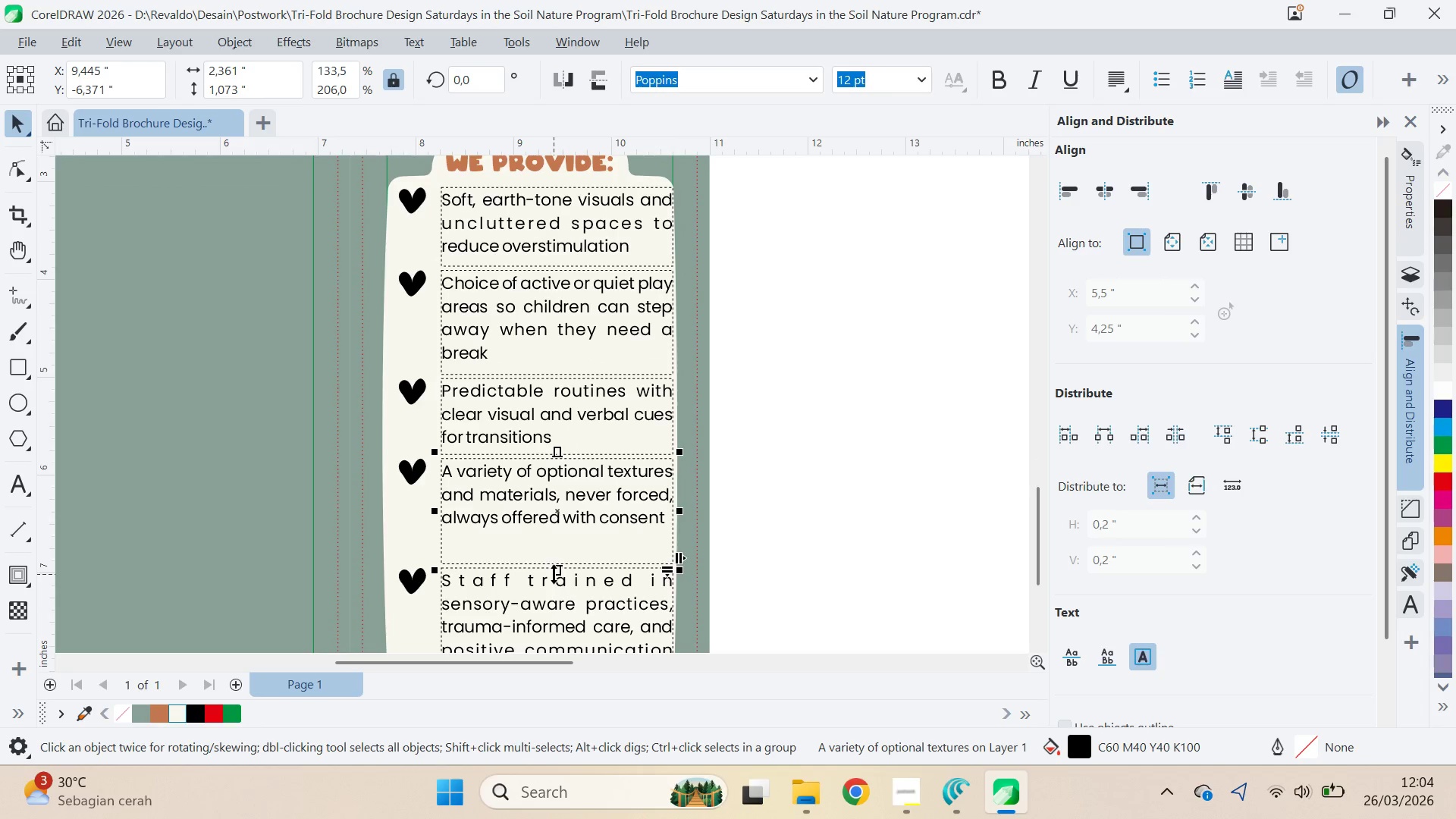 
left_click_drag(start_coordinate=[554, 573], to_coordinate=[560, 543])
 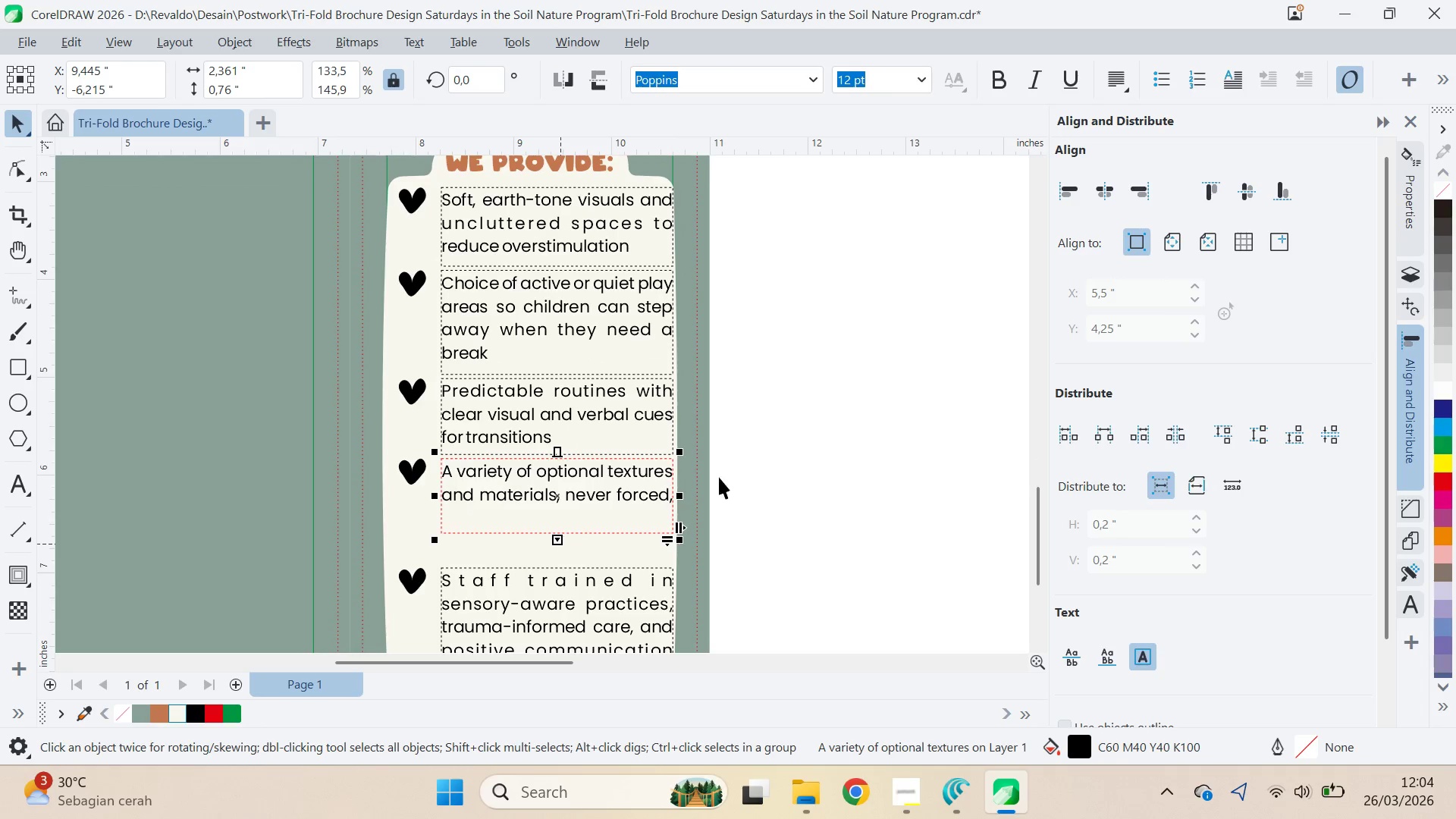 
type(qv)
 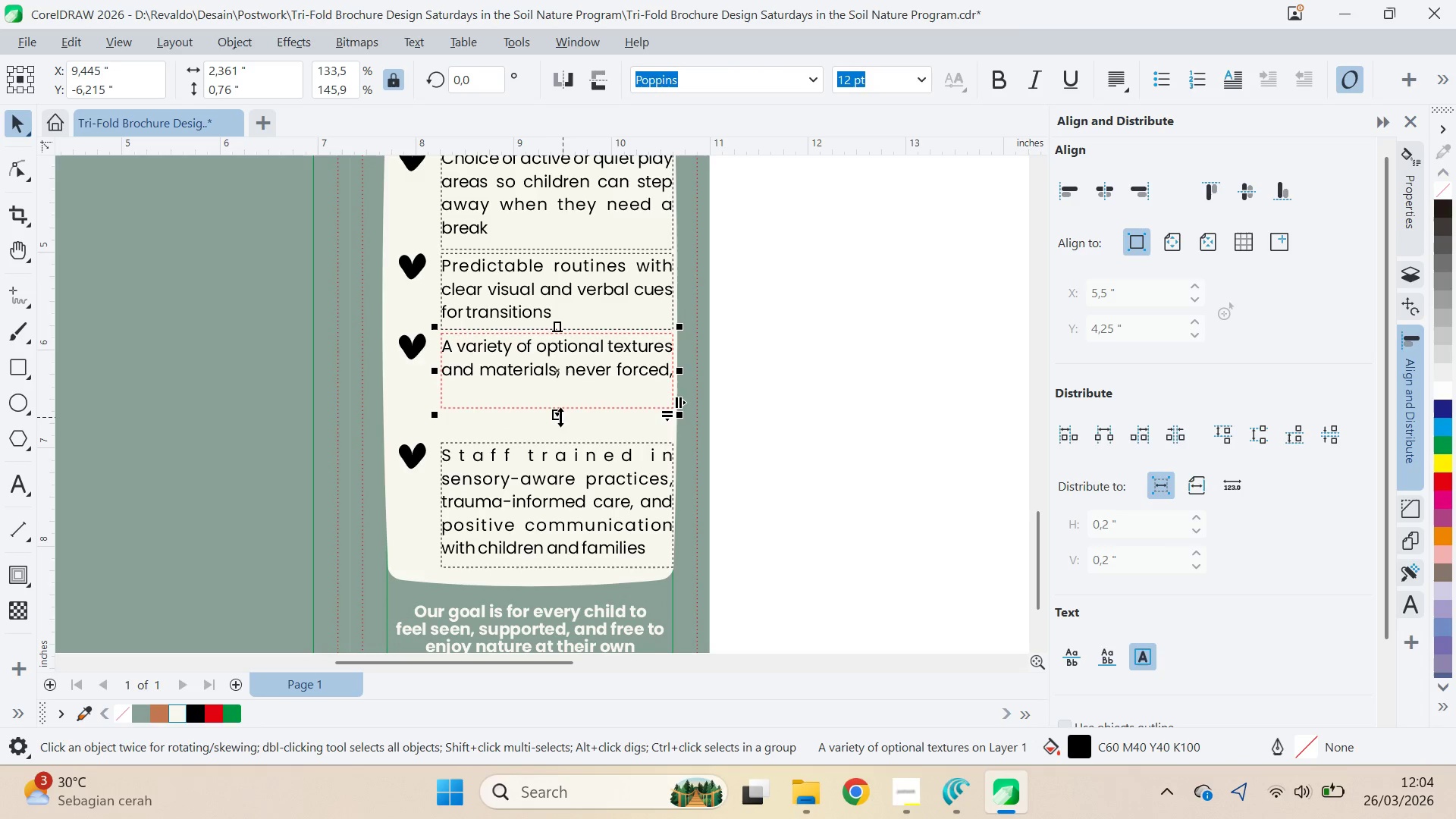 
left_click_drag(start_coordinate=[768, 462], to_coordinate=[768, 337])
 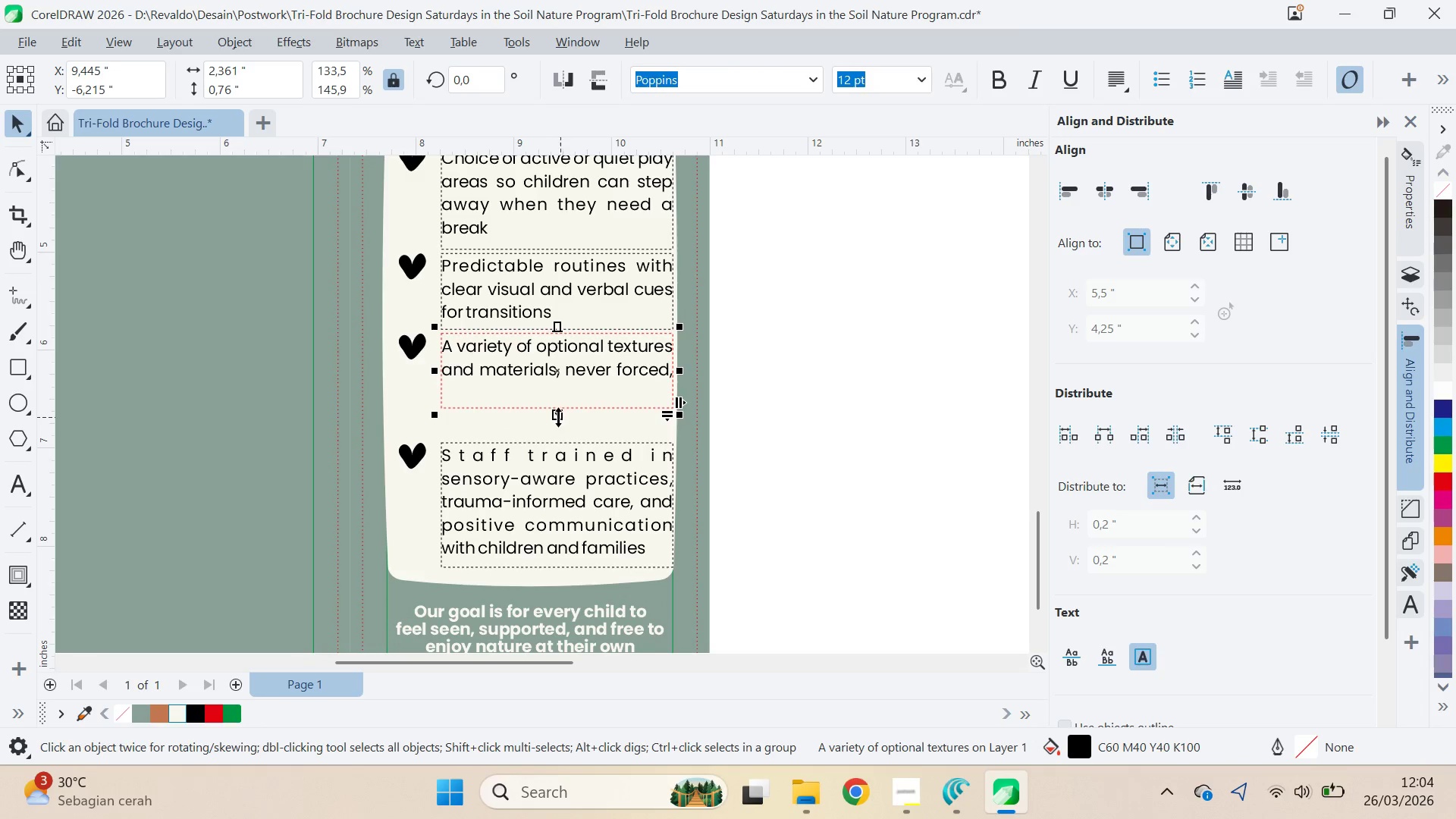 
left_click_drag(start_coordinate=[557, 417], to_coordinate=[563, 426])
 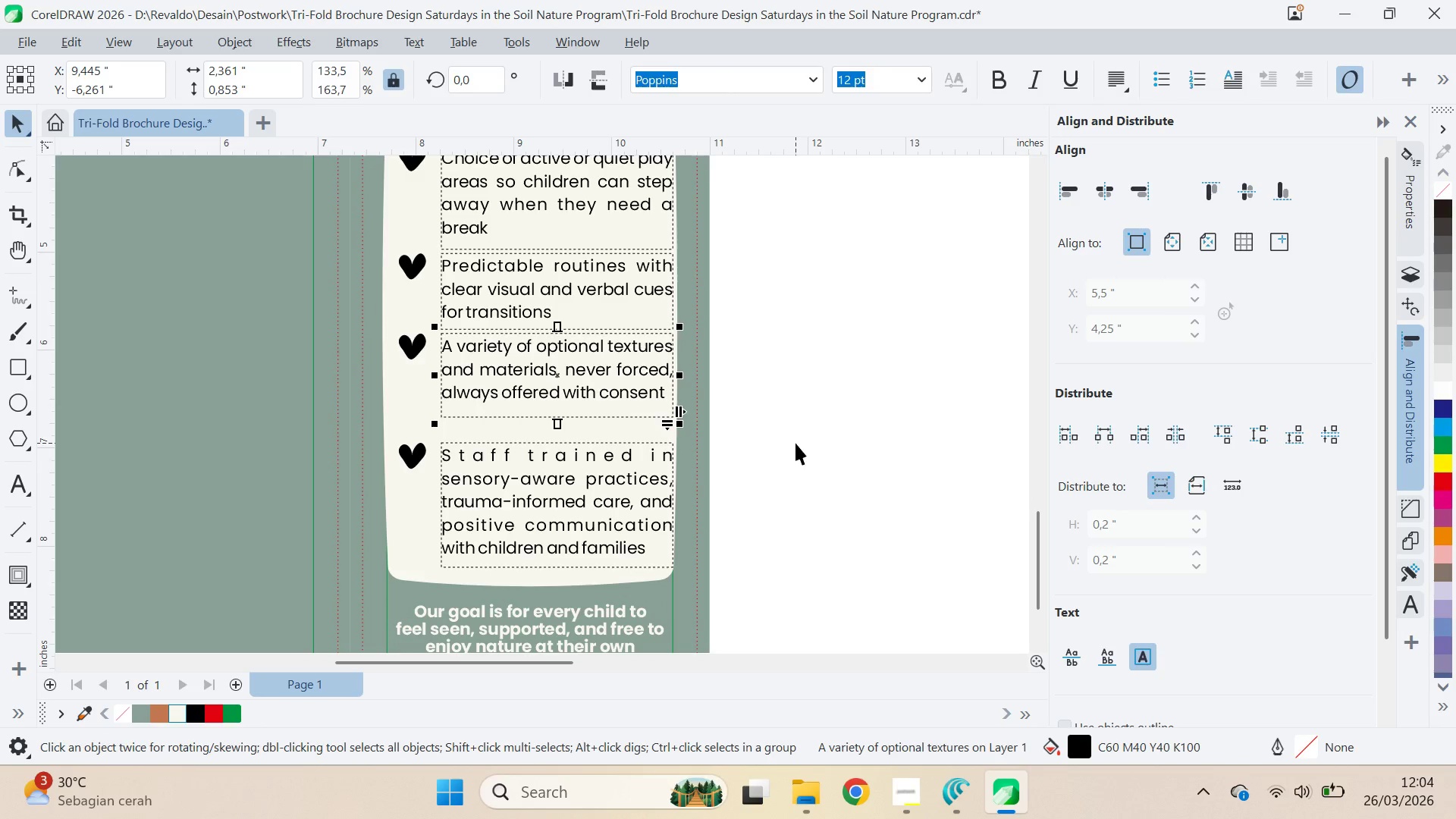 
type(qv)
 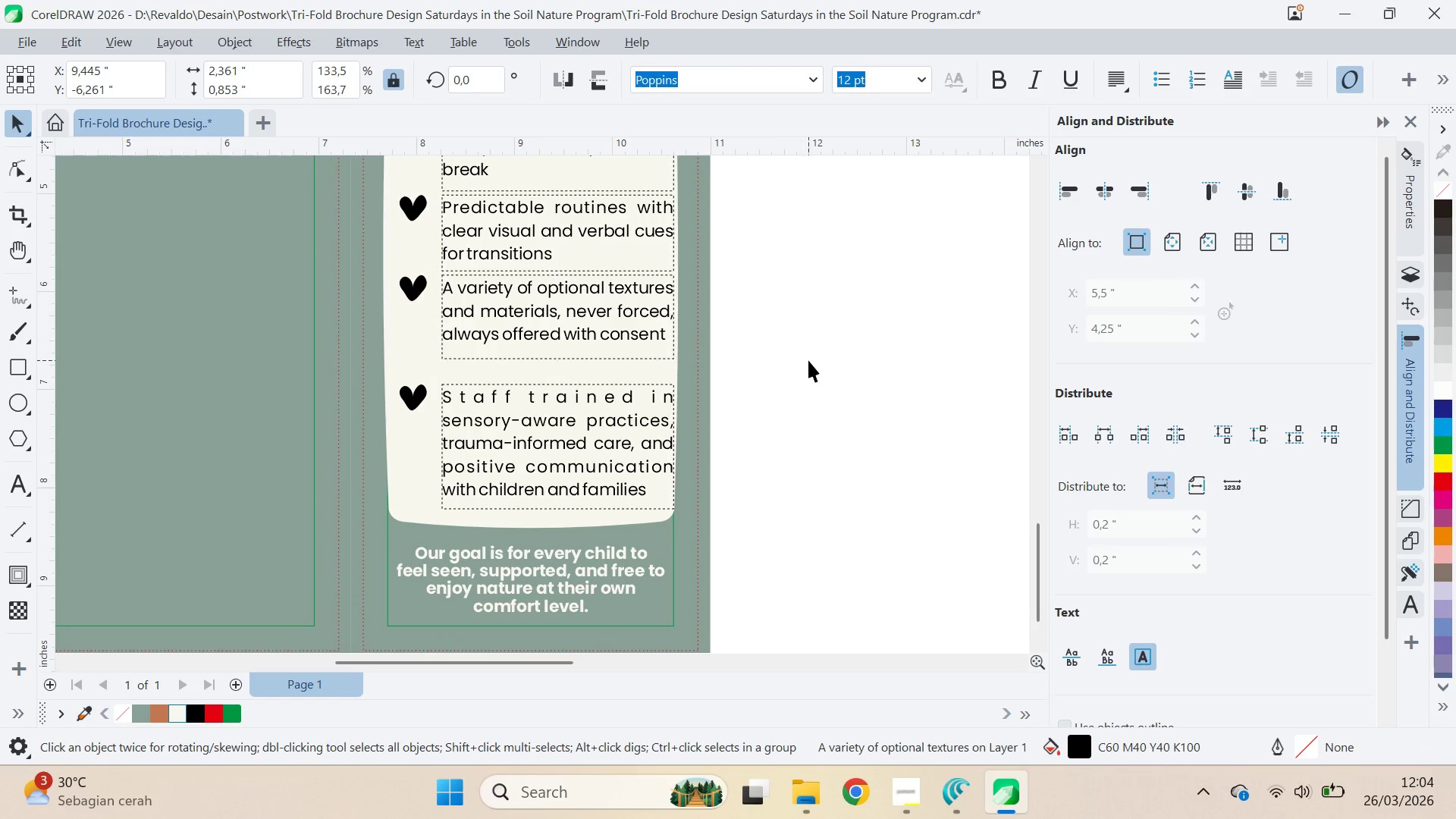 
left_click_drag(start_coordinate=[795, 442], to_coordinate=[796, 384])
 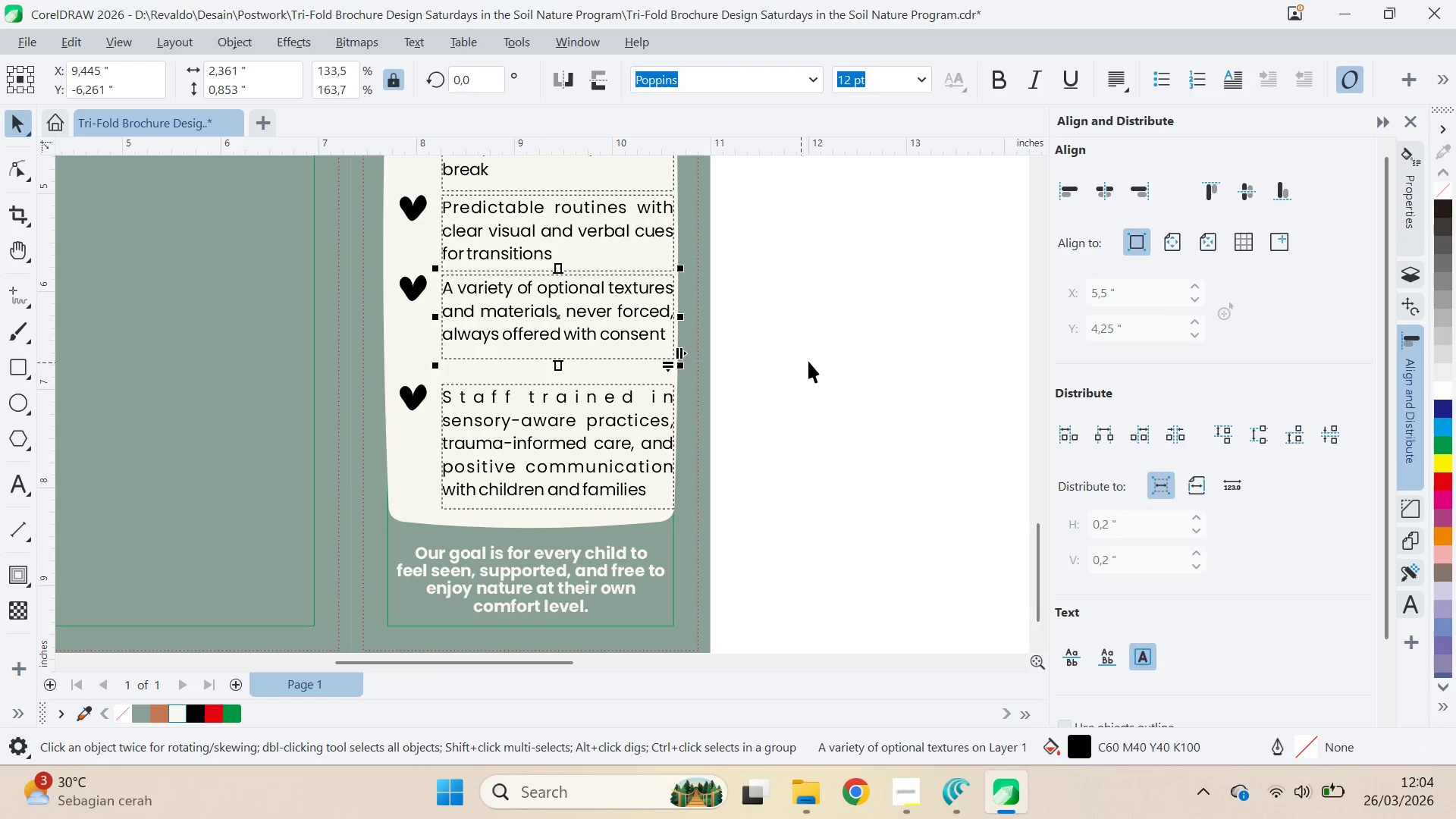 
left_click_drag(start_coordinate=[808, 360], to_coordinate=[347, 524])
 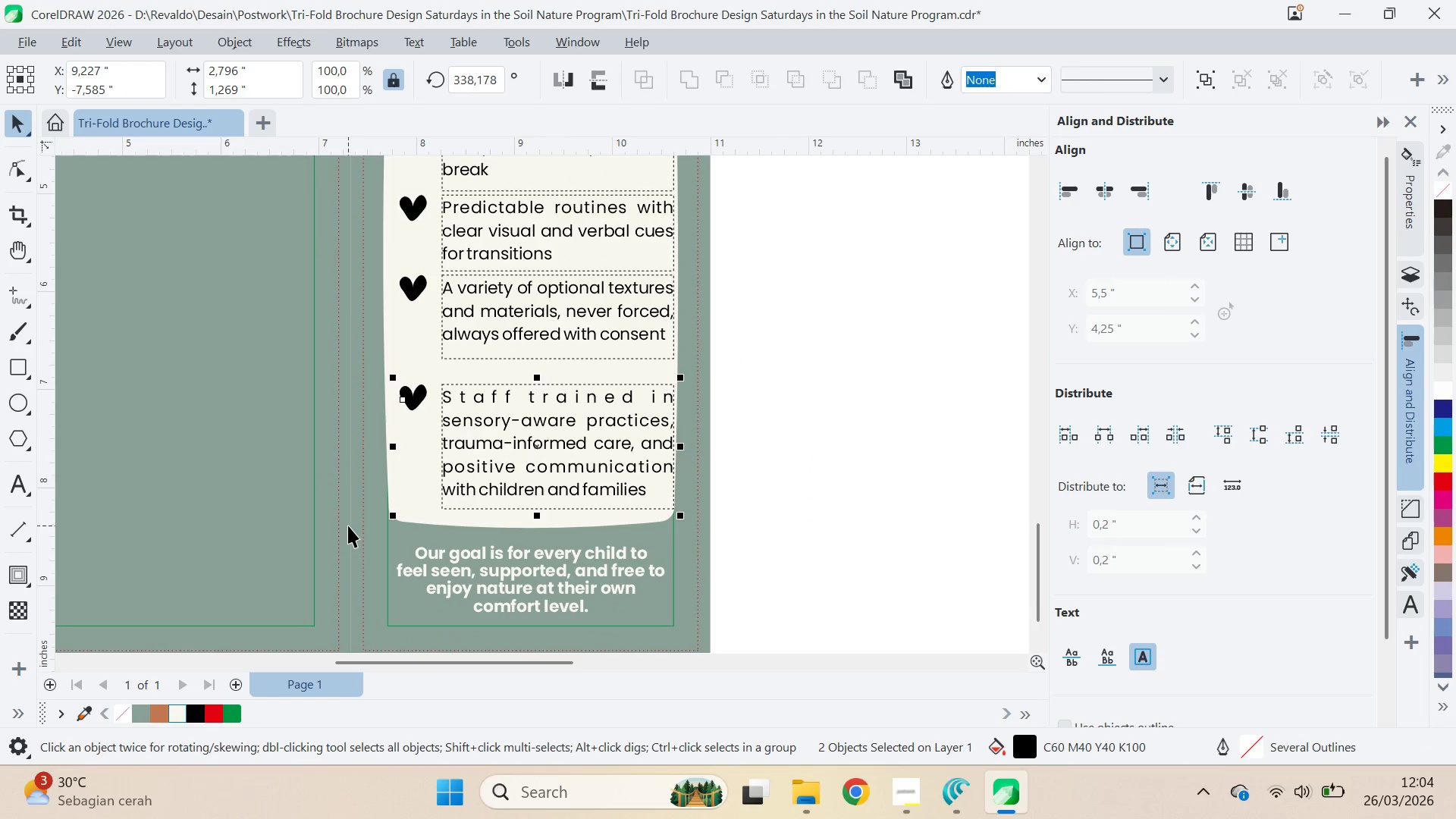 
key(Control+G)
 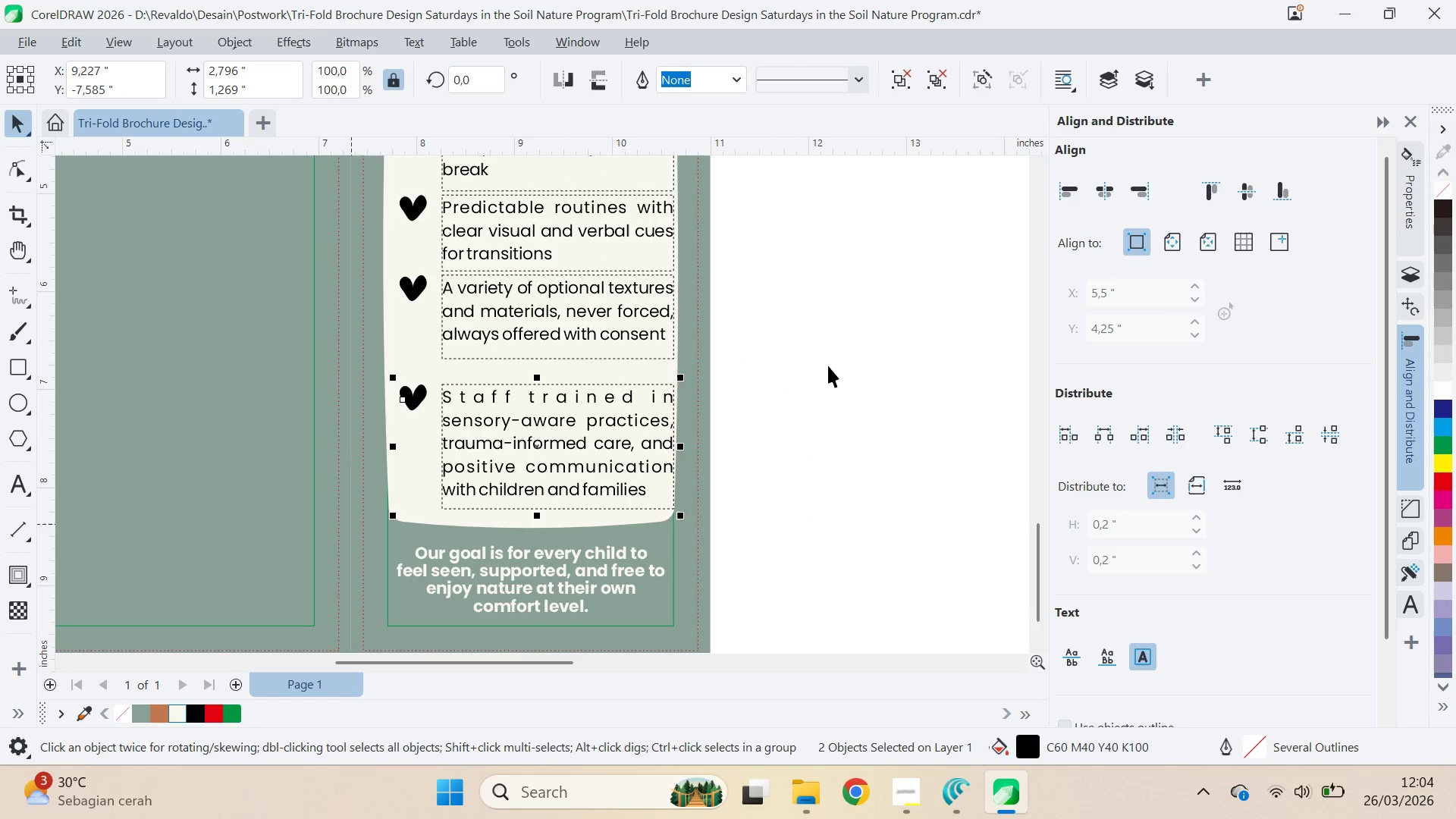 
key(Q)
 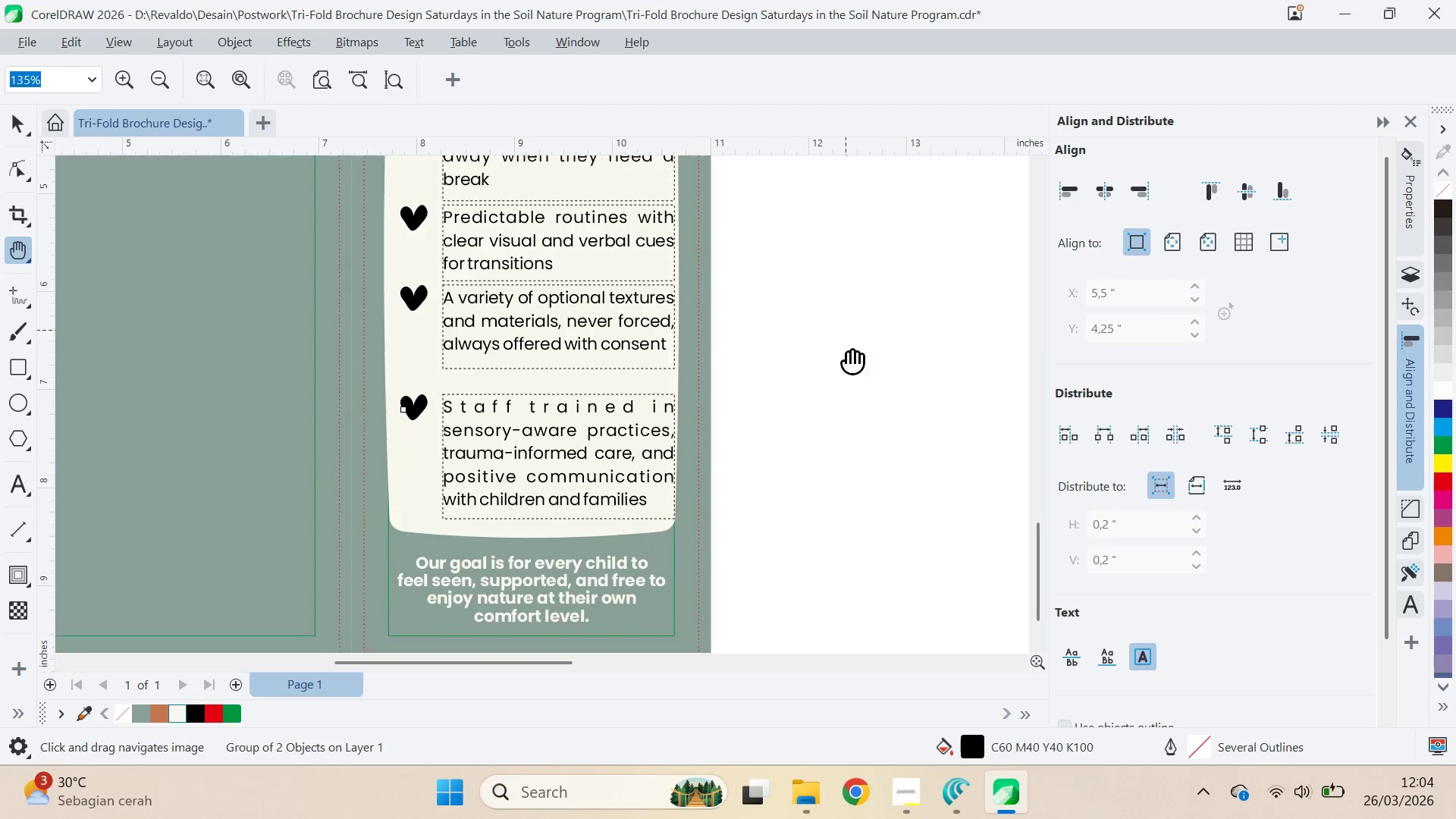 
left_click_drag(start_coordinate=[846, 326], to_coordinate=[850, 404])
 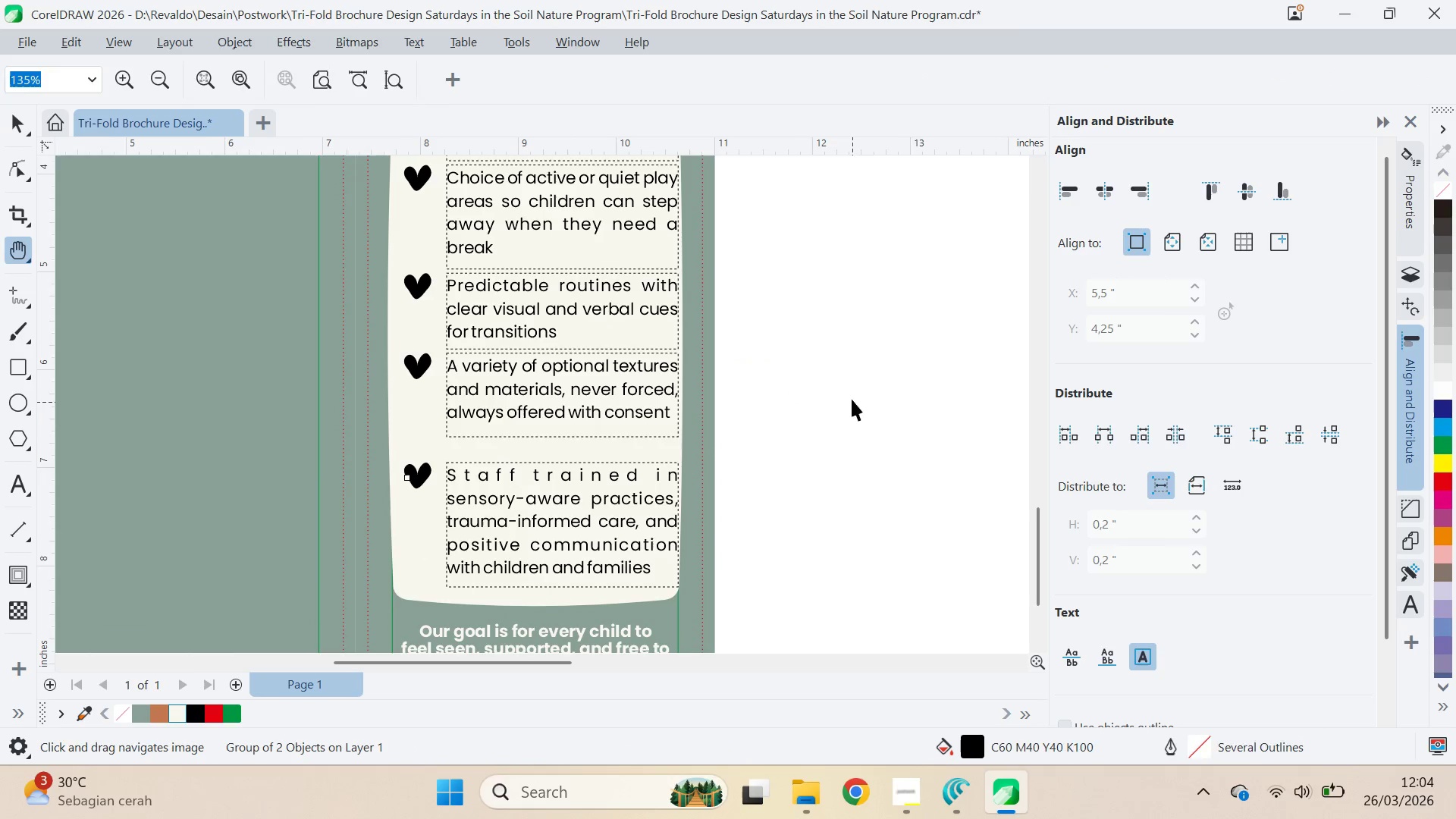 
key(V)
 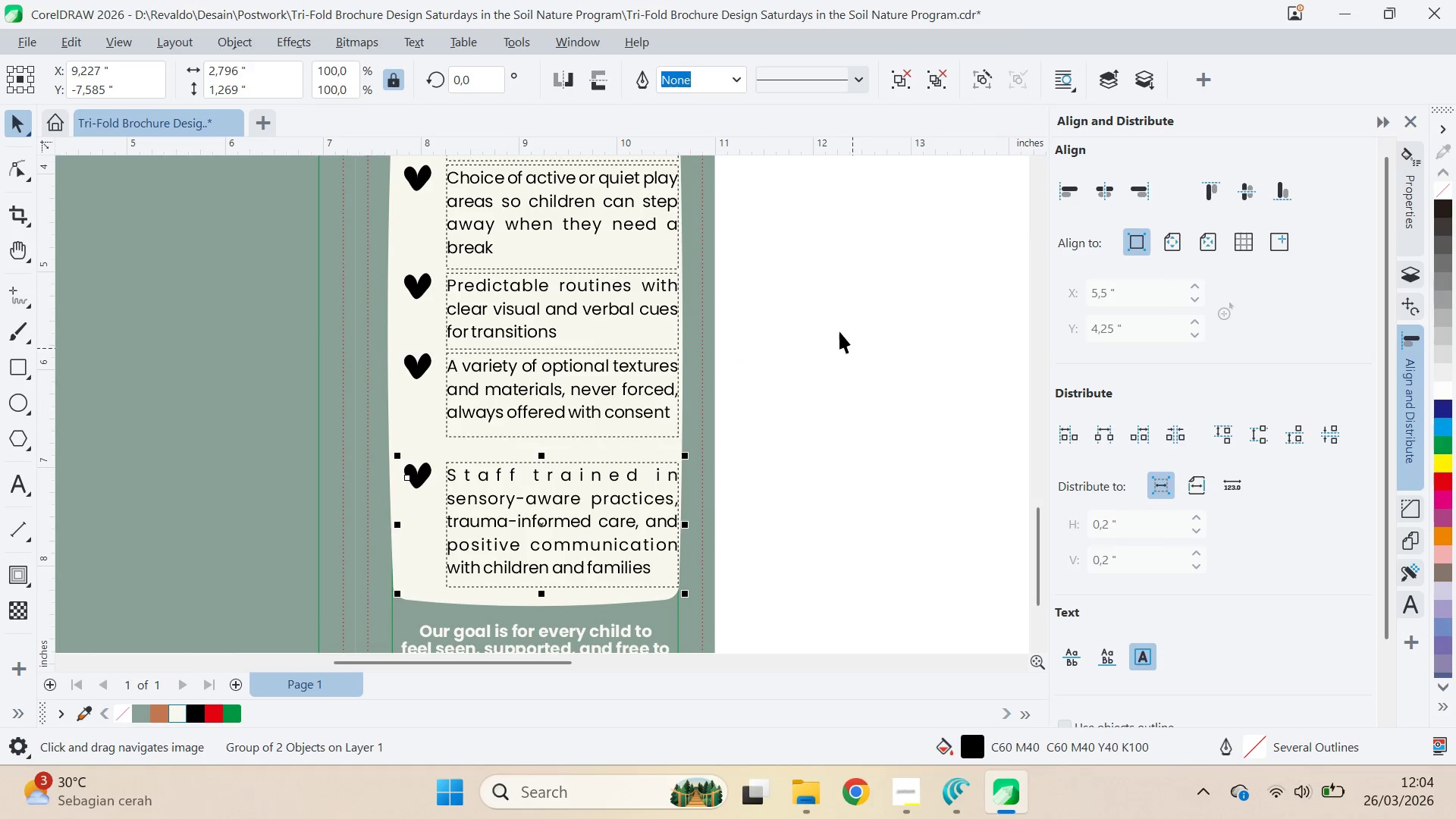 
left_click_drag(start_coordinate=[840, 329], to_coordinate=[355, 447])
 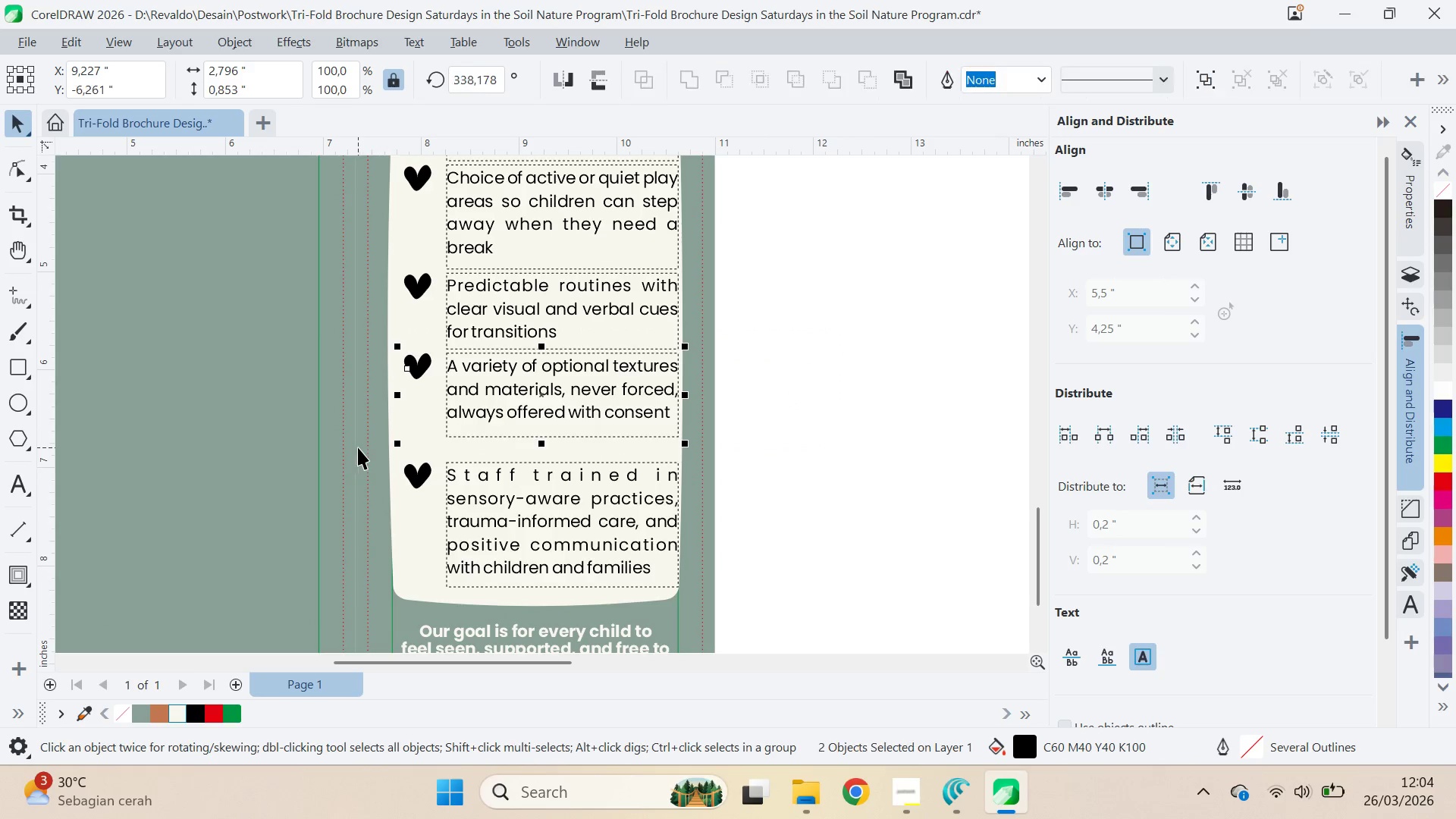 
key(Control+G)
 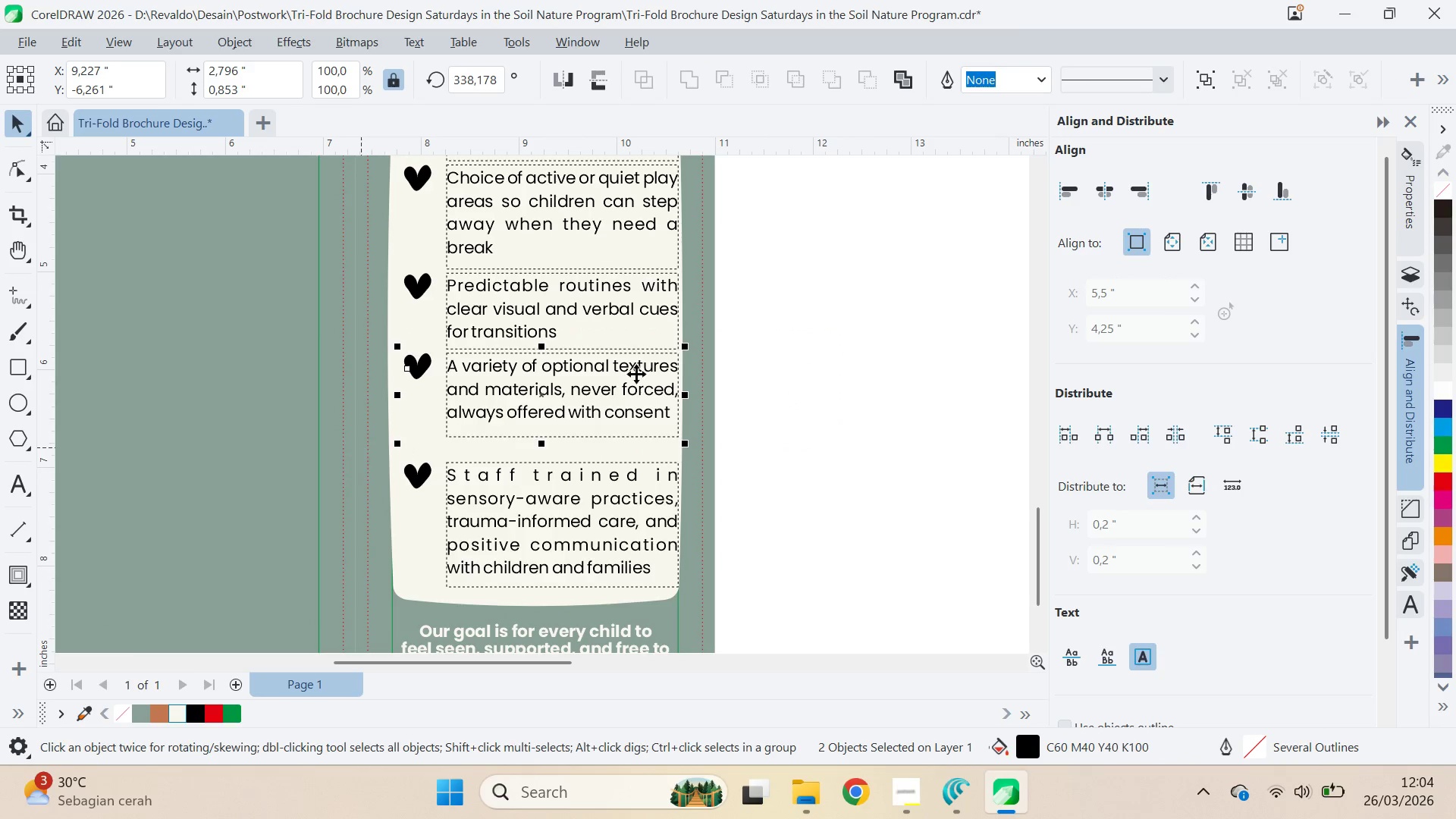 
type(qv)
 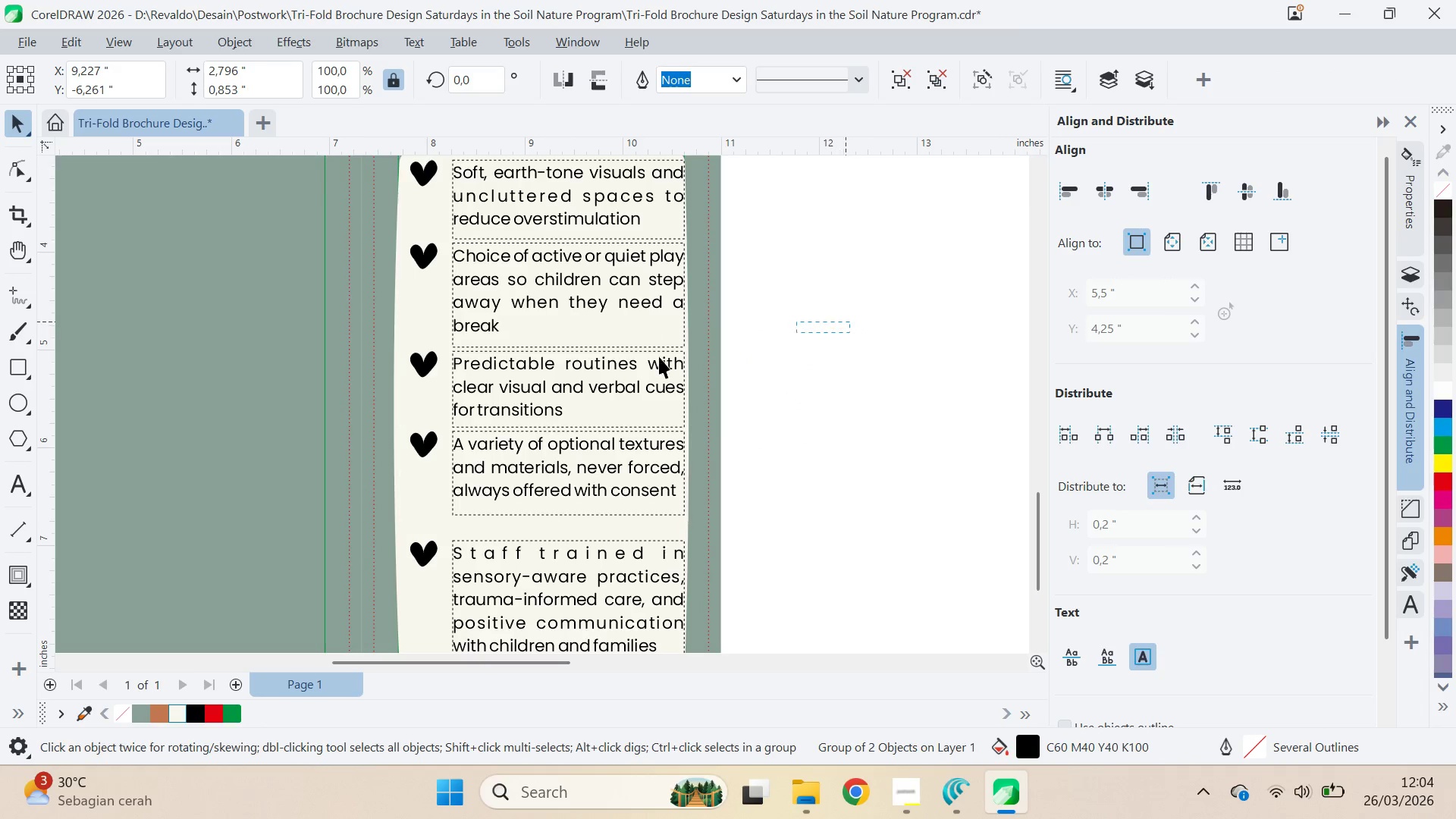 
left_click_drag(start_coordinate=[834, 322], to_coordinate=[840, 400])
 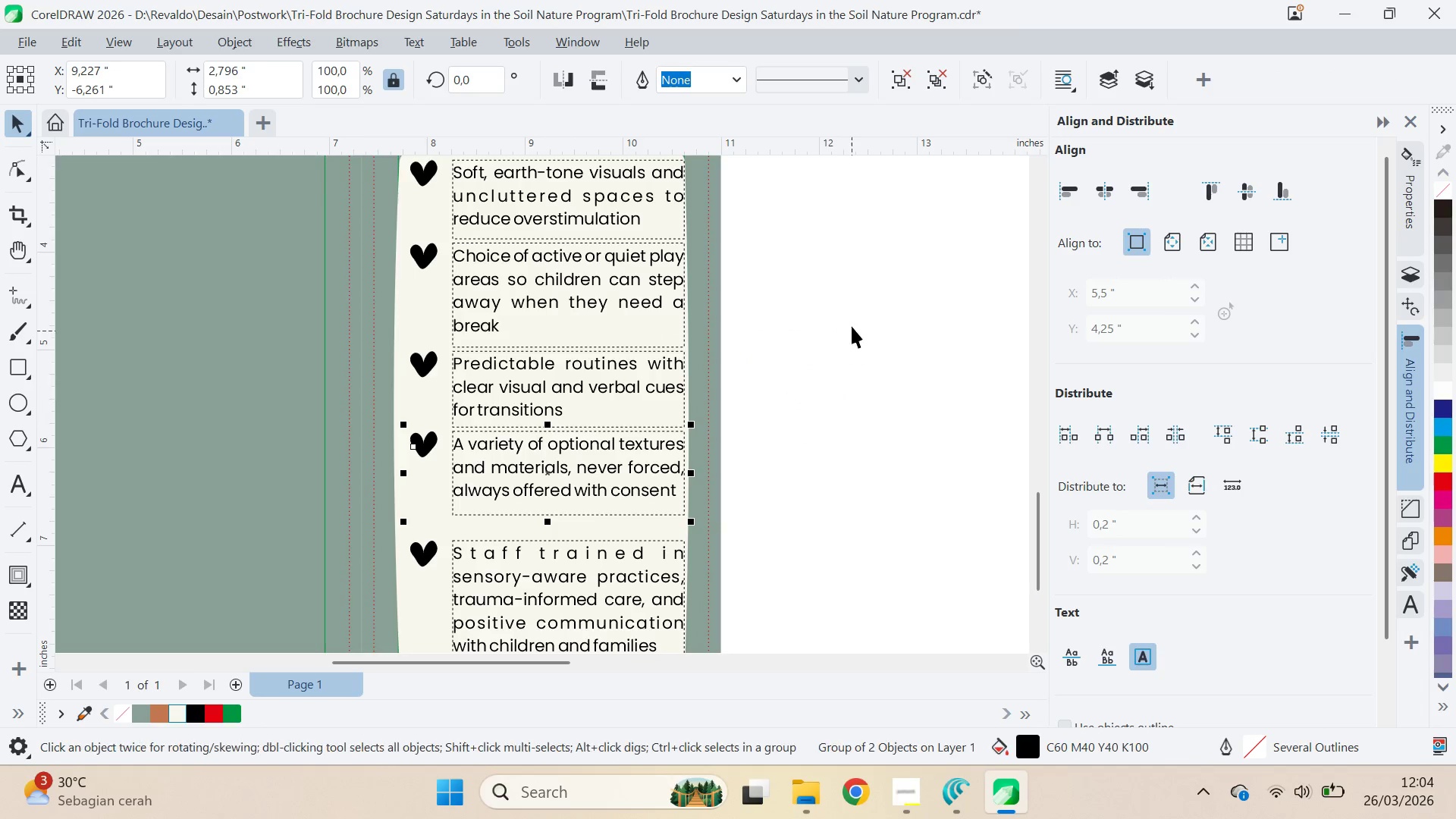 
left_click_drag(start_coordinate=[849, 322], to_coordinate=[309, 452])
 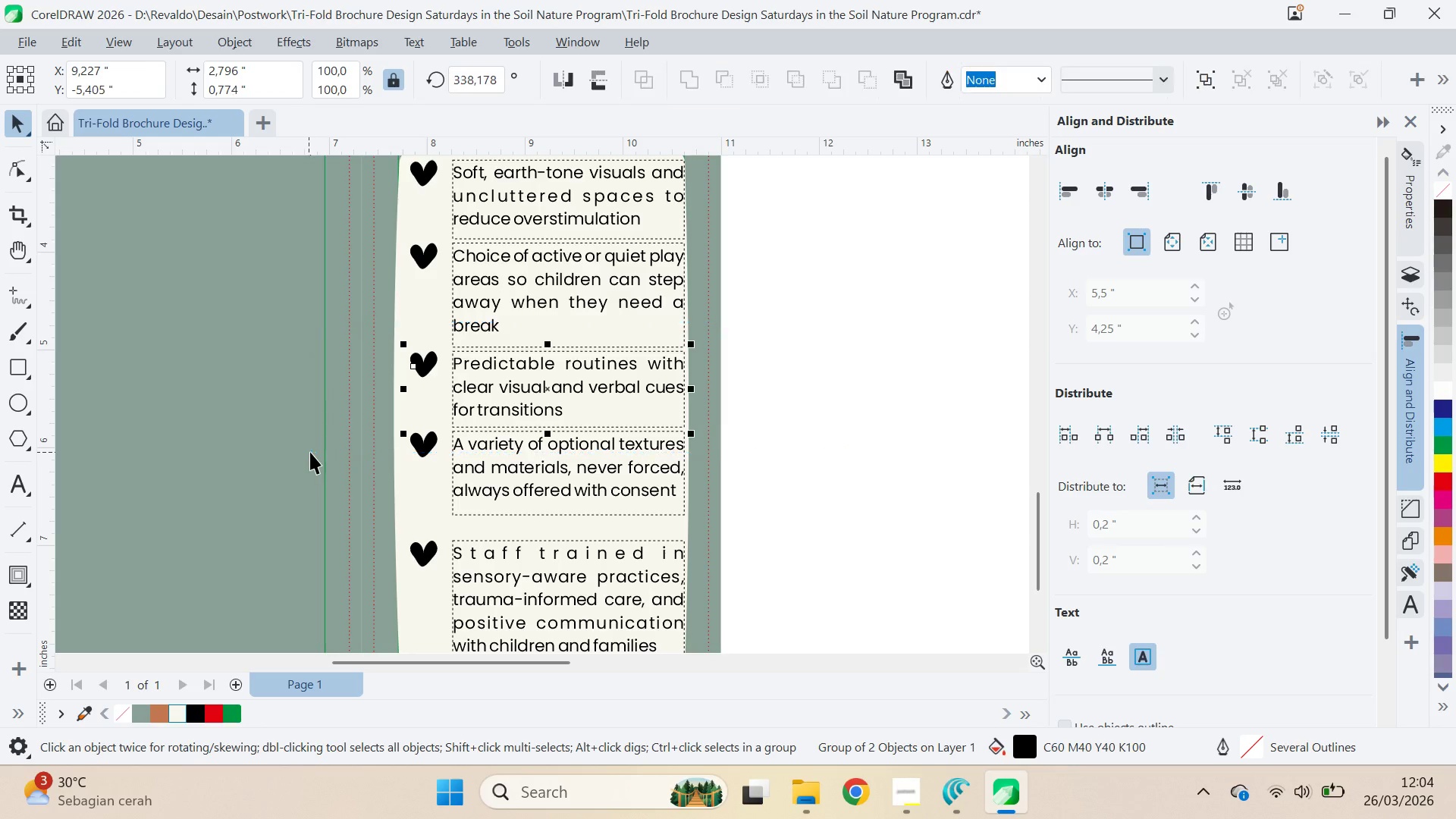 
key(Control+G)
 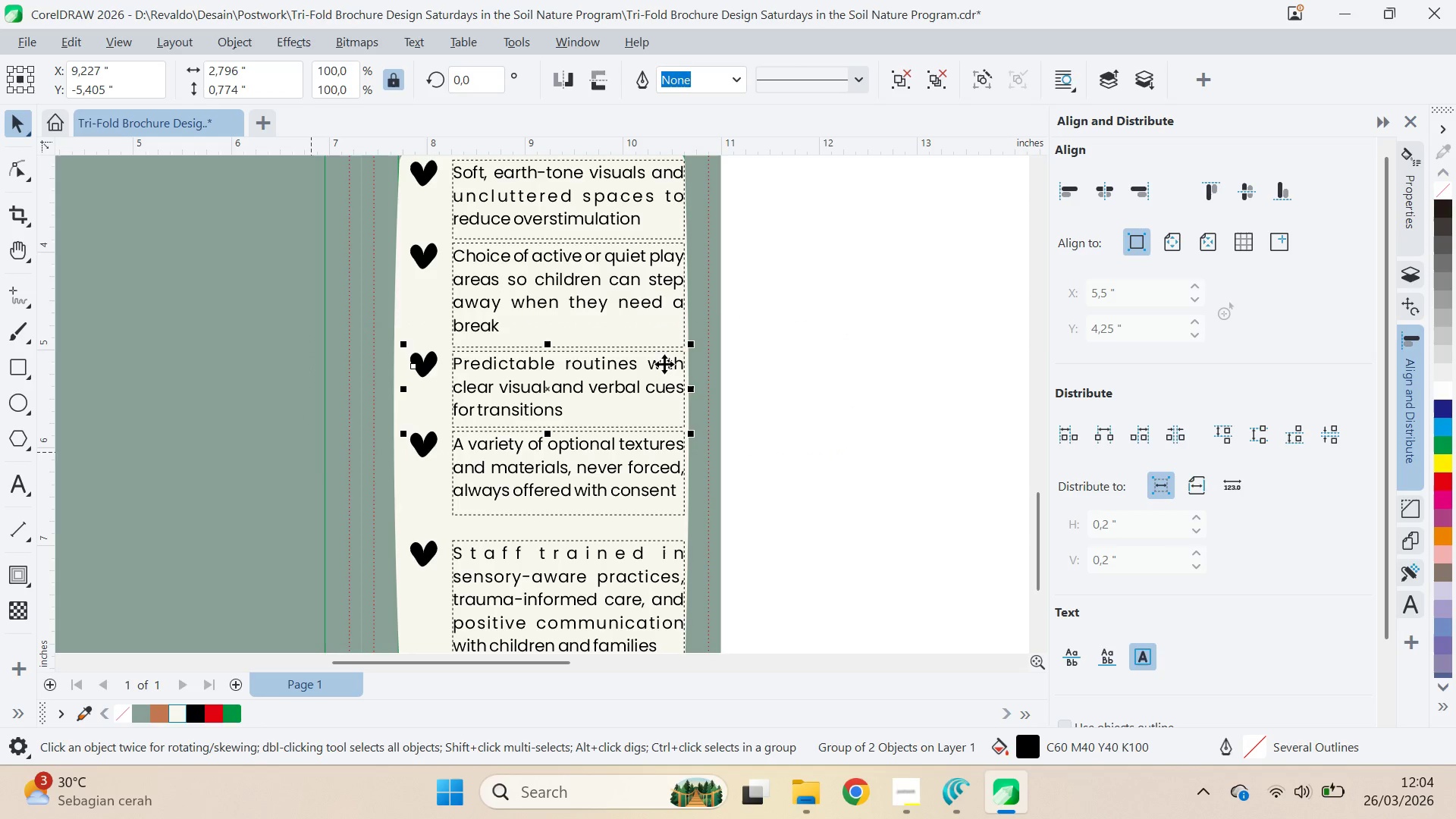 
key(Q)
 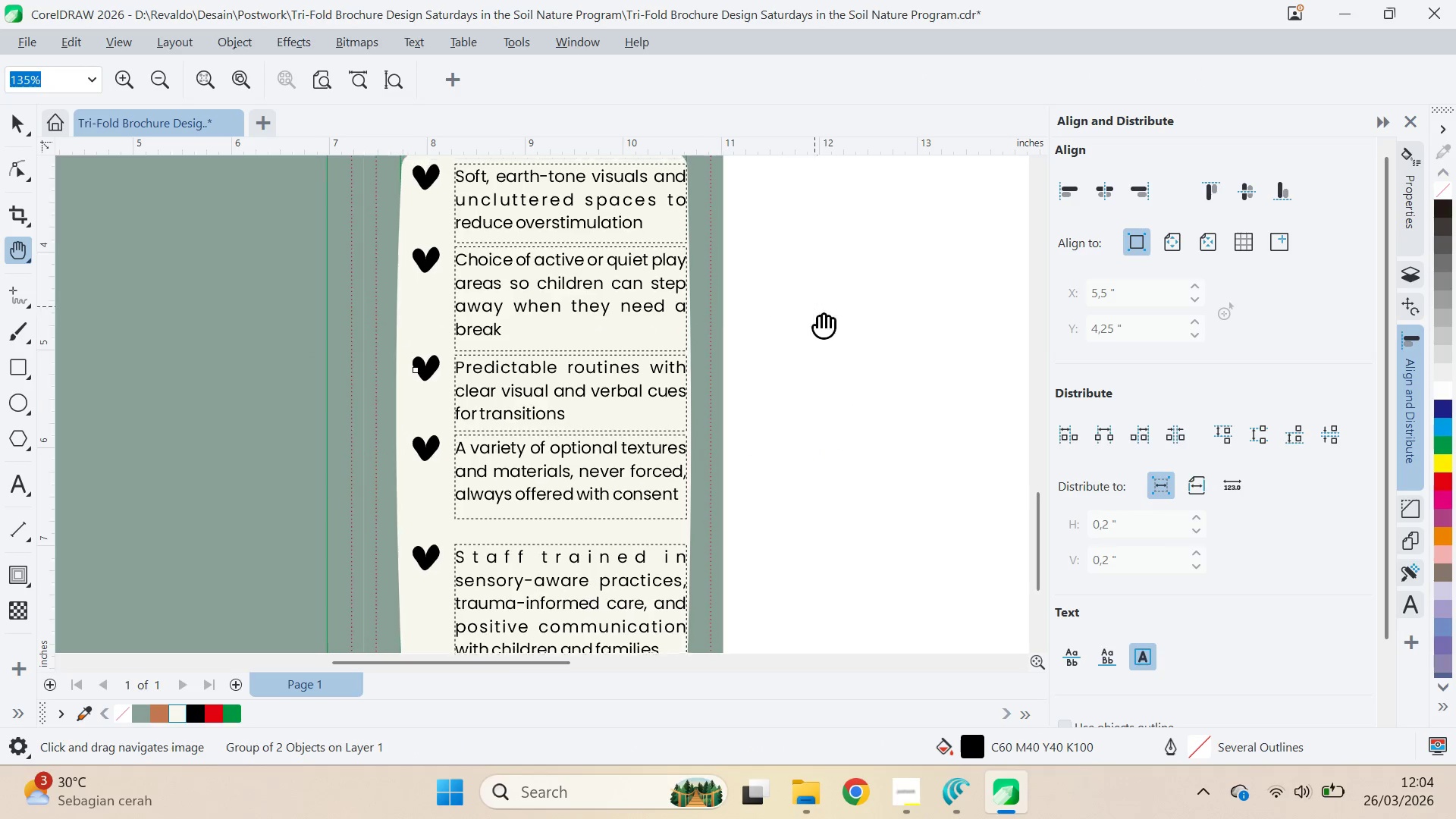 
left_click_drag(start_coordinate=[814, 303], to_coordinate=[803, 408])
 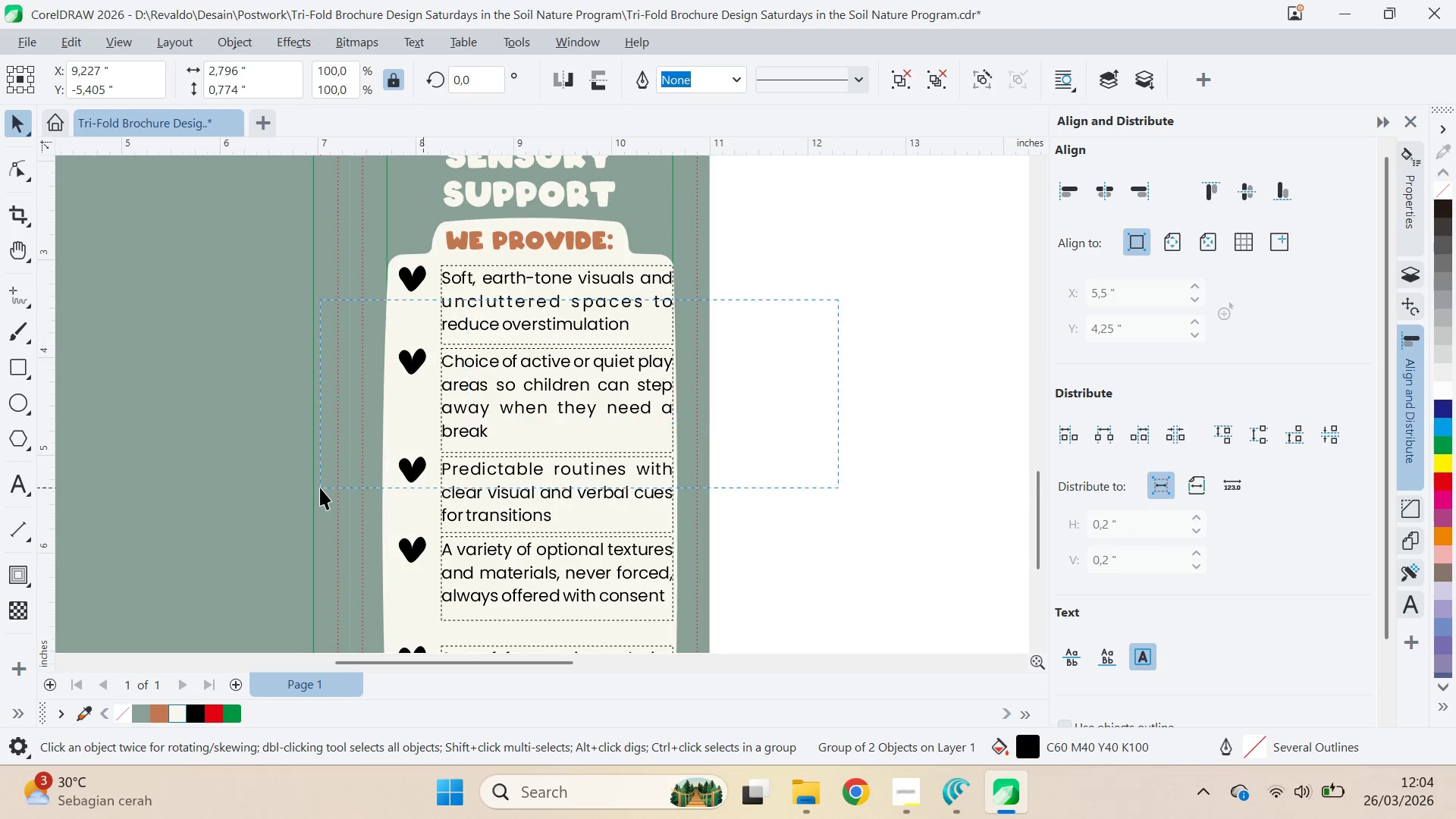 
key(V)
 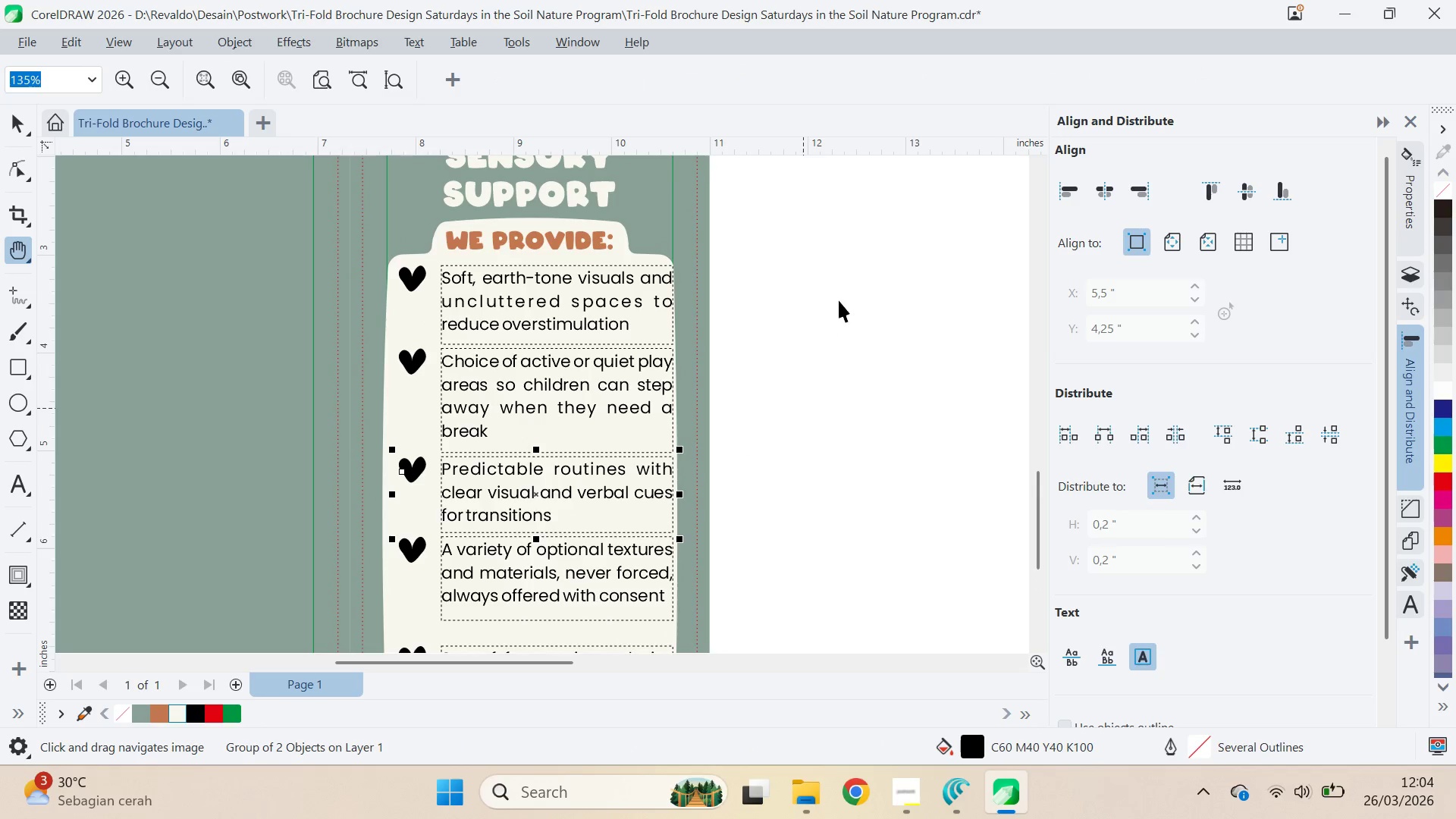 
left_click_drag(start_coordinate=[838, 300], to_coordinate=[320, 489])
 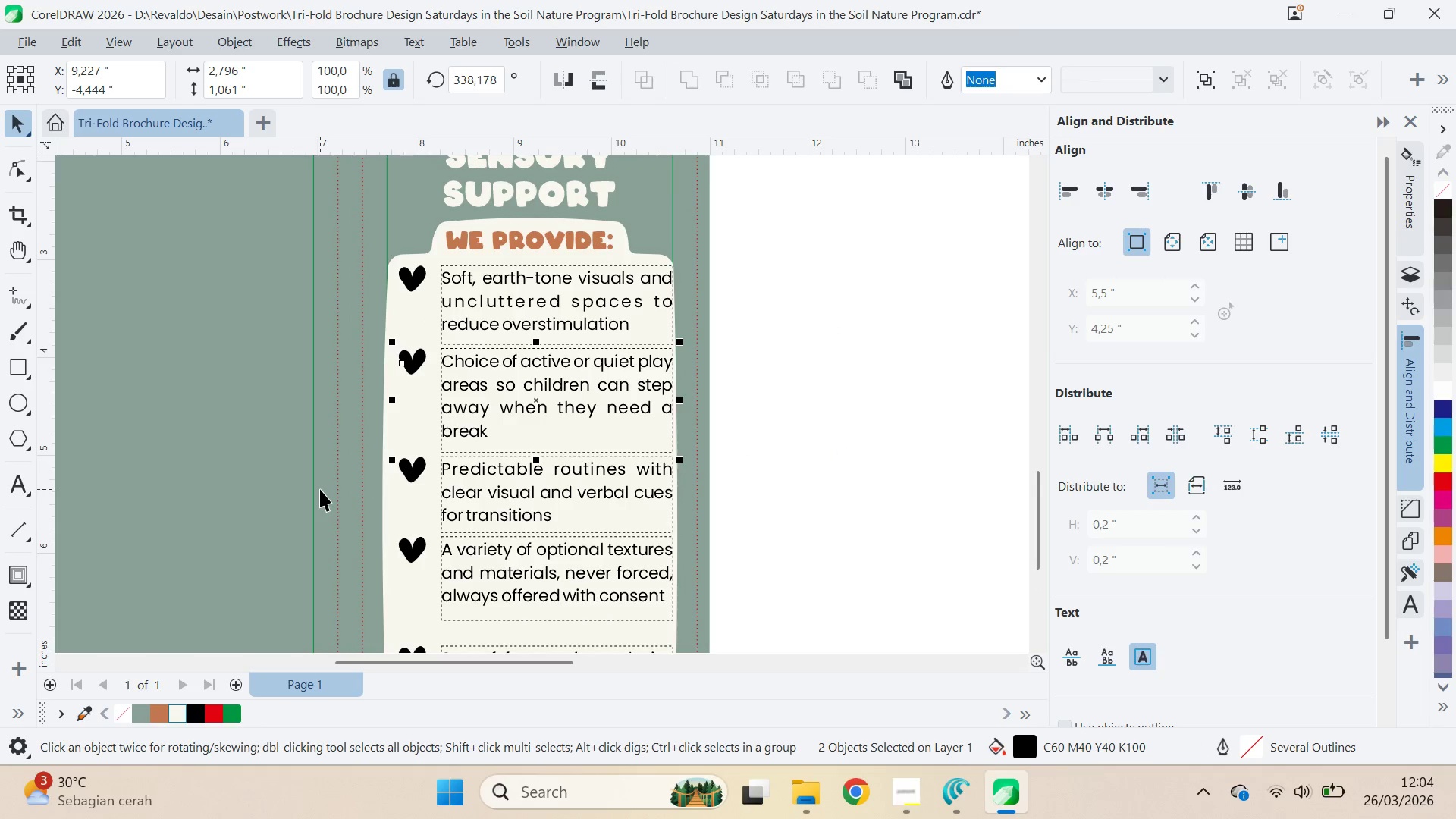 
key(Control+G)
 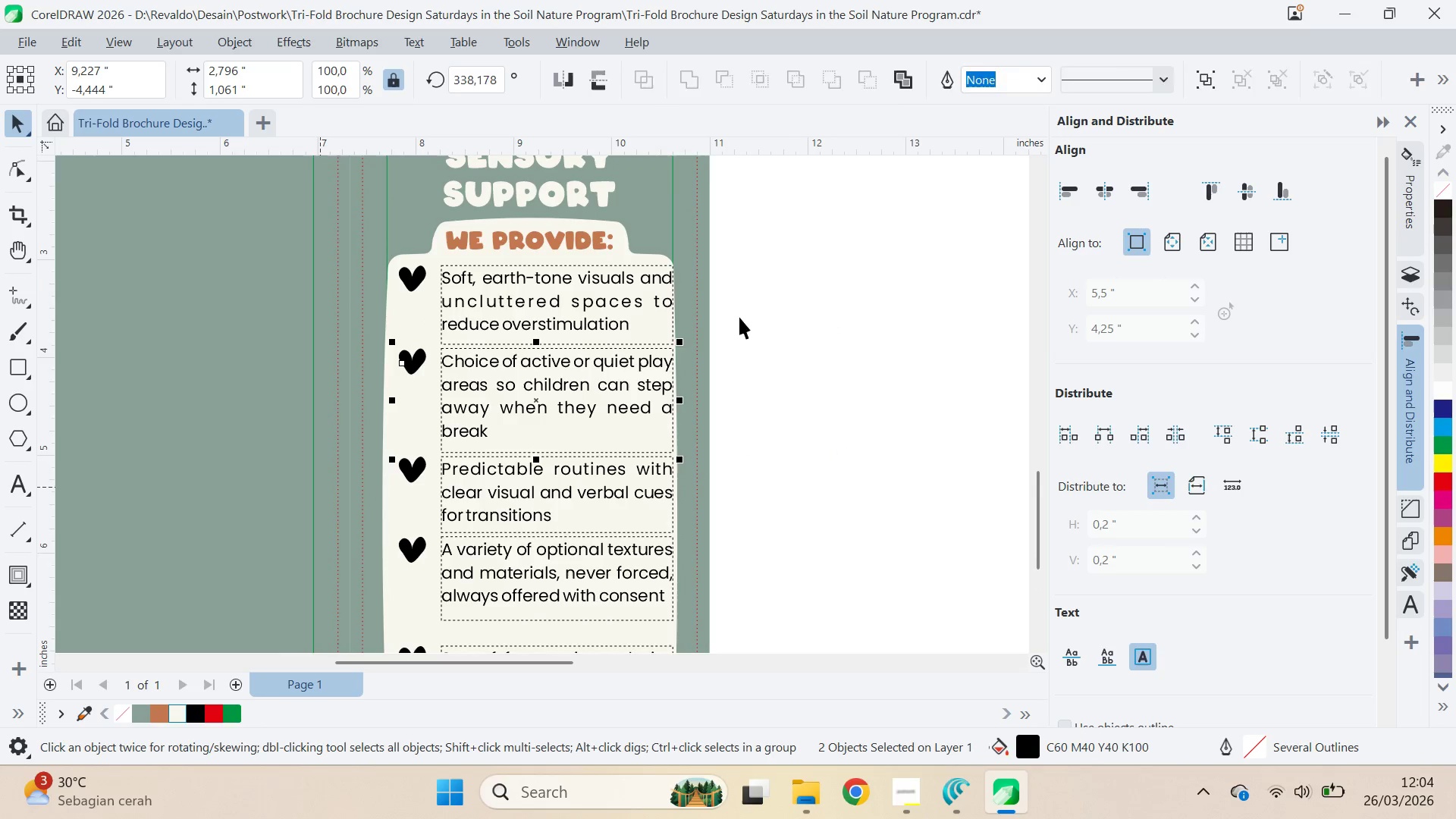 
key(Q)
 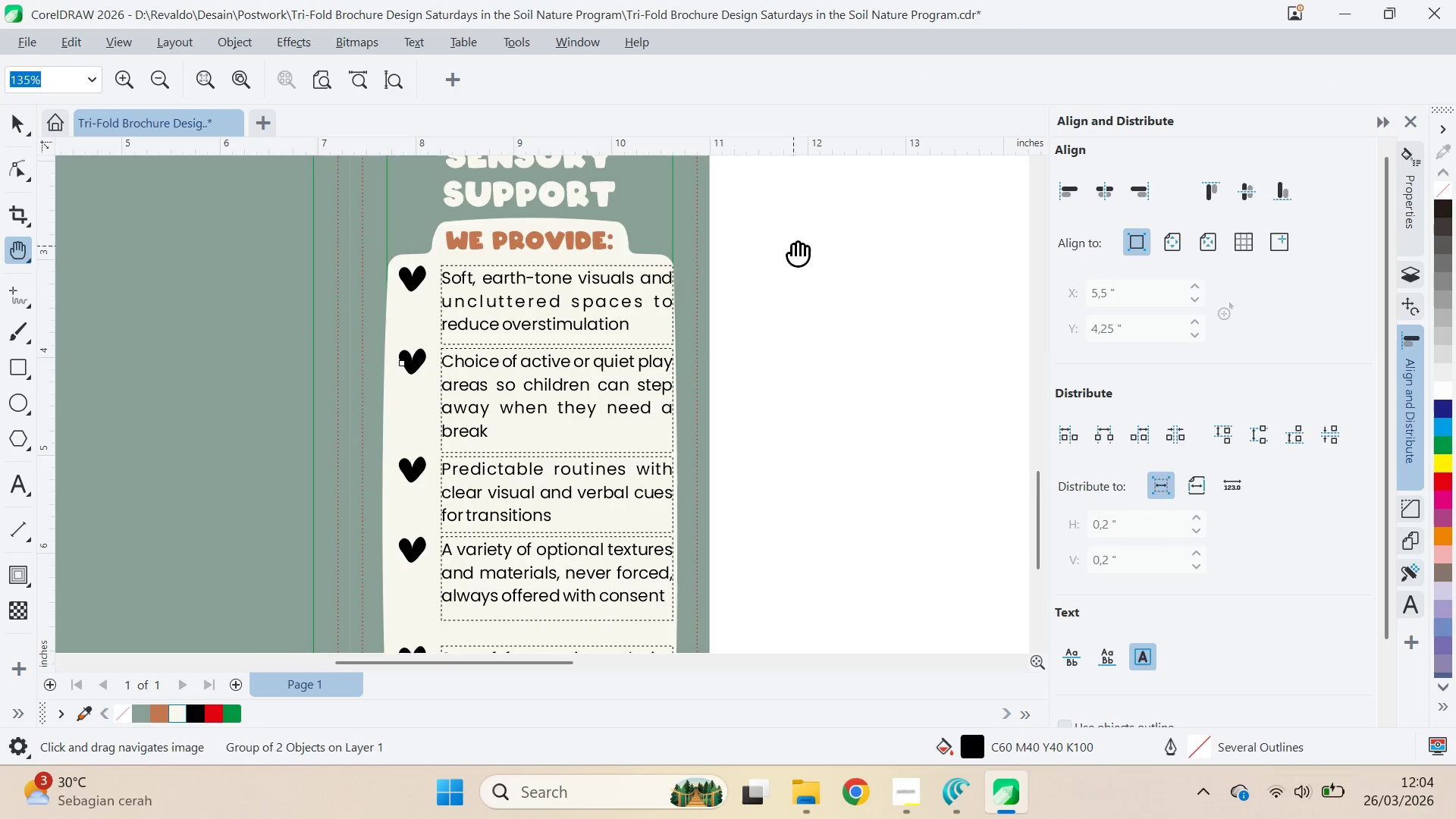 
left_click_drag(start_coordinate=[793, 246], to_coordinate=[814, 283])
 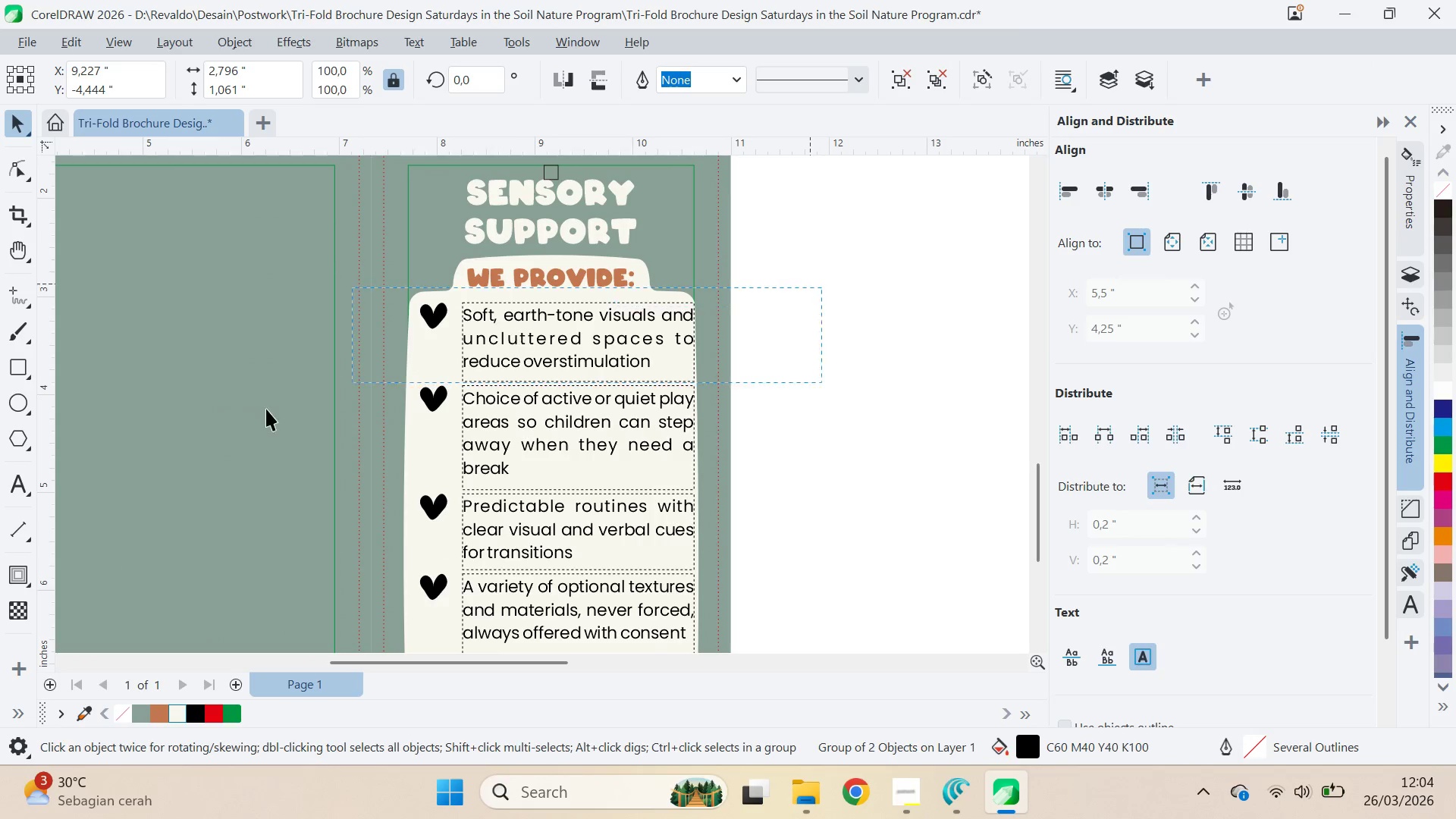 
key(V)
 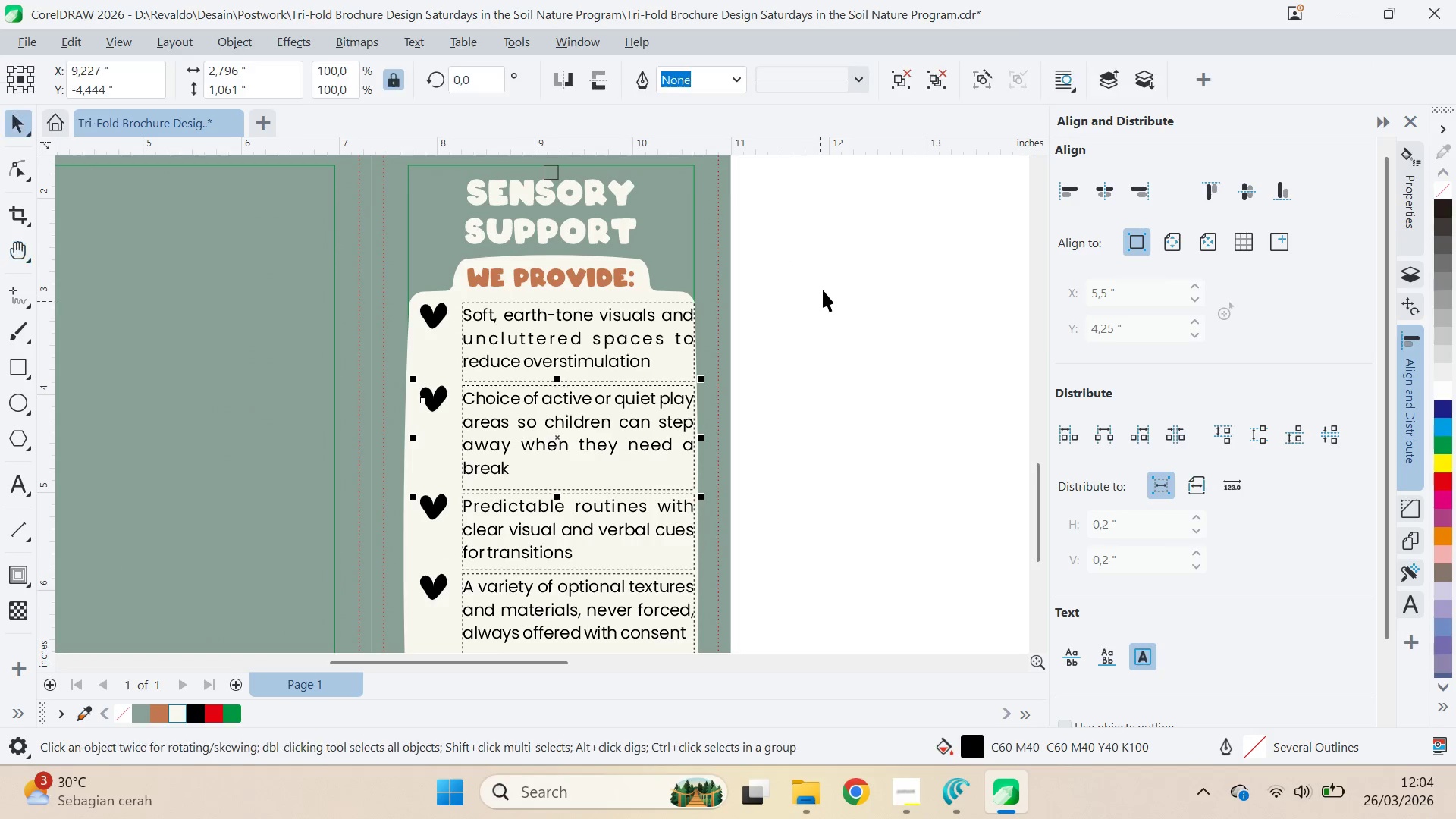 
left_click_drag(start_coordinate=[821, 287], to_coordinate=[266, 410])
 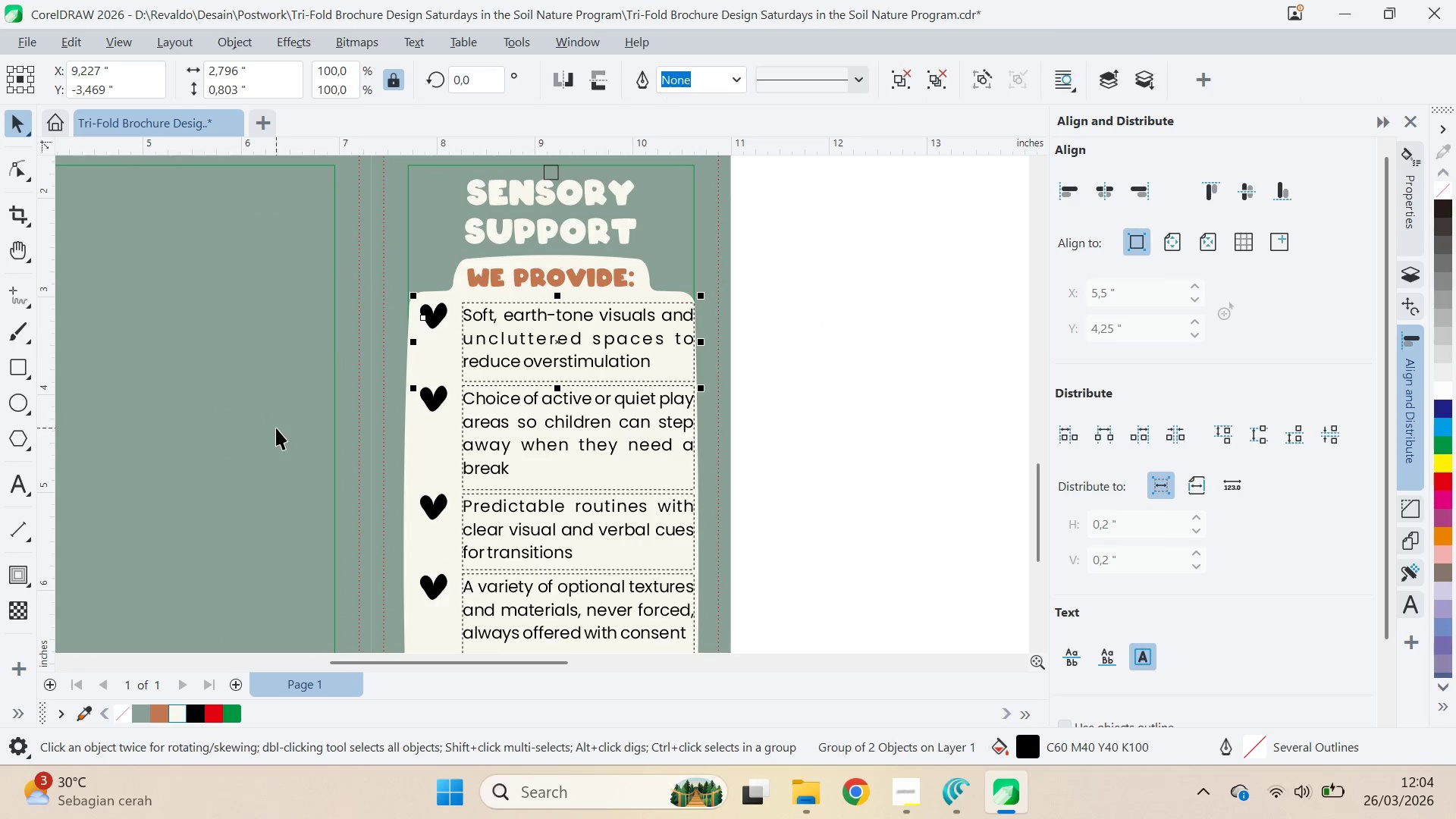 
key(Control+G)
 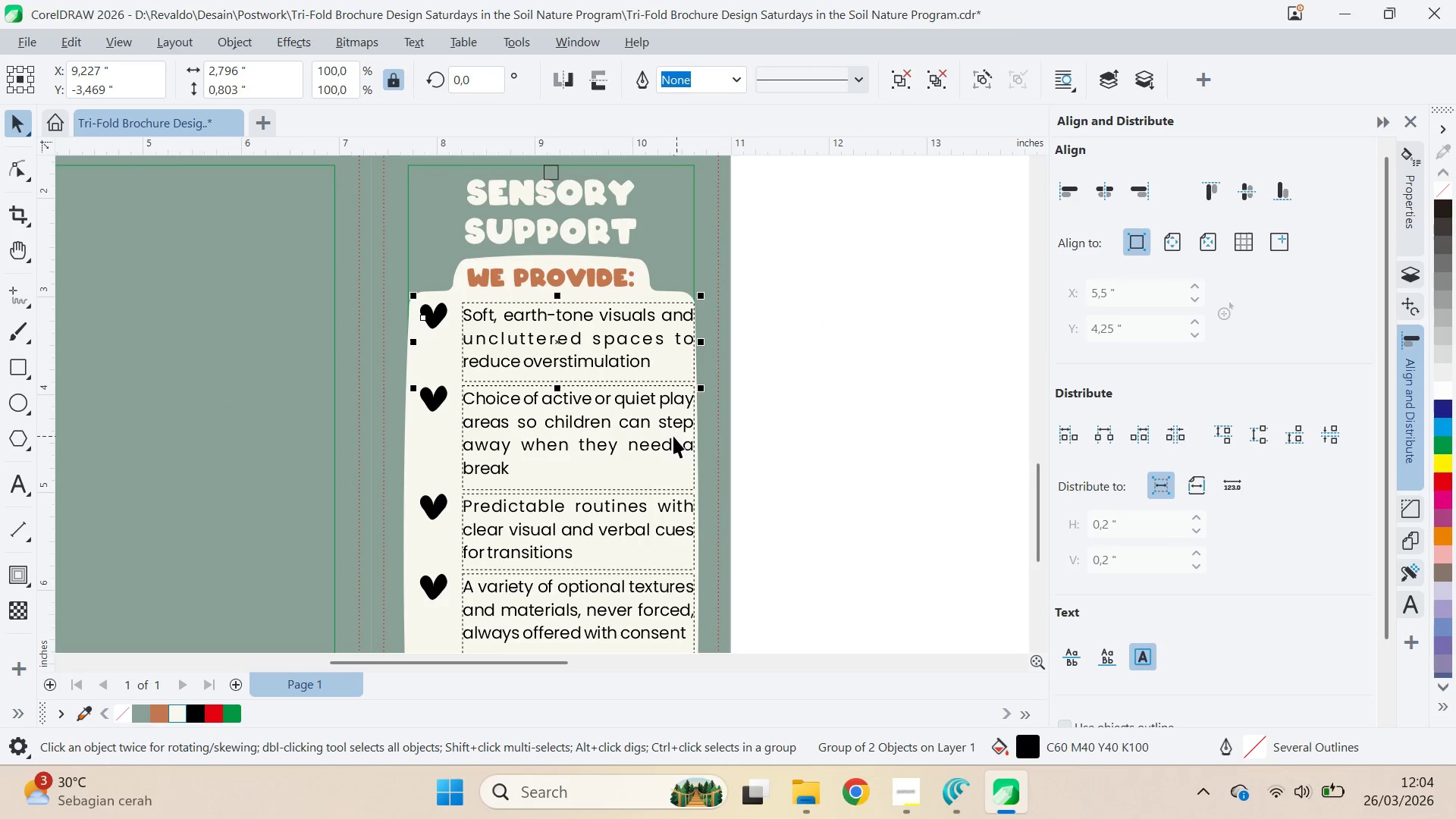 
key(Q)
 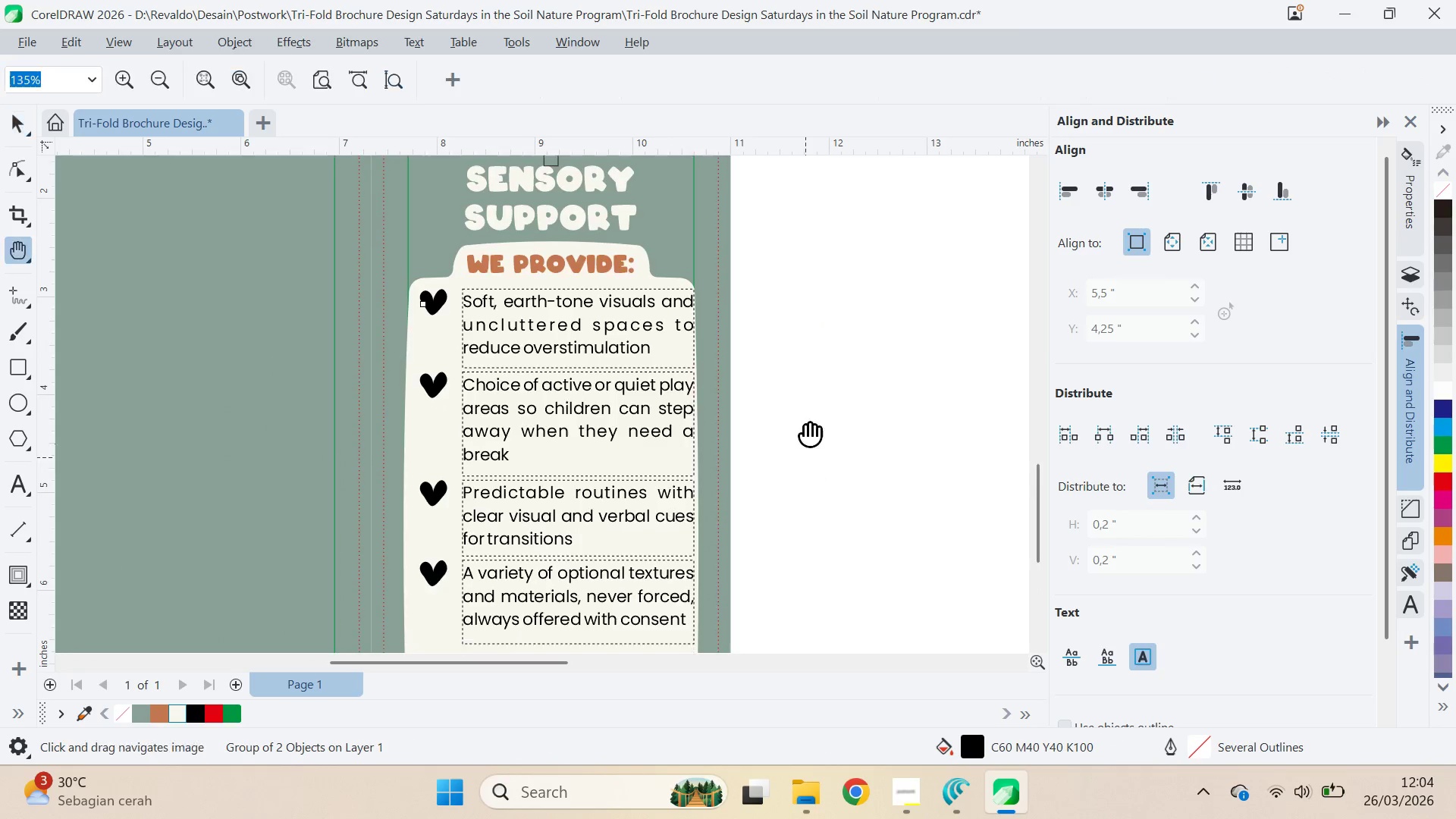 
left_click_drag(start_coordinate=[805, 457], to_coordinate=[830, 275])
 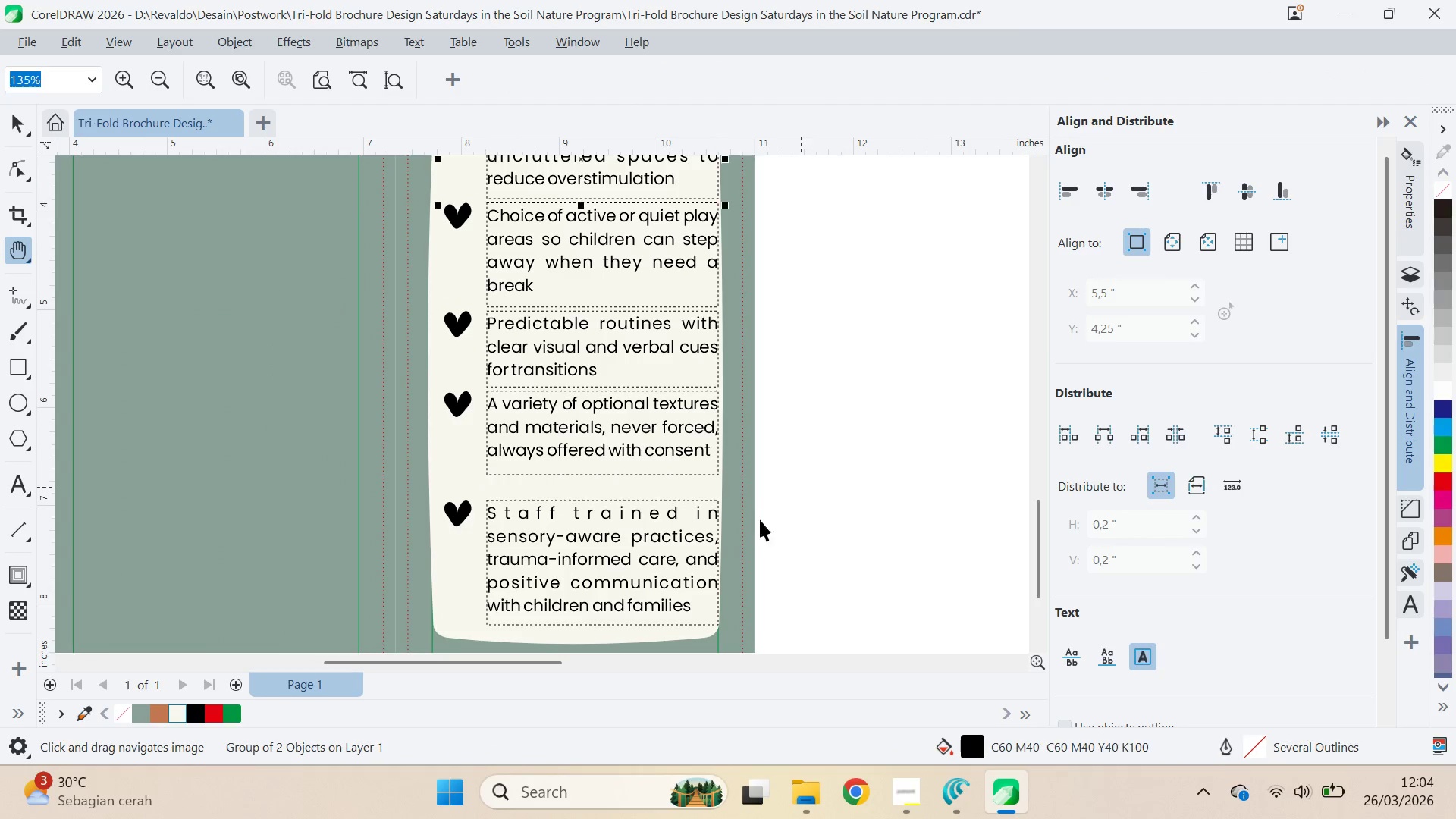 
double_click([830, 275])
 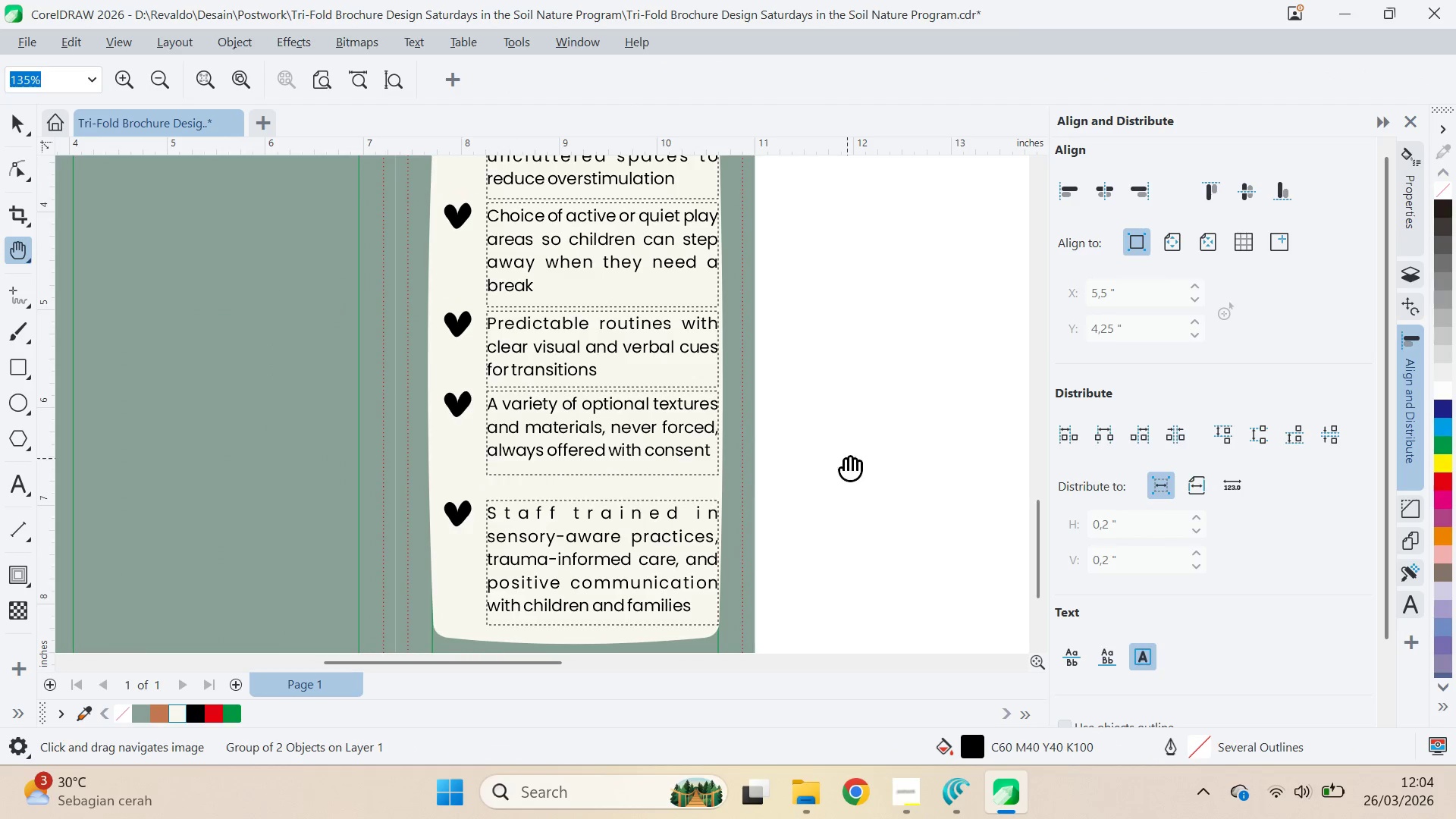 
scroll: coordinate [673, 438], scroll_direction: none, amount: 0.0
 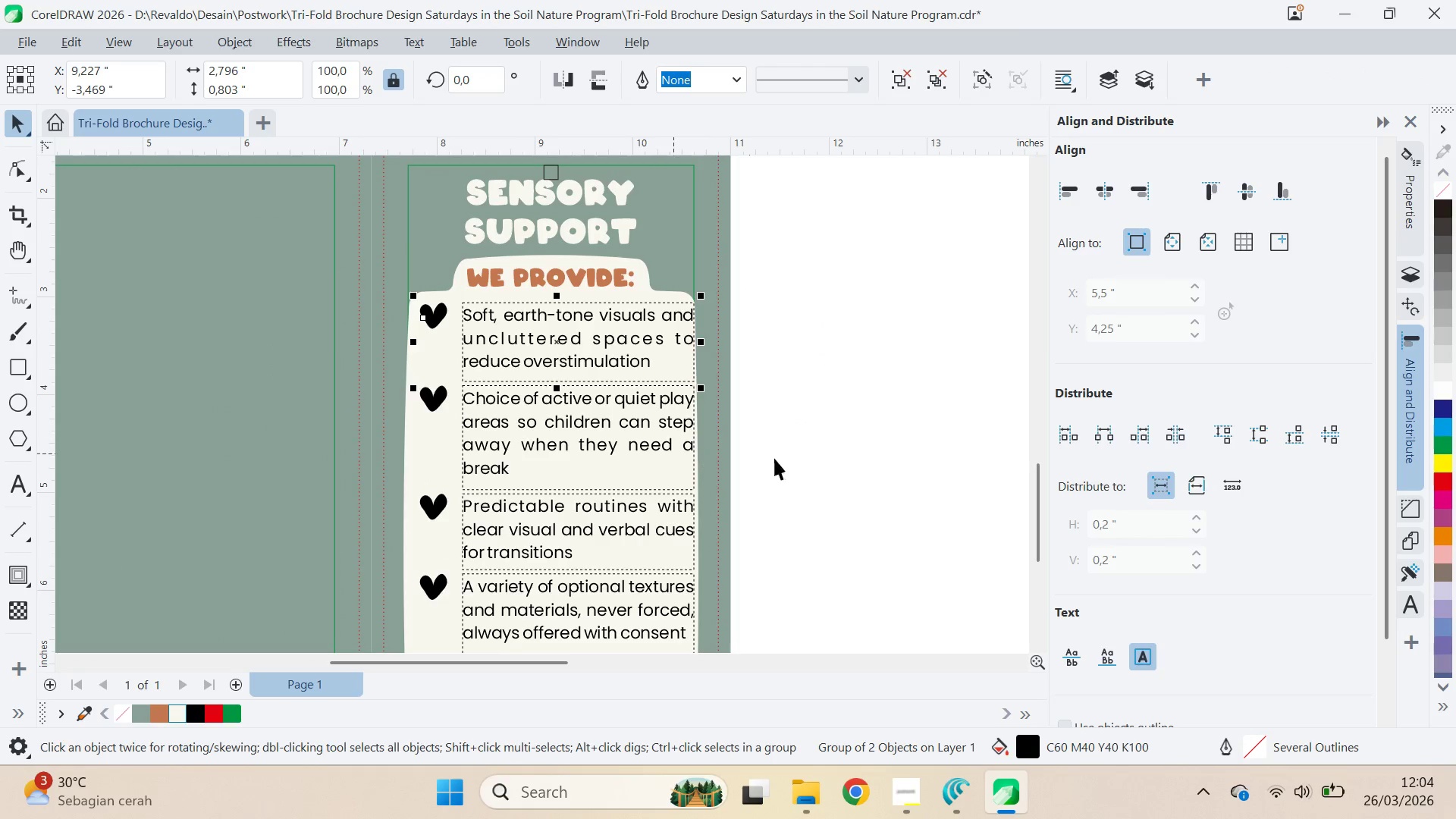 
key(V)
 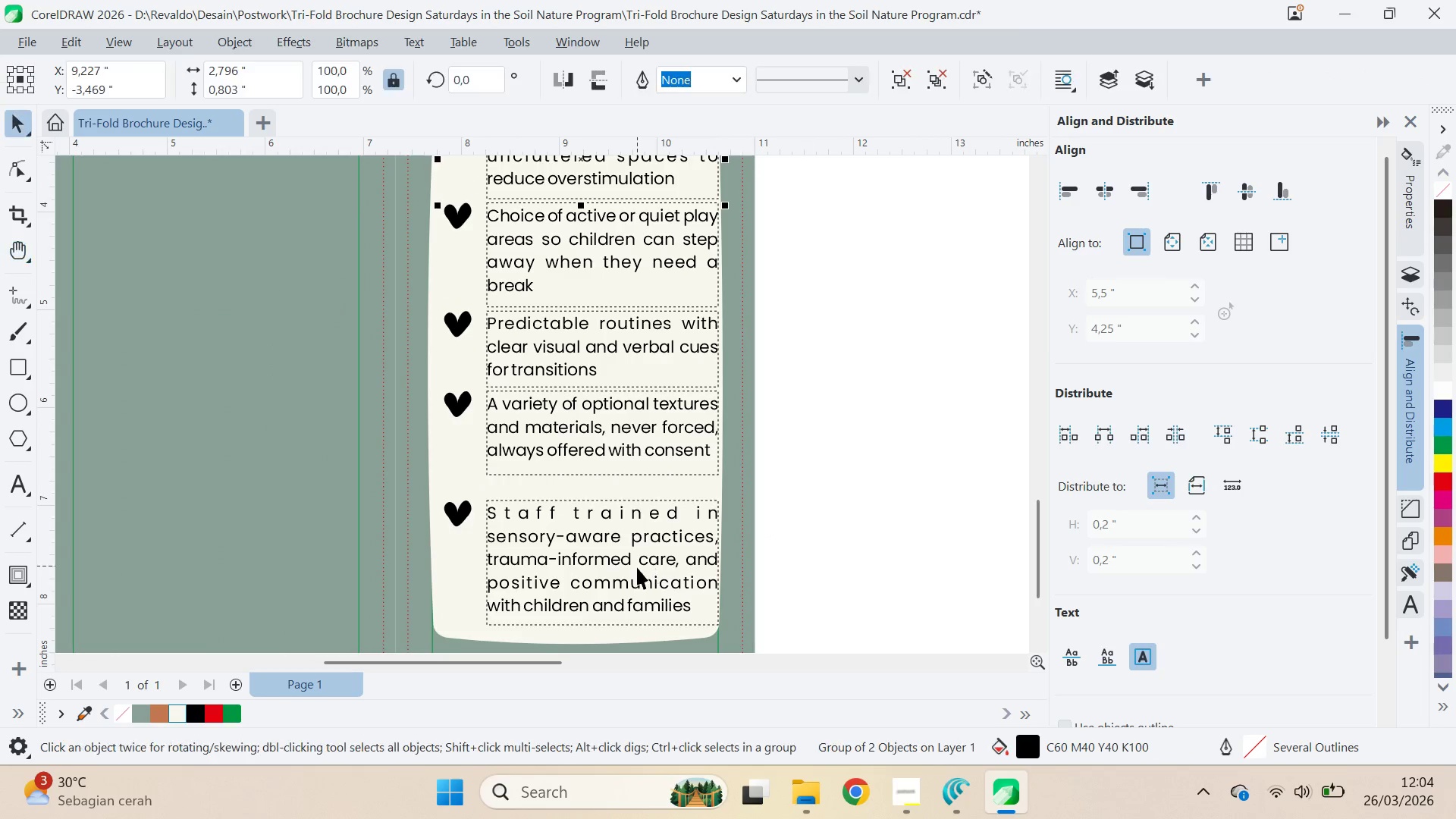 
left_click_drag(start_coordinate=[637, 567], to_coordinate=[638, 538])
 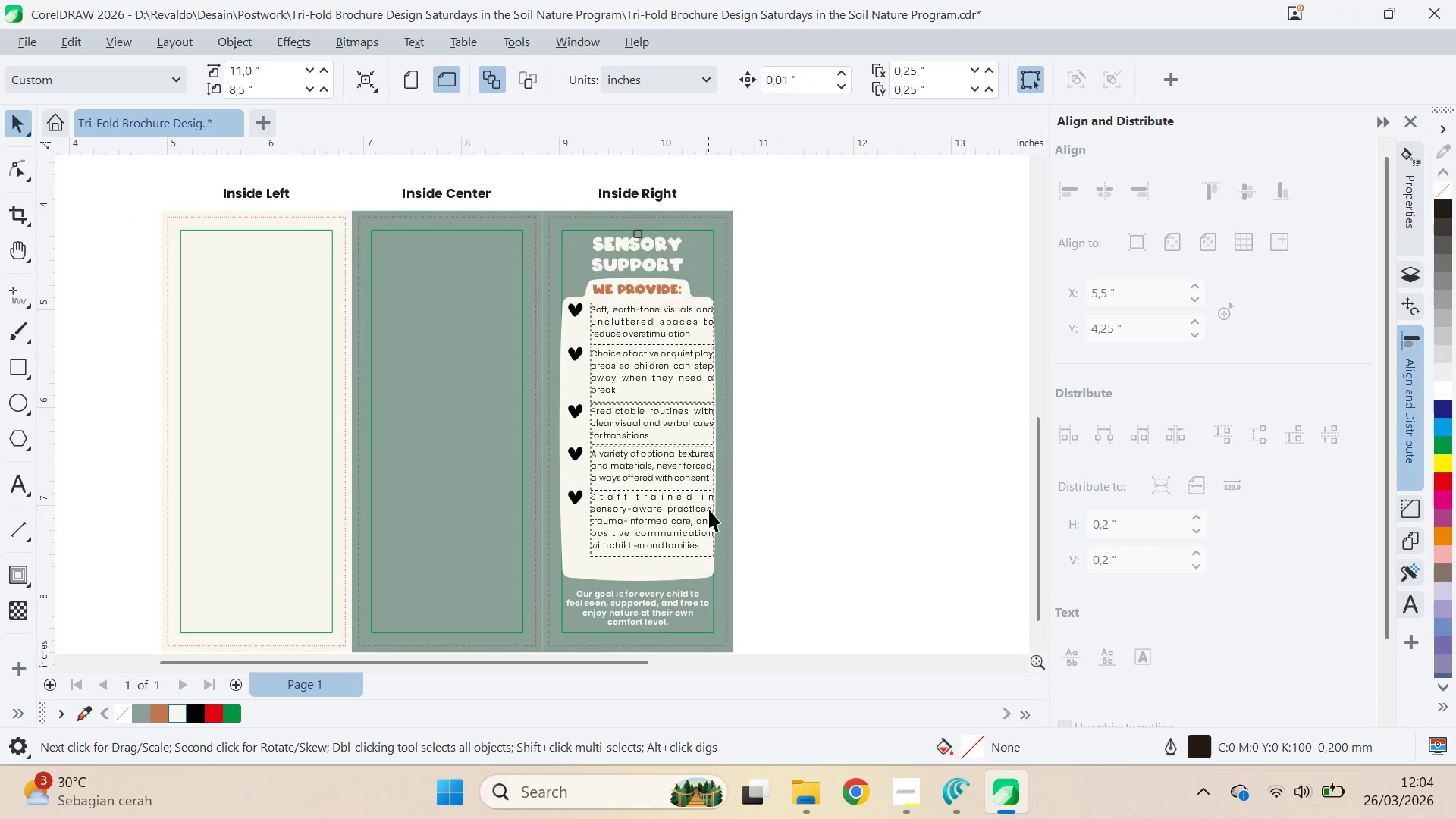 
hold_key(key=ShiftLeft, duration=0.77)
left_click([638, 538])
 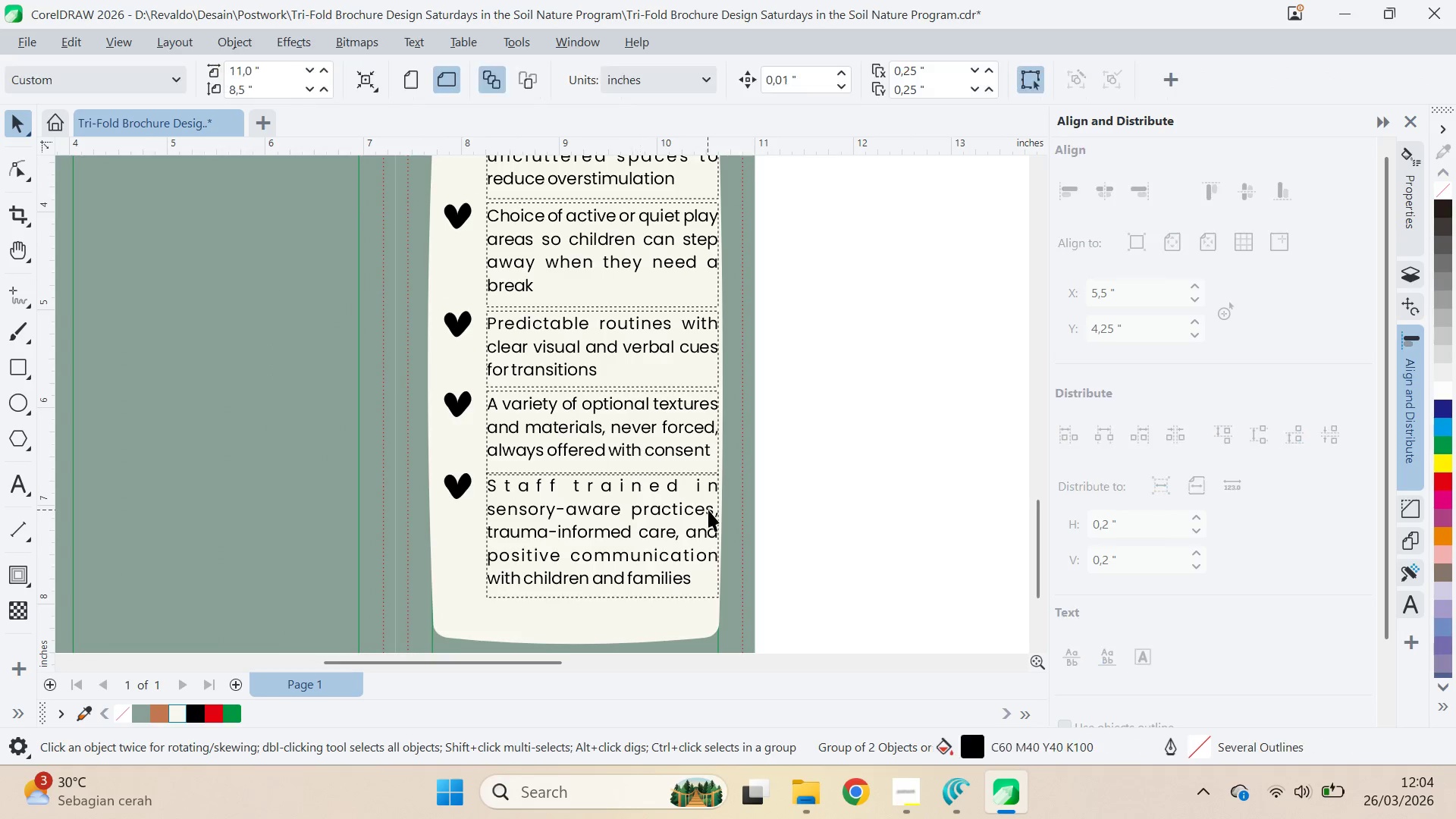 
left_click_drag(start_coordinate=[808, 573], to_coordinate=[557, 349])
 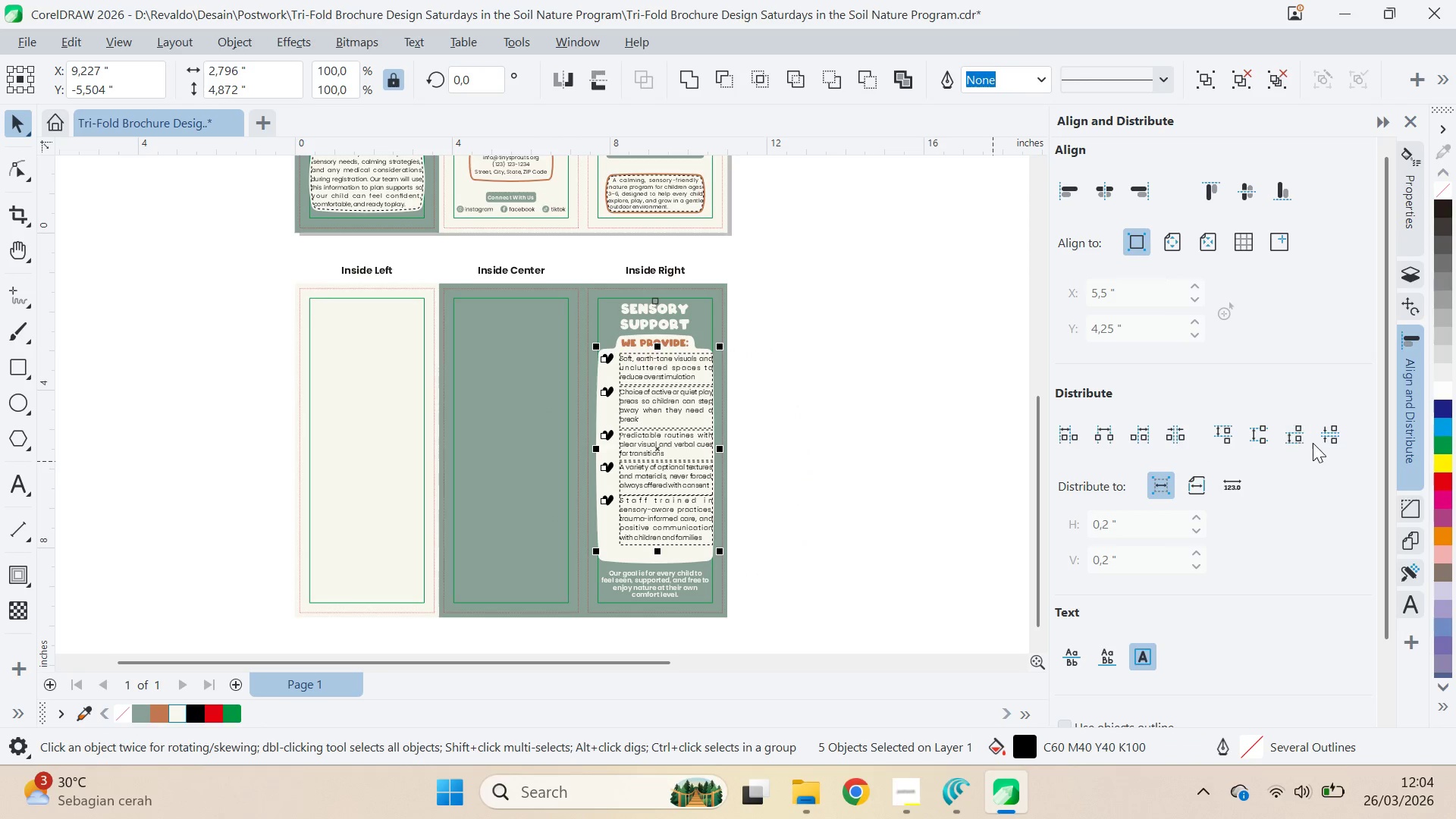 
scroll: coordinate [710, 510], scroll_direction: down, amount: 7.0
 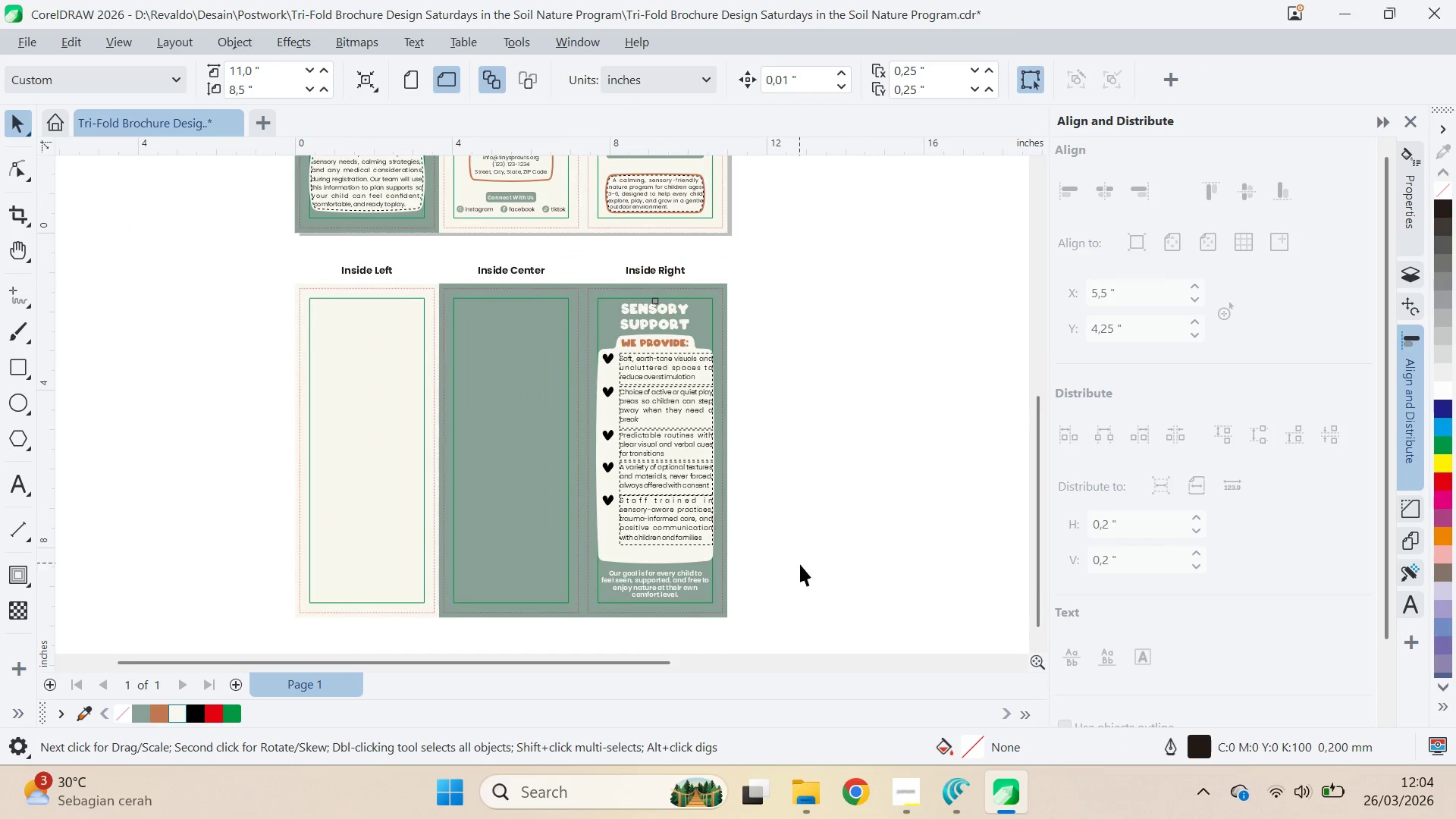 
left_click([1321, 442])
 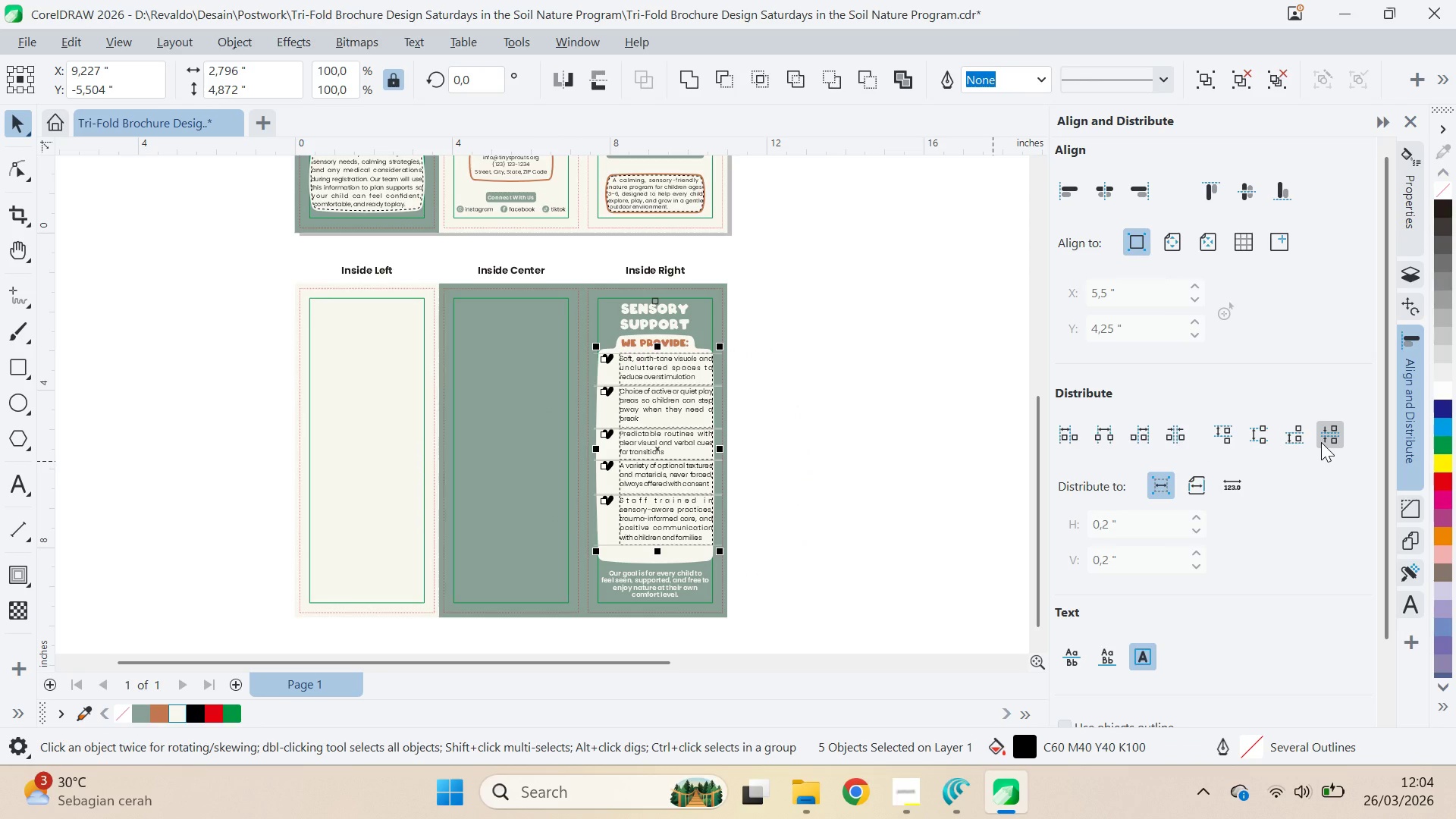 
key(Control+G)
 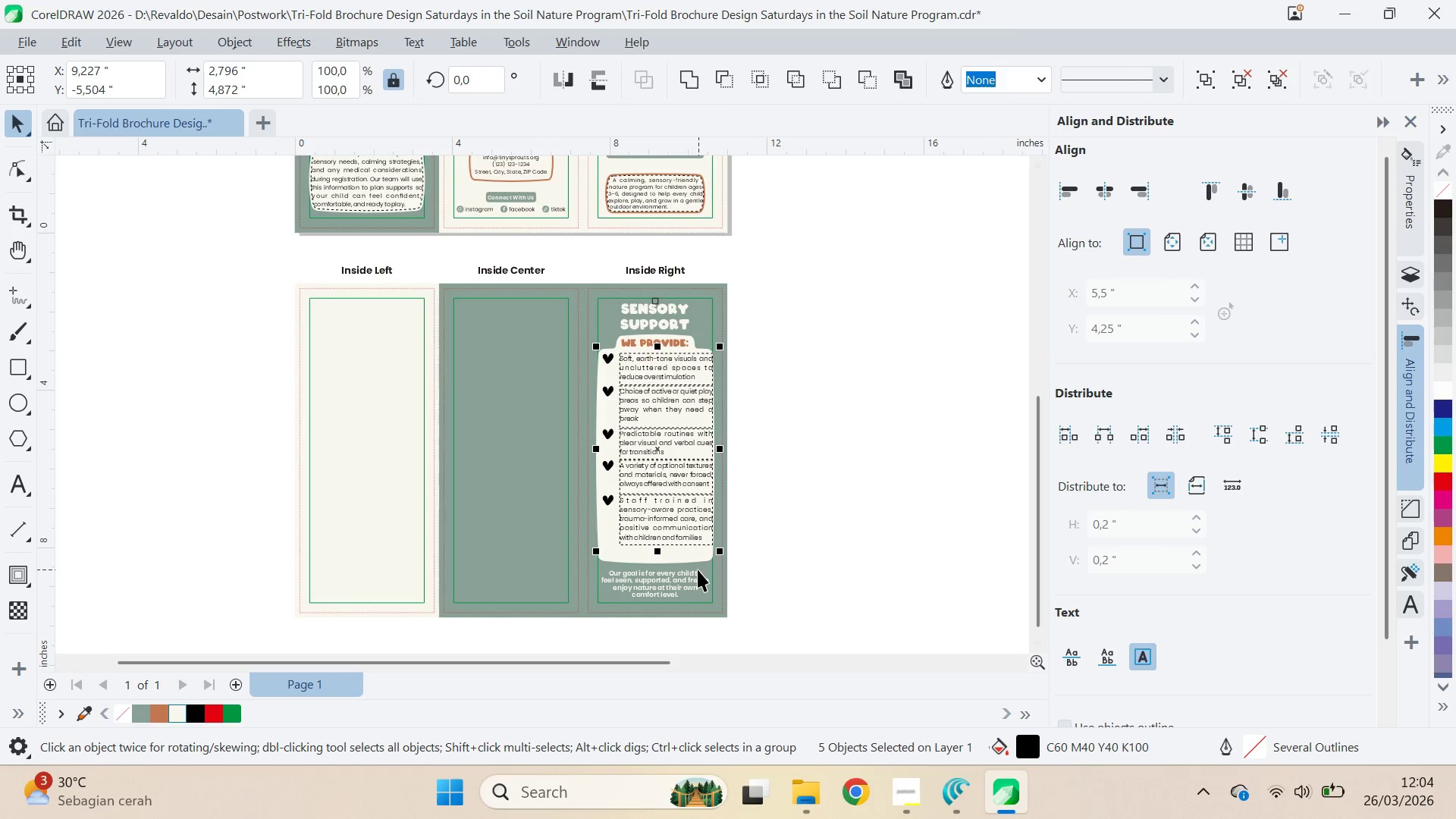 
hold_key(key=ShiftLeft, duration=0.41)
left_click([682, 557])
 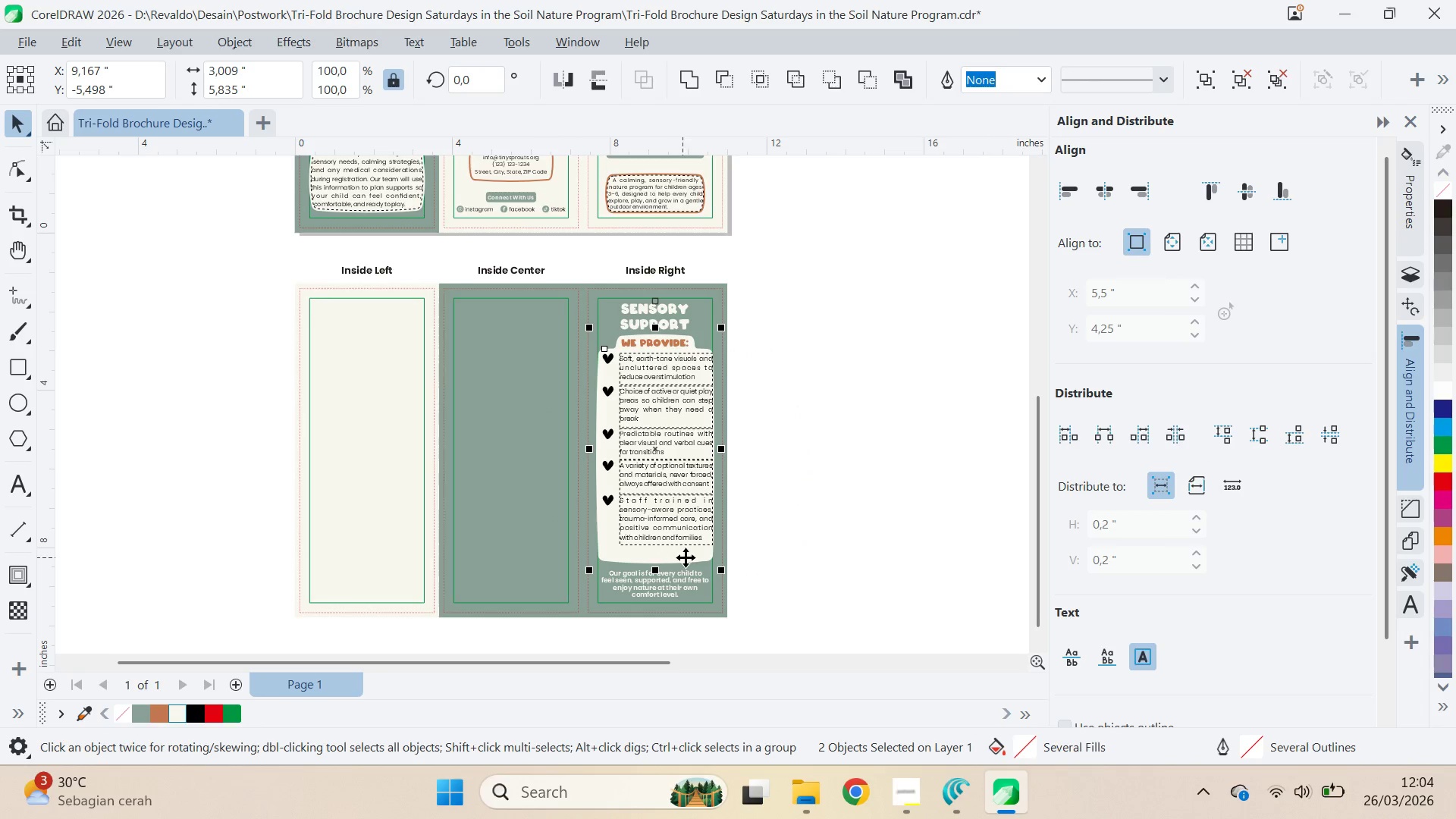 
key(C)
 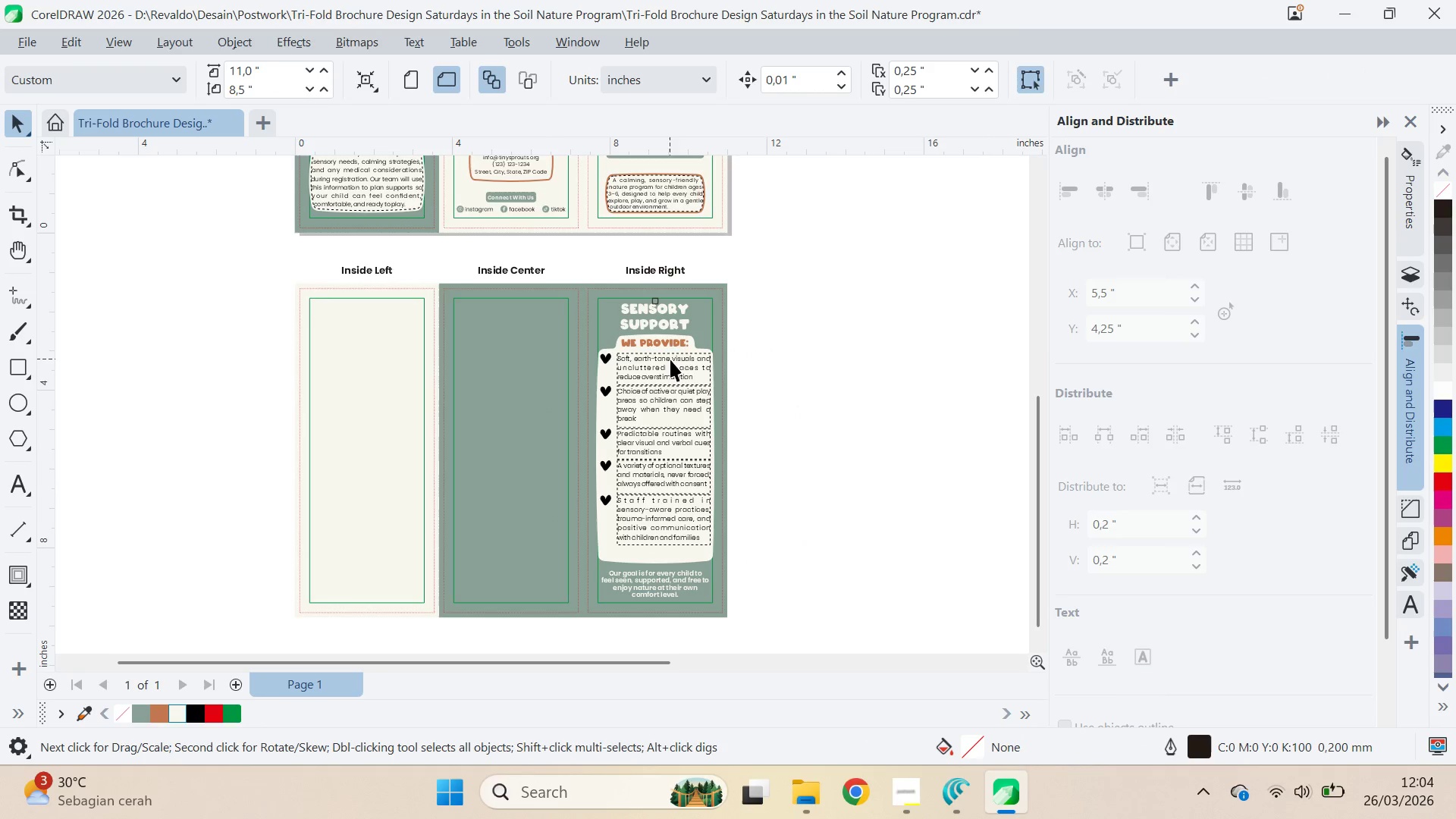 
scroll: coordinate [676, 343], scroll_direction: up, amount: 9.0
 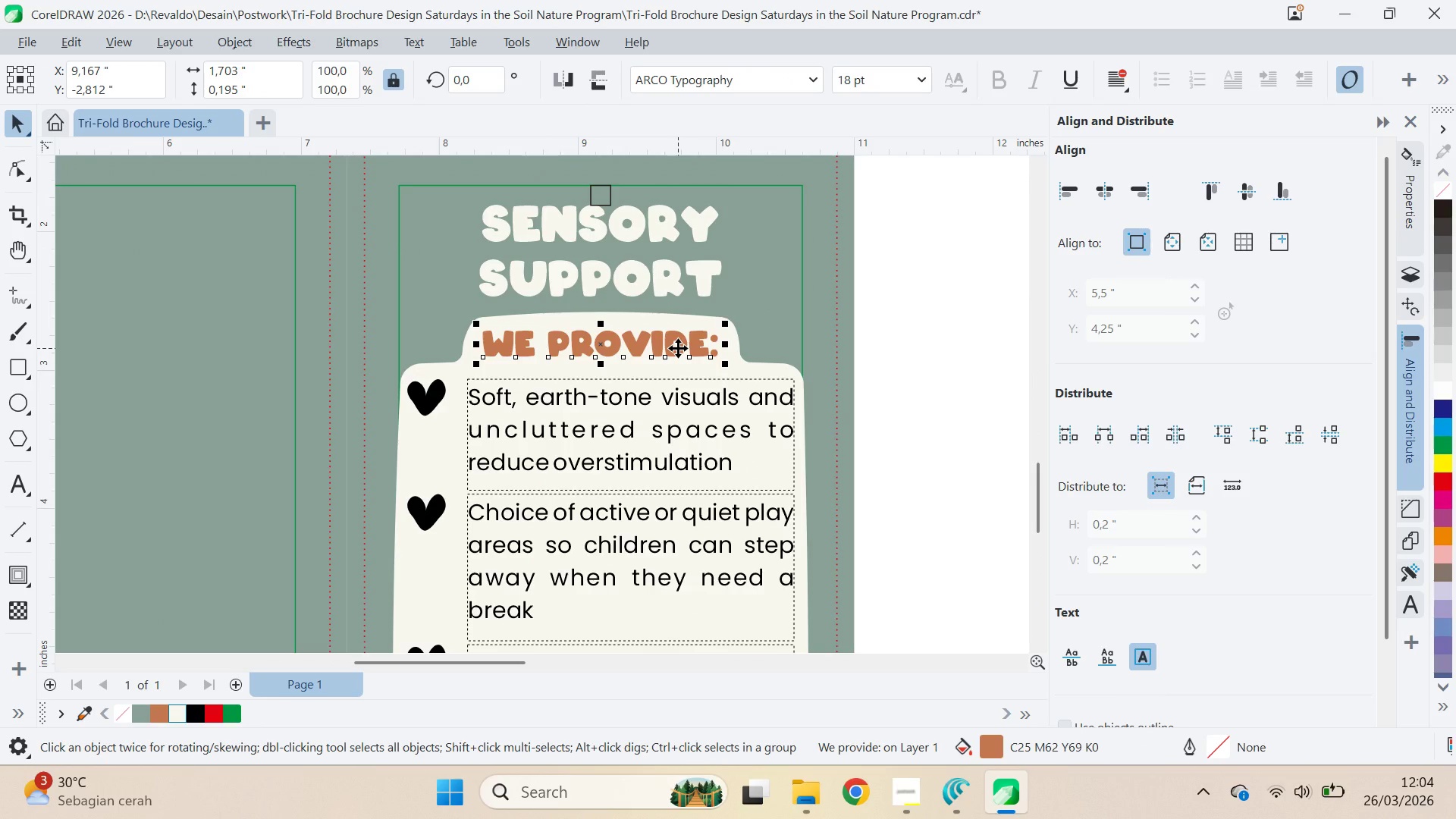 
key(ArrowUp)
 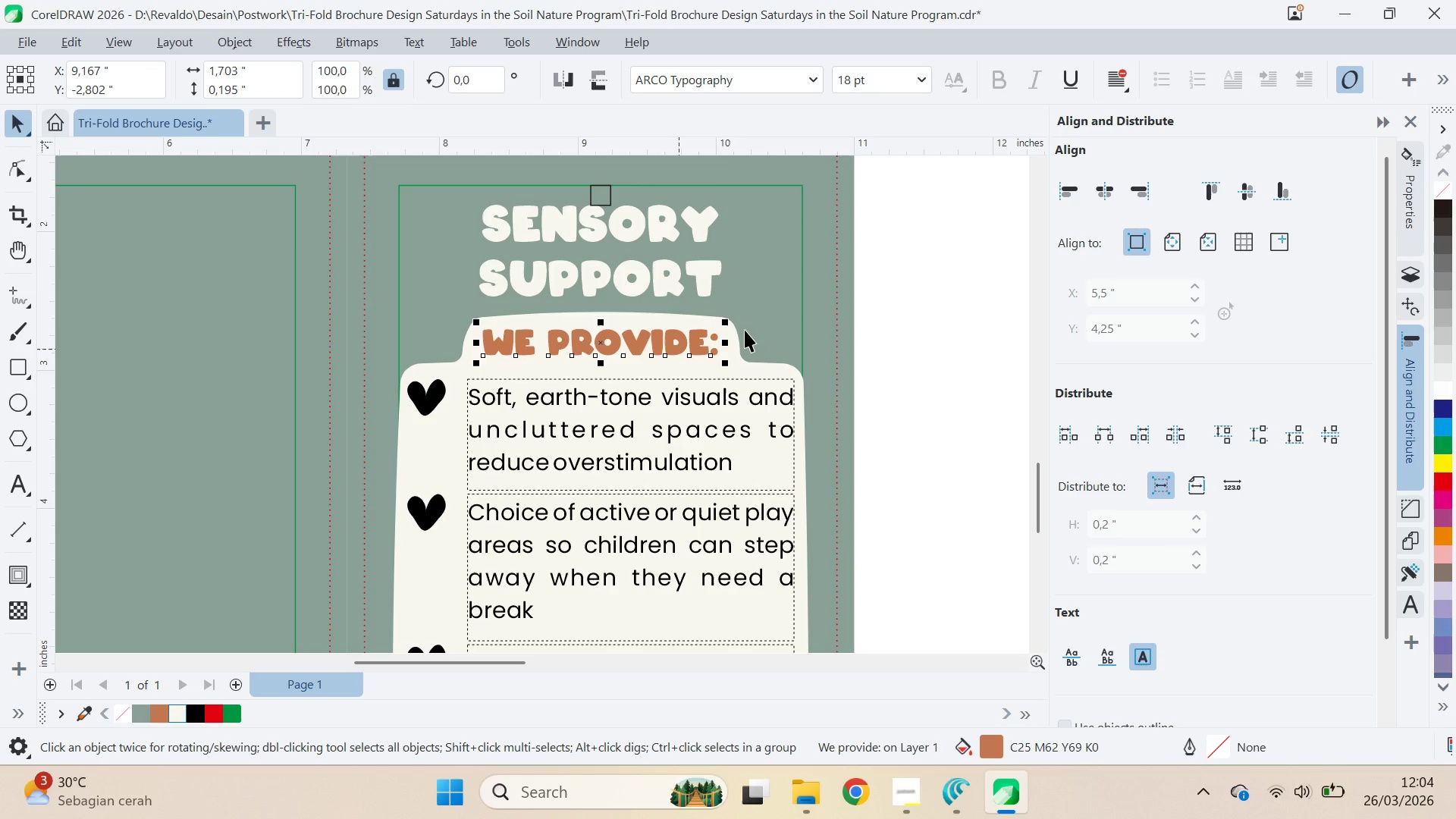 
left_click([940, 355])
 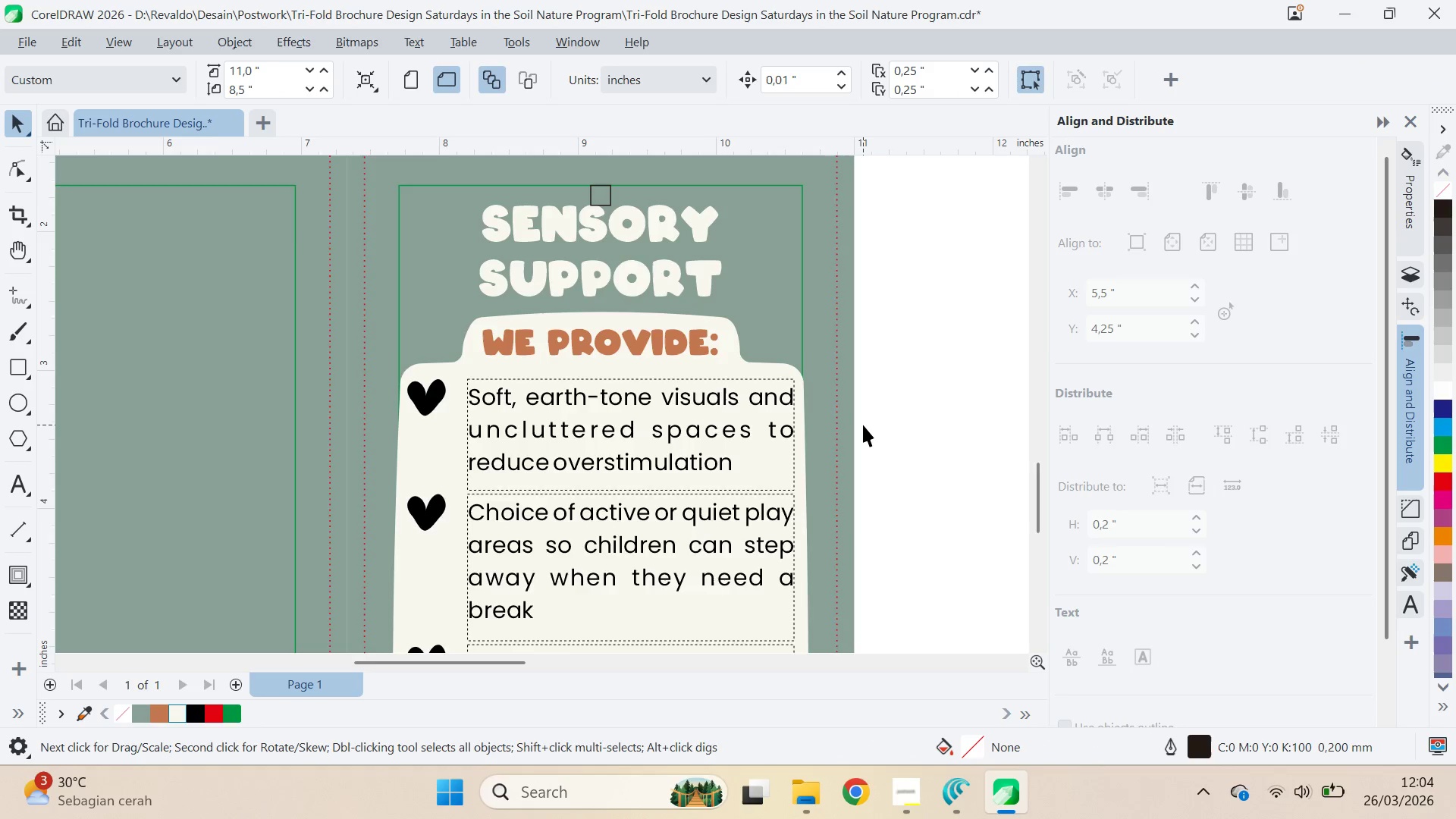 
key(Q)
 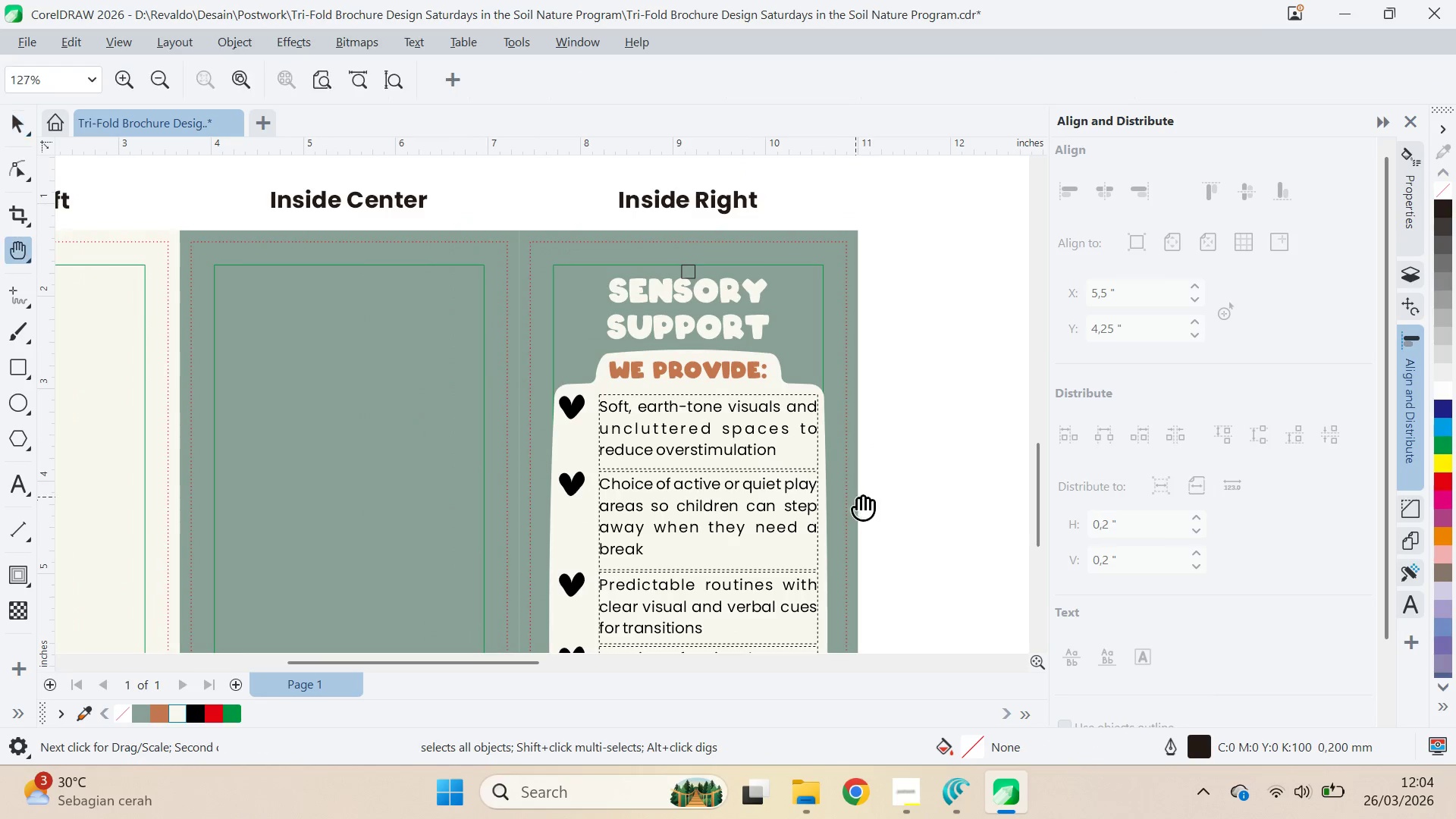 
left_click_drag(start_coordinate=[858, 500], to_coordinate=[811, 243])
 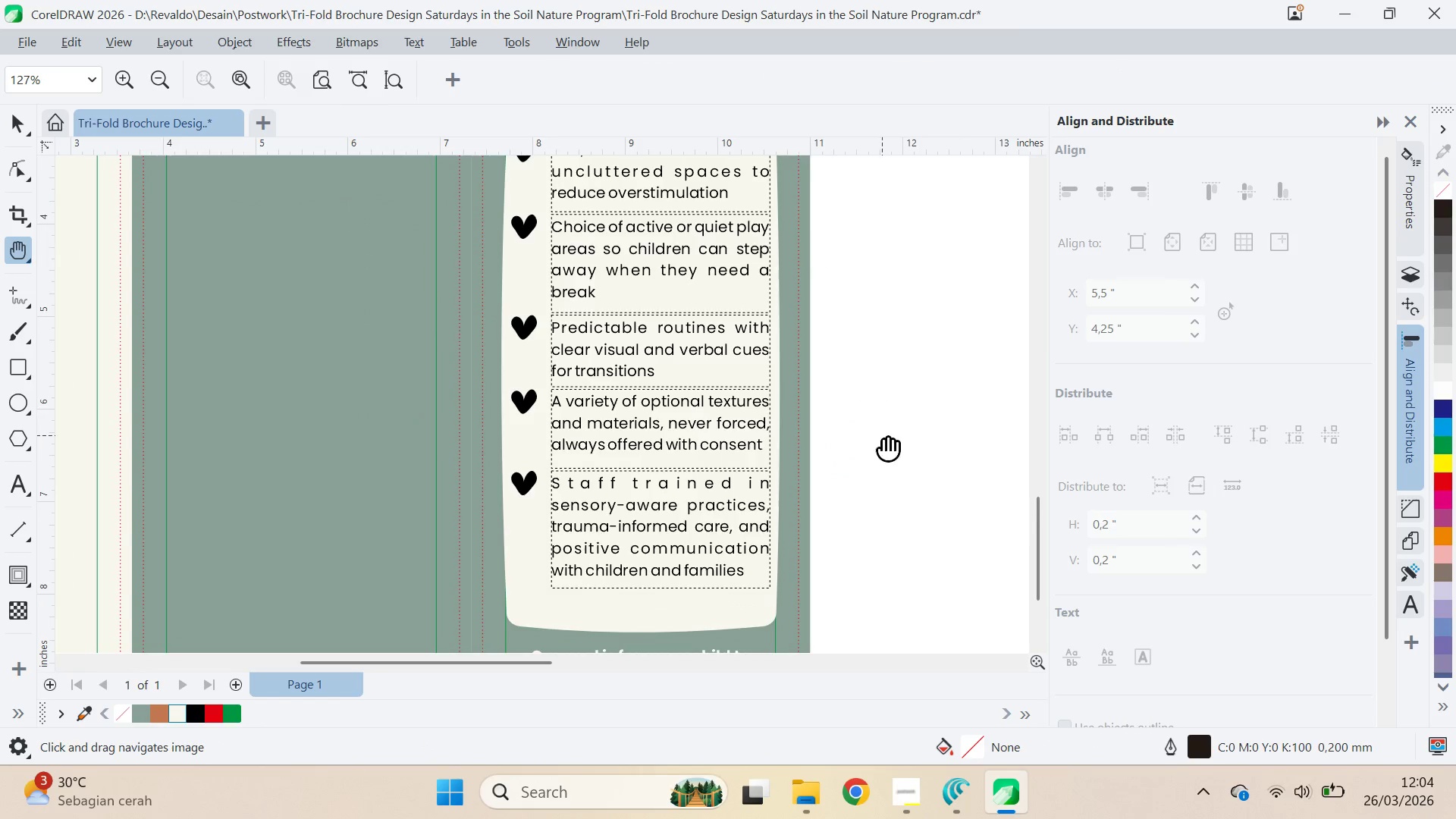 
left_click_drag(start_coordinate=[883, 441], to_coordinate=[876, 281])
 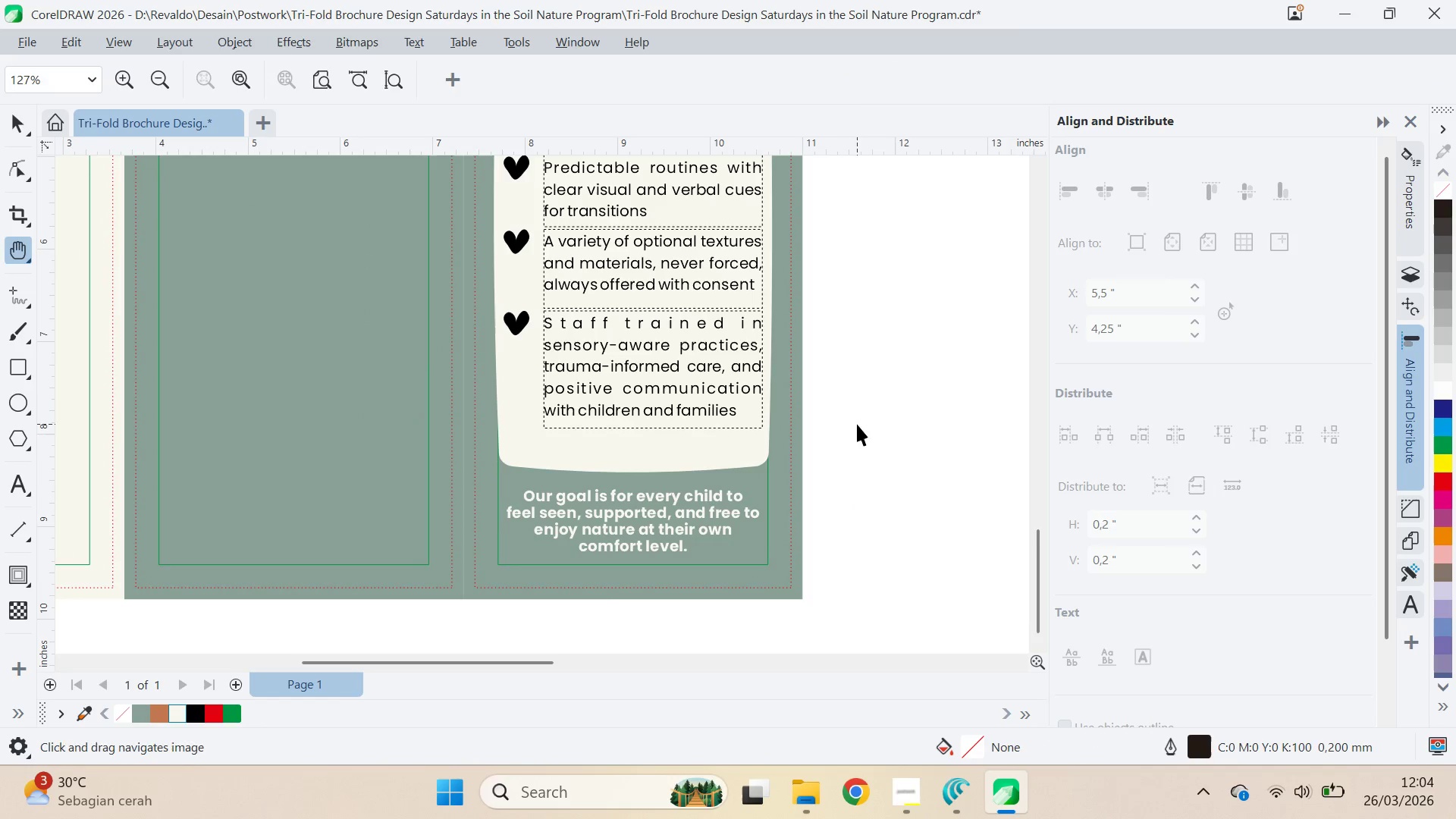 
scroll: coordinate [870, 428], scroll_direction: down, amount: 3.0
 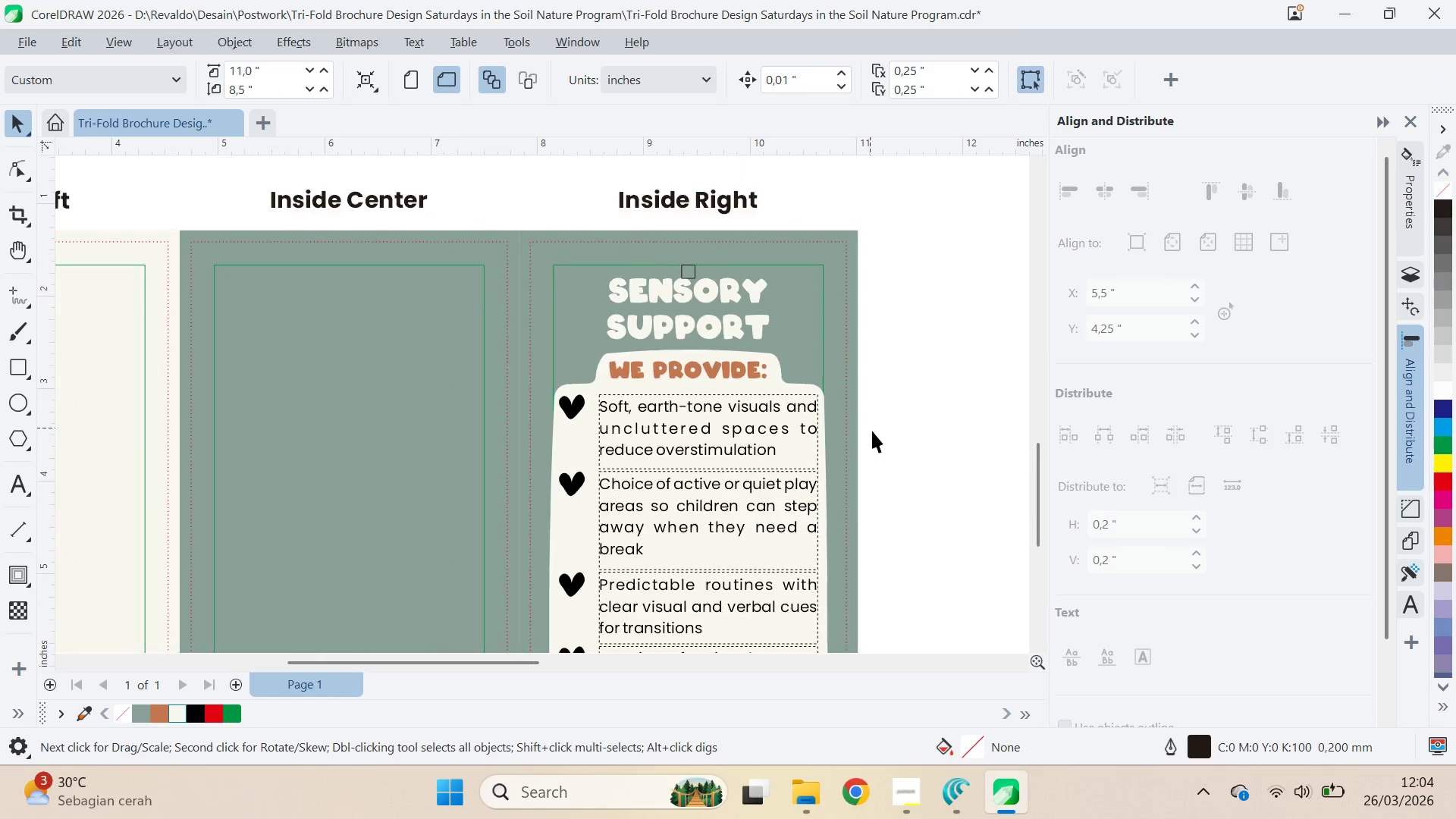 
type(vqv)
 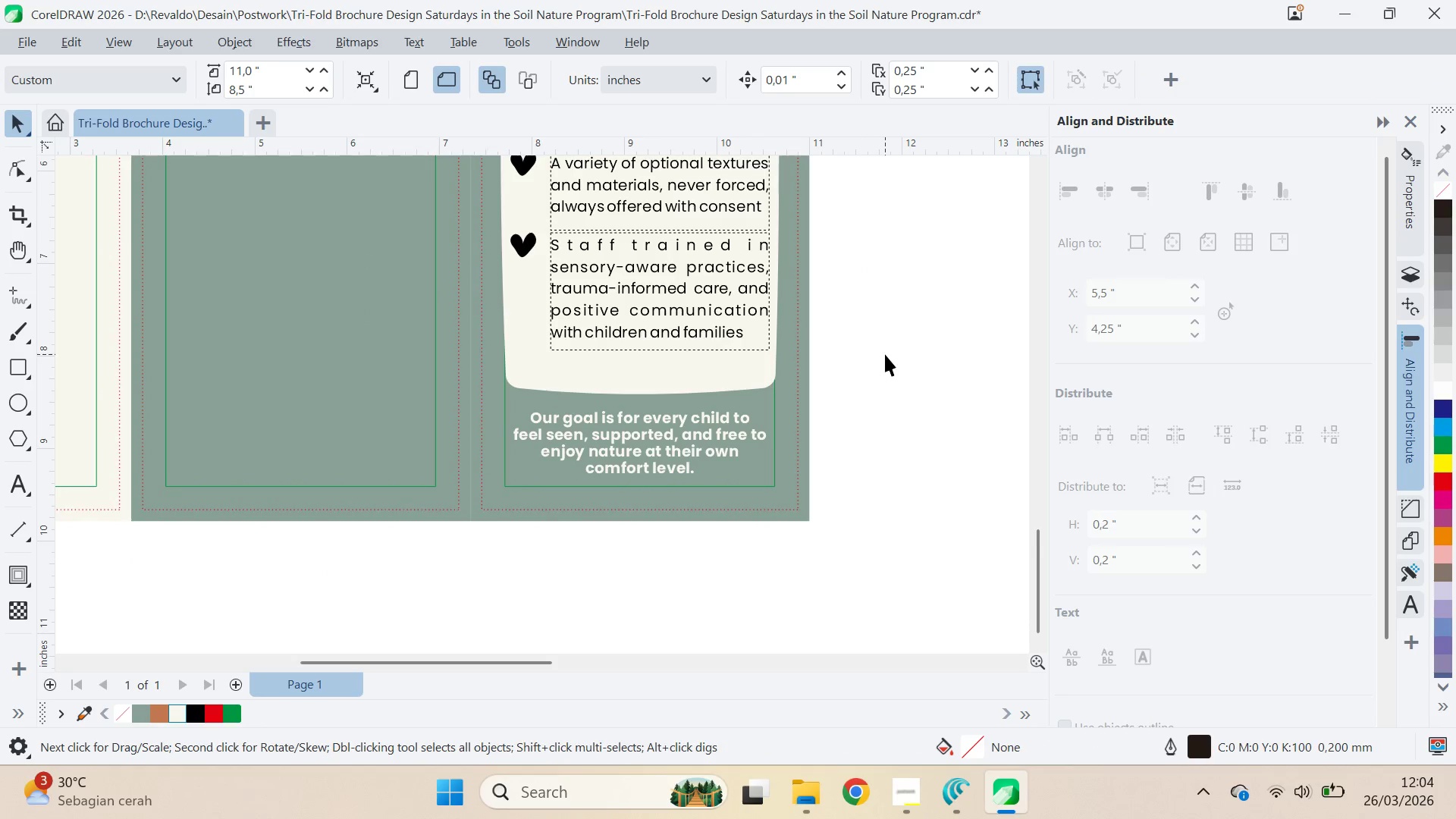 
left_click_drag(start_coordinate=[861, 419], to_coordinate=[865, 378])
 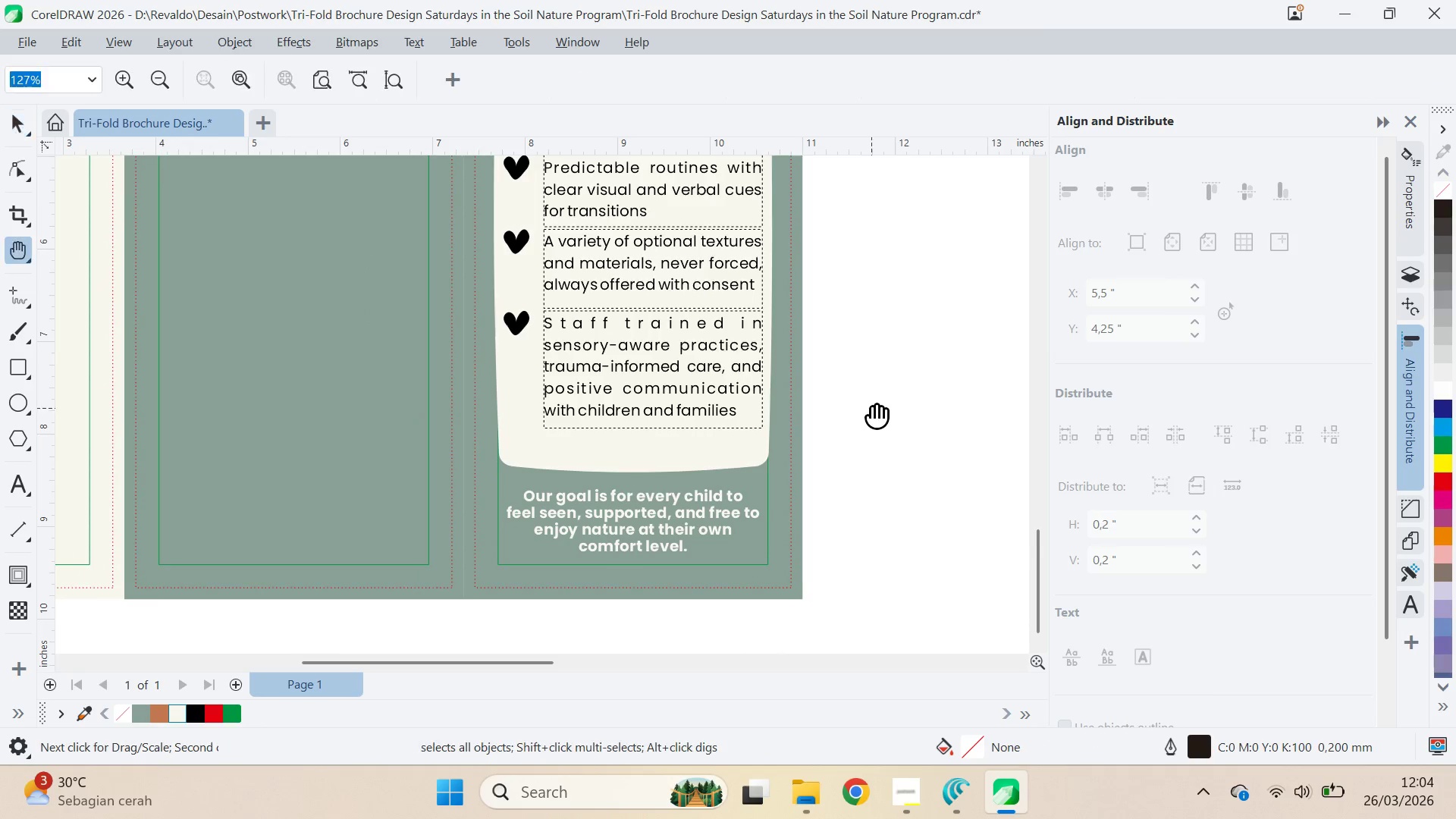 
left_click_drag(start_coordinate=[874, 406], to_coordinate=[880, 328])
 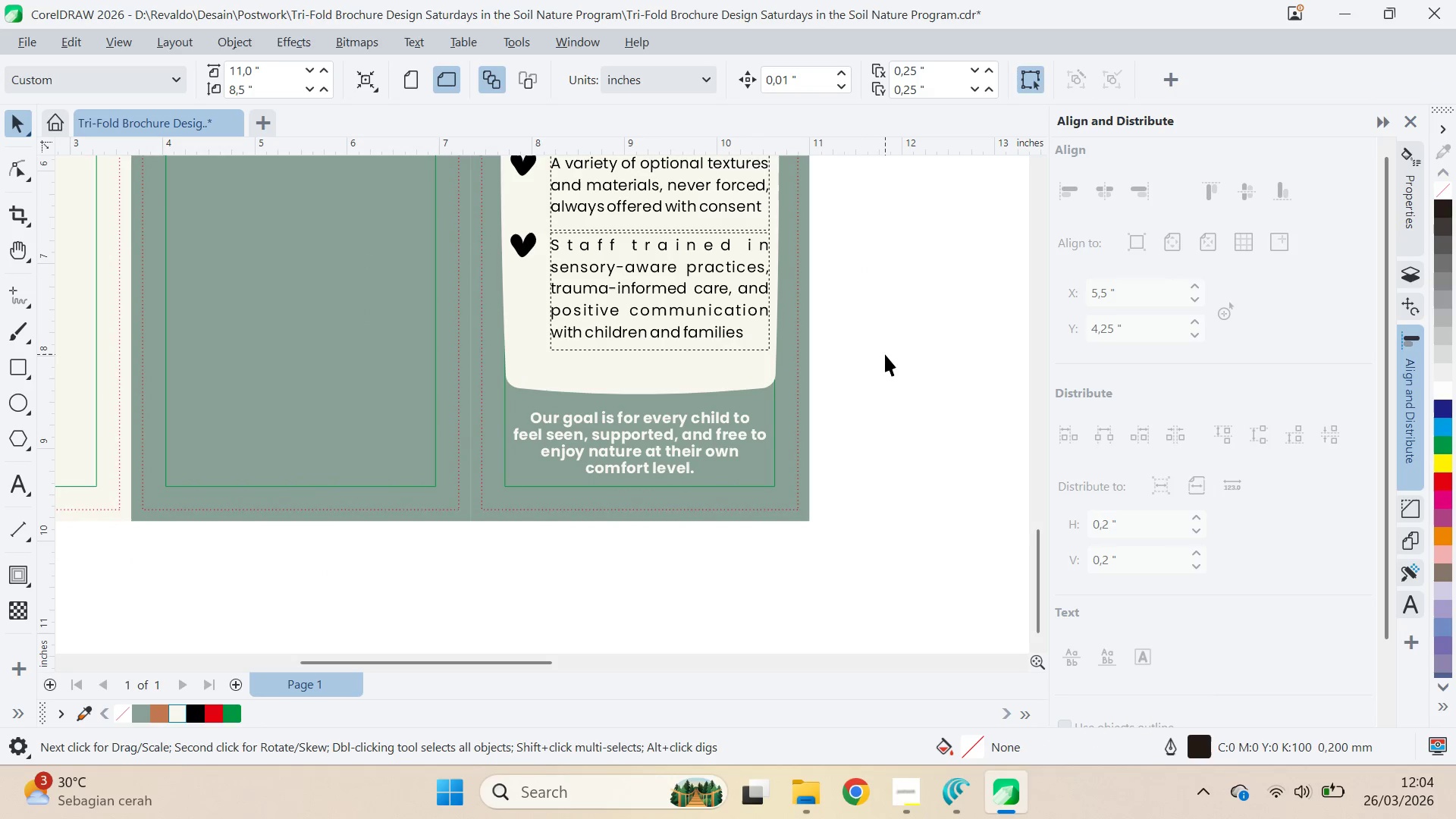 
left_click([885, 354])
 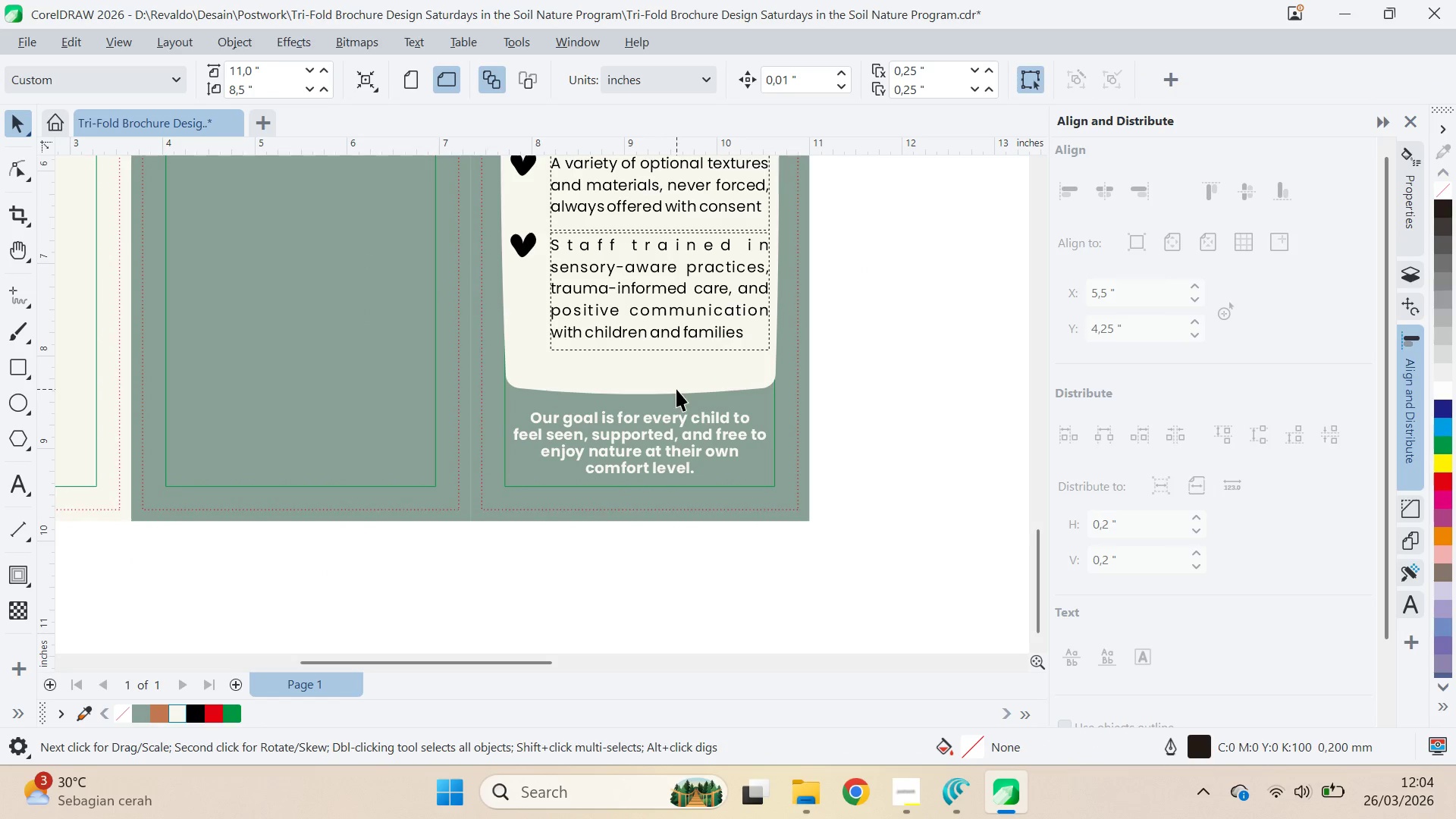 
left_click([687, 419])
 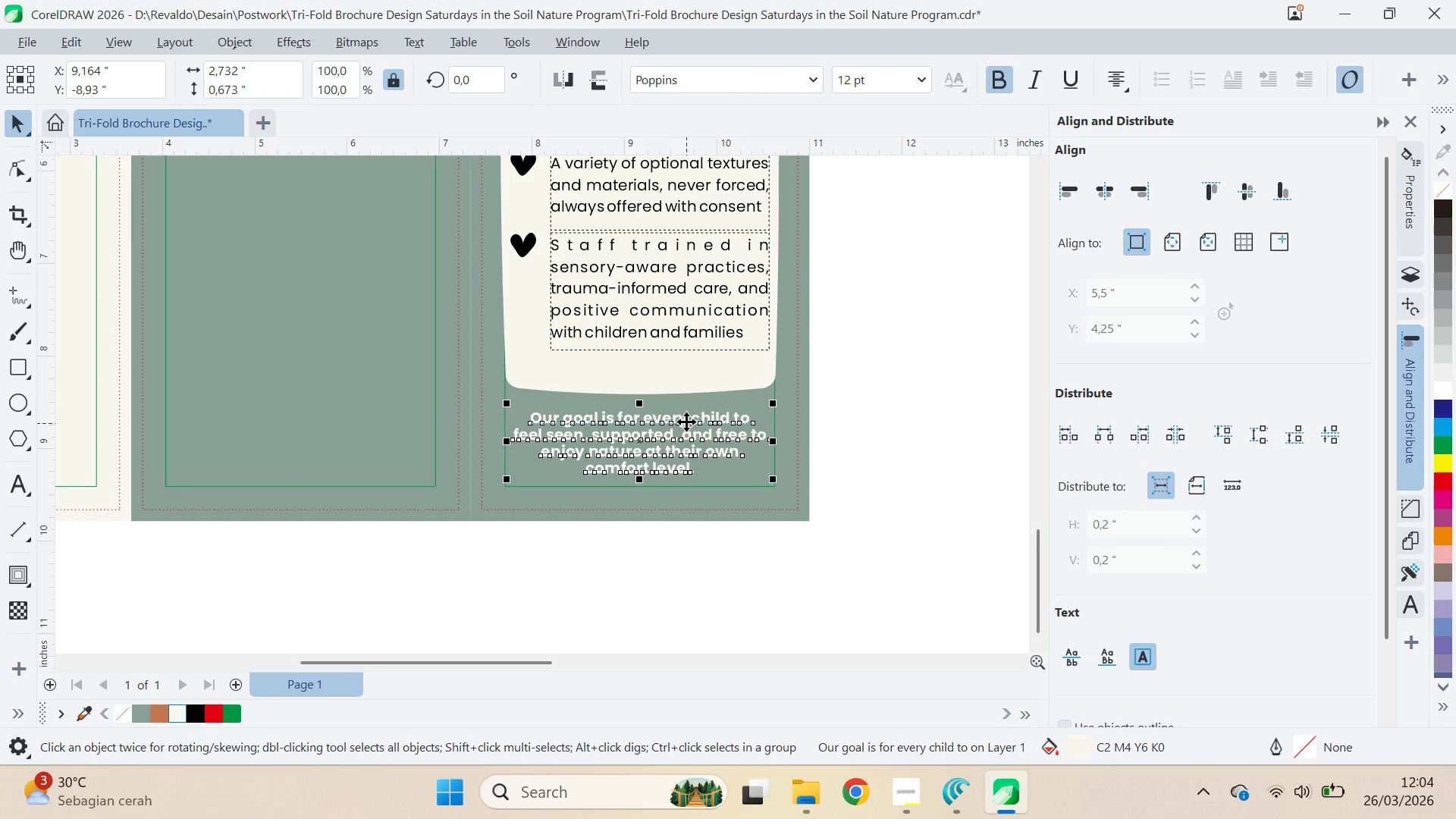 
left_click_drag(start_coordinate=[686, 422], to_coordinate=[683, 380])
 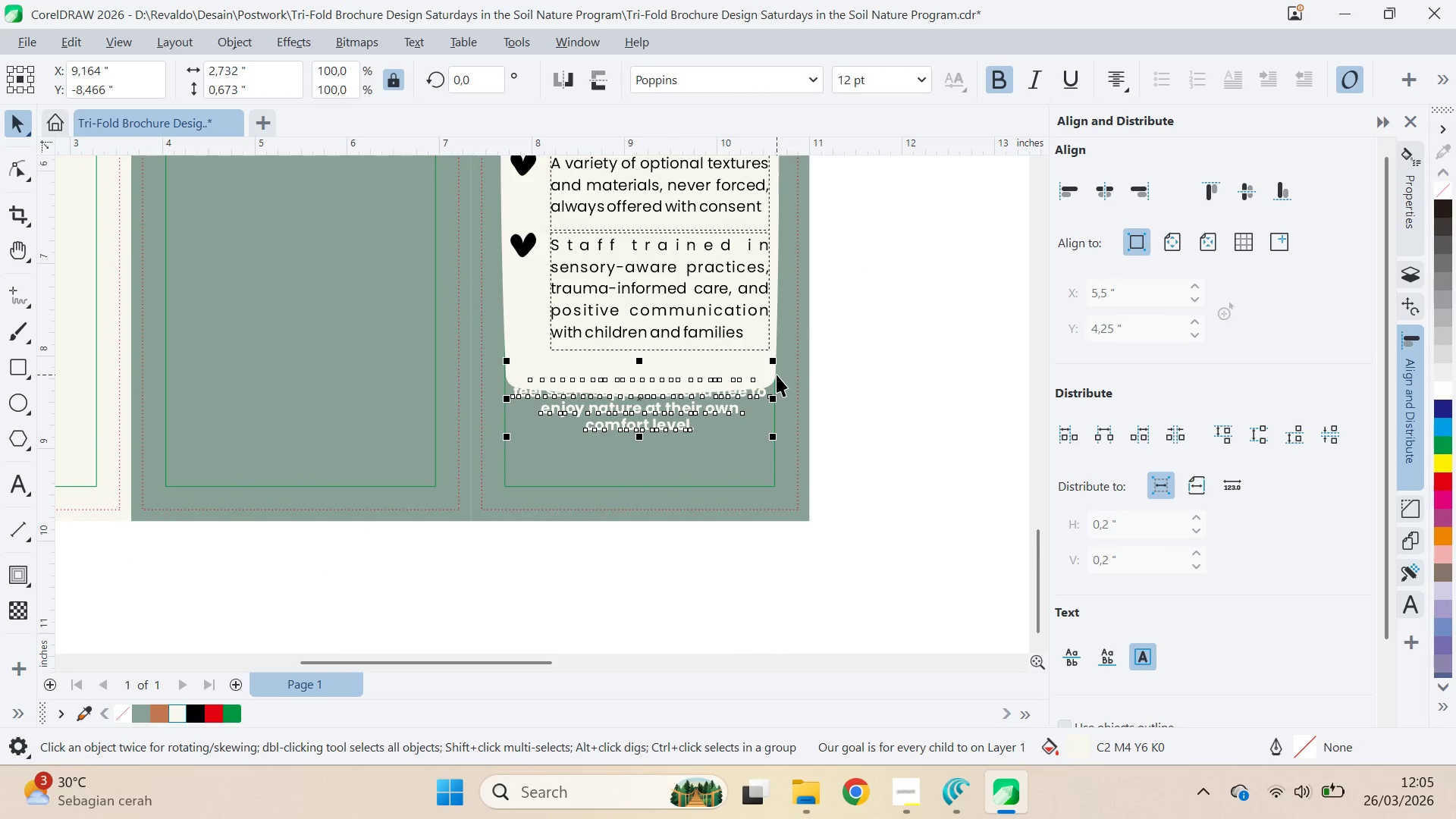 
hold_key(key=ShiftLeft, duration=1.08)
 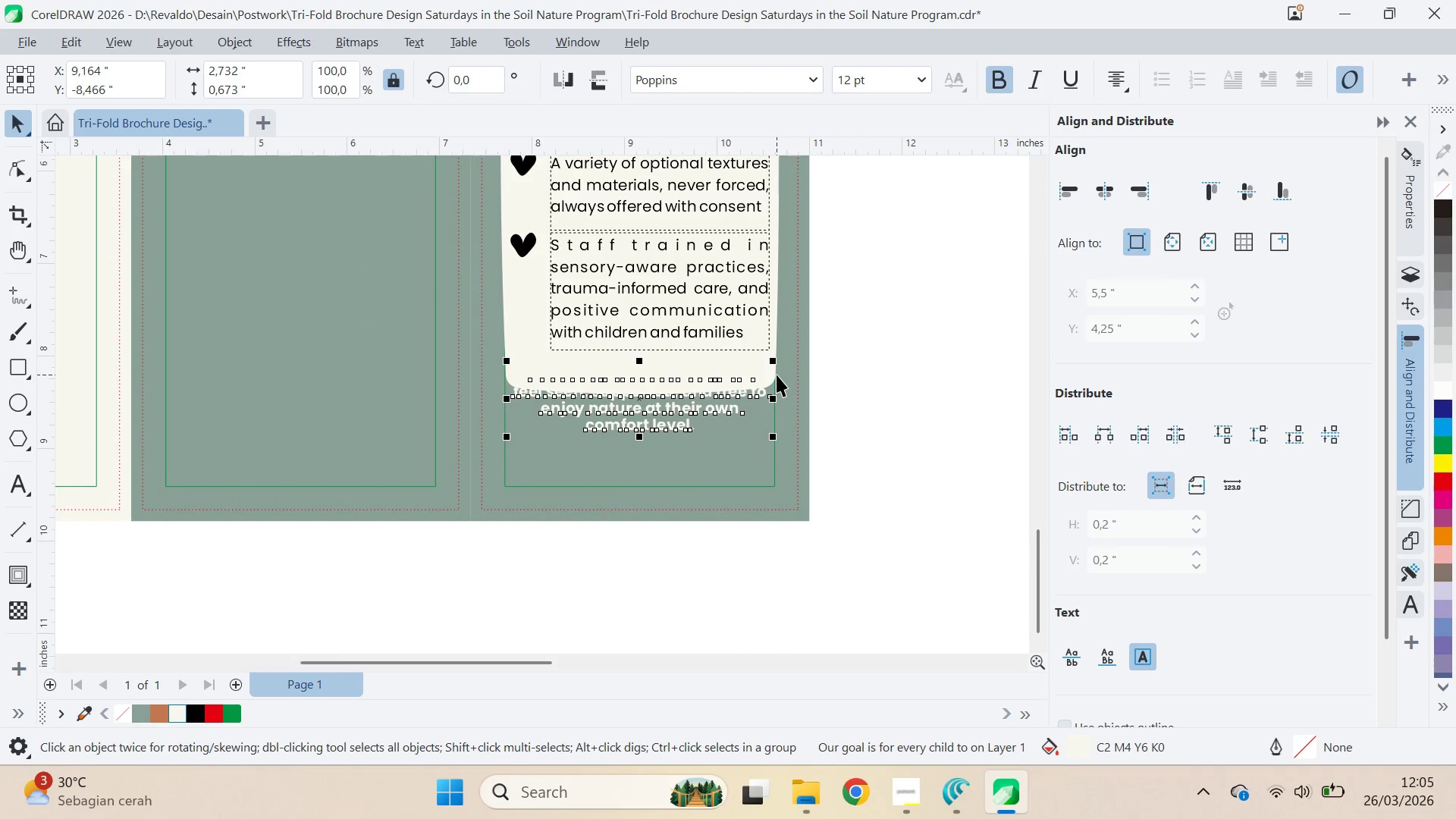 
left_click([774, 375])
 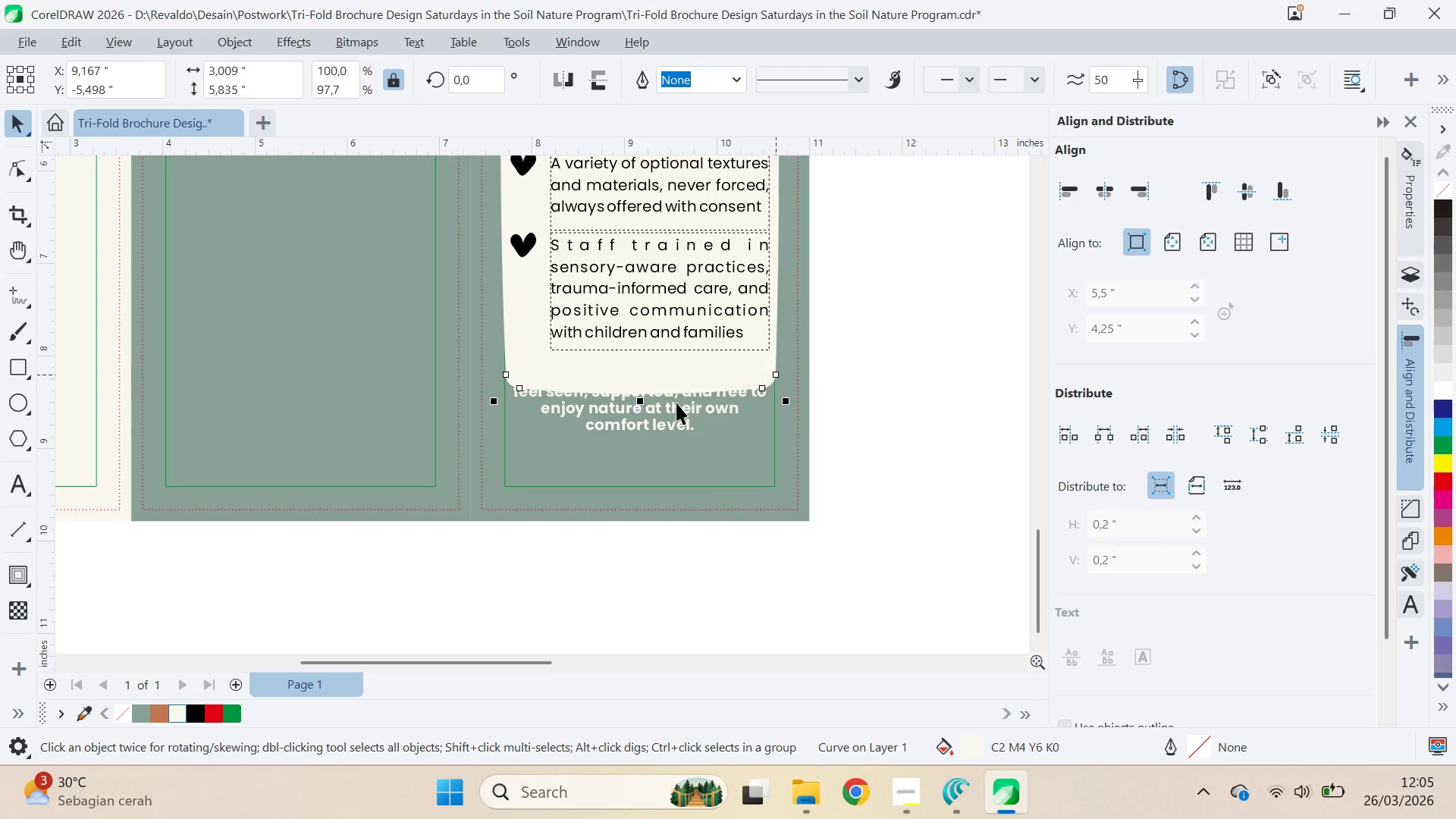 
key(A)
 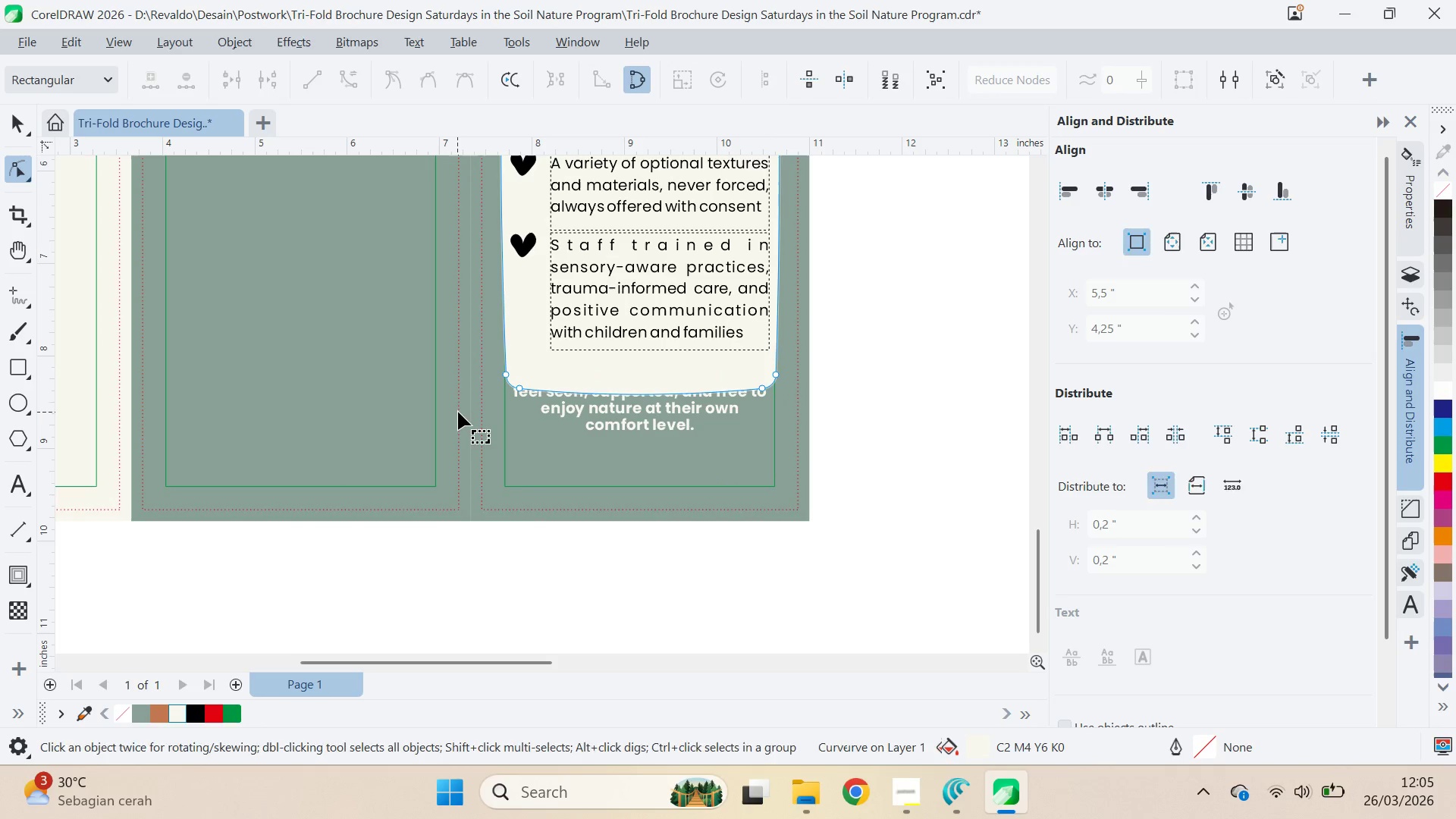 
left_click_drag(start_coordinate=[458, 417], to_coordinate=[847, 335])
 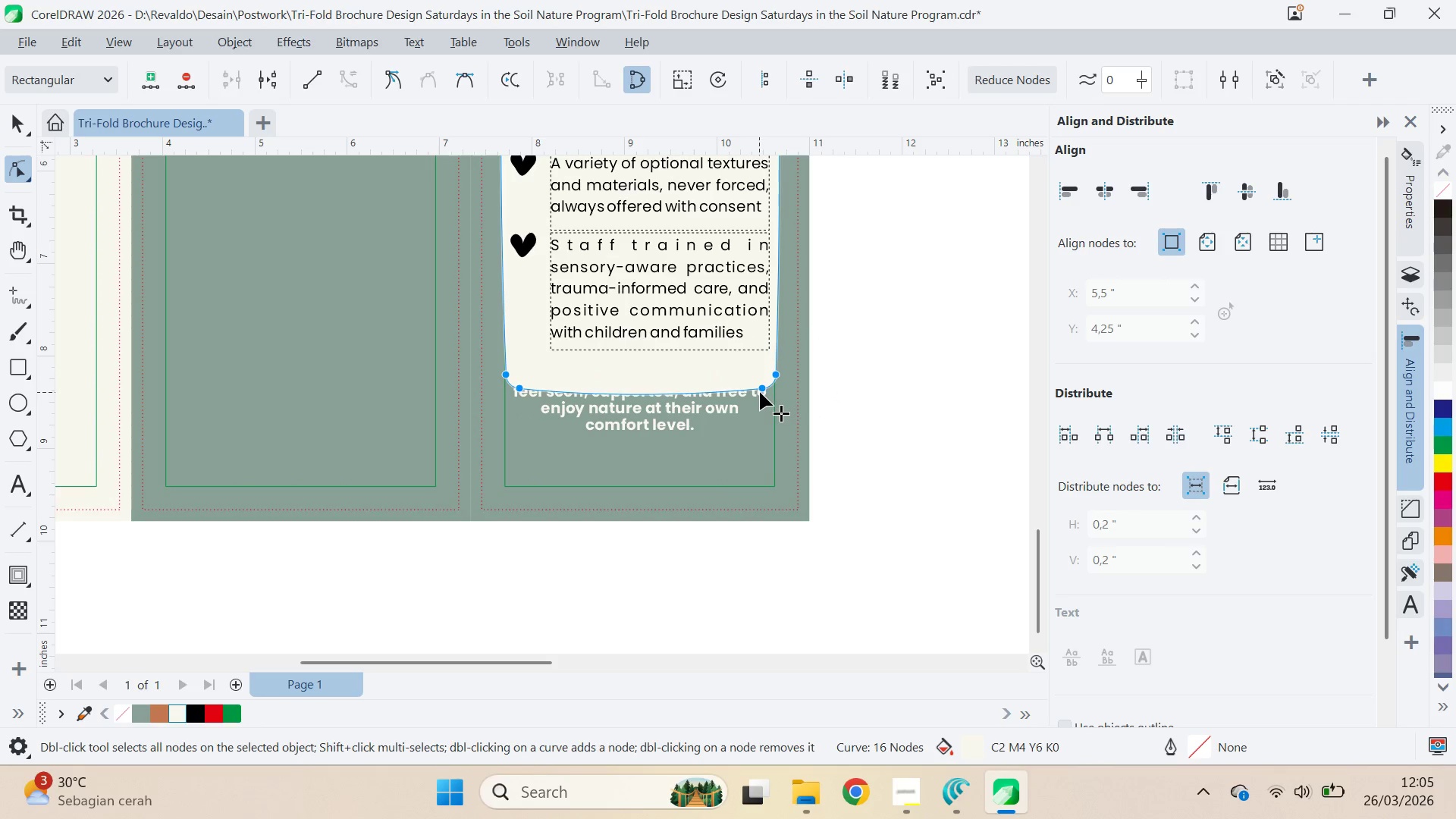 
key(Control+Z)
 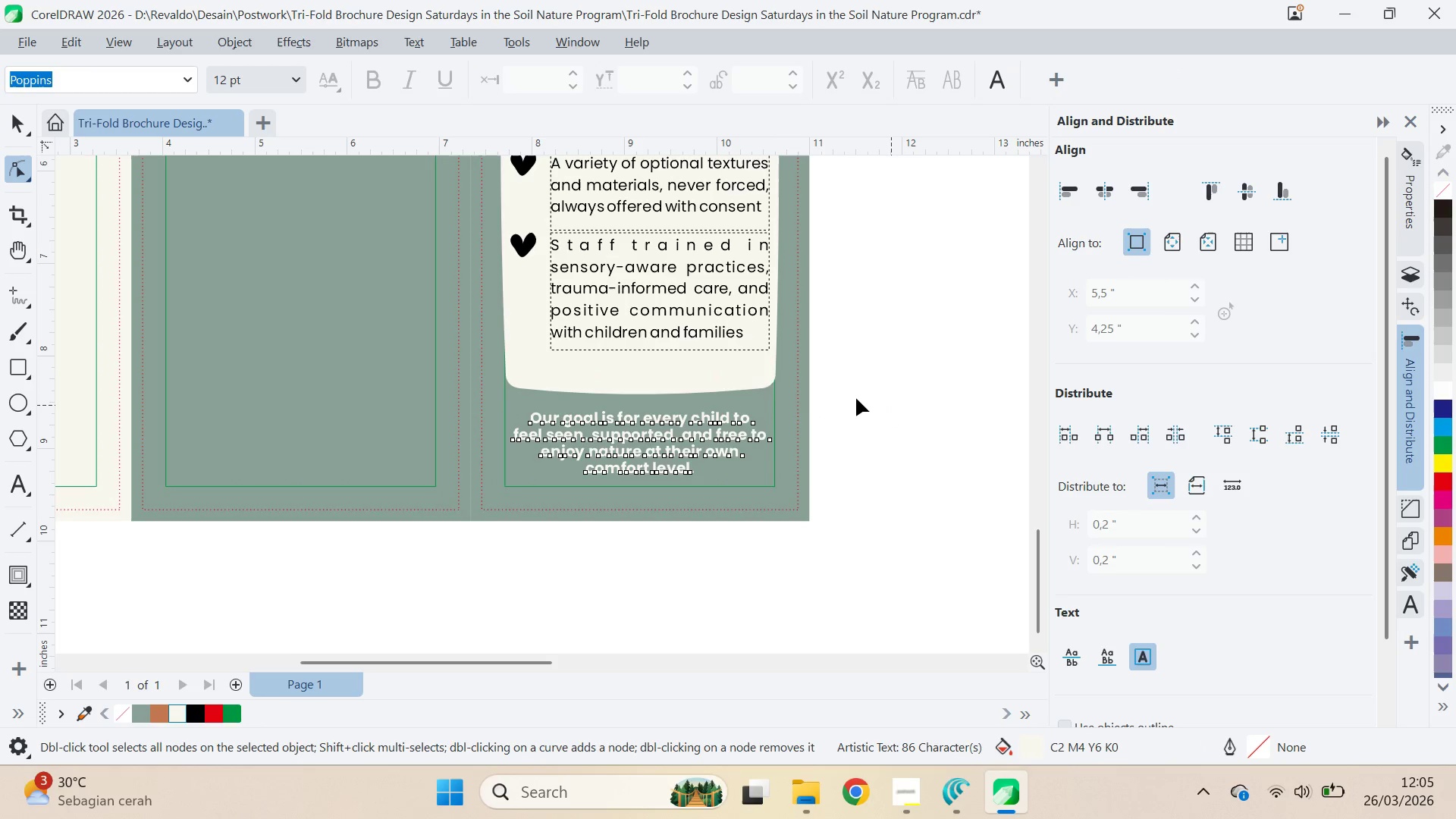 
double_click([757, 369])
 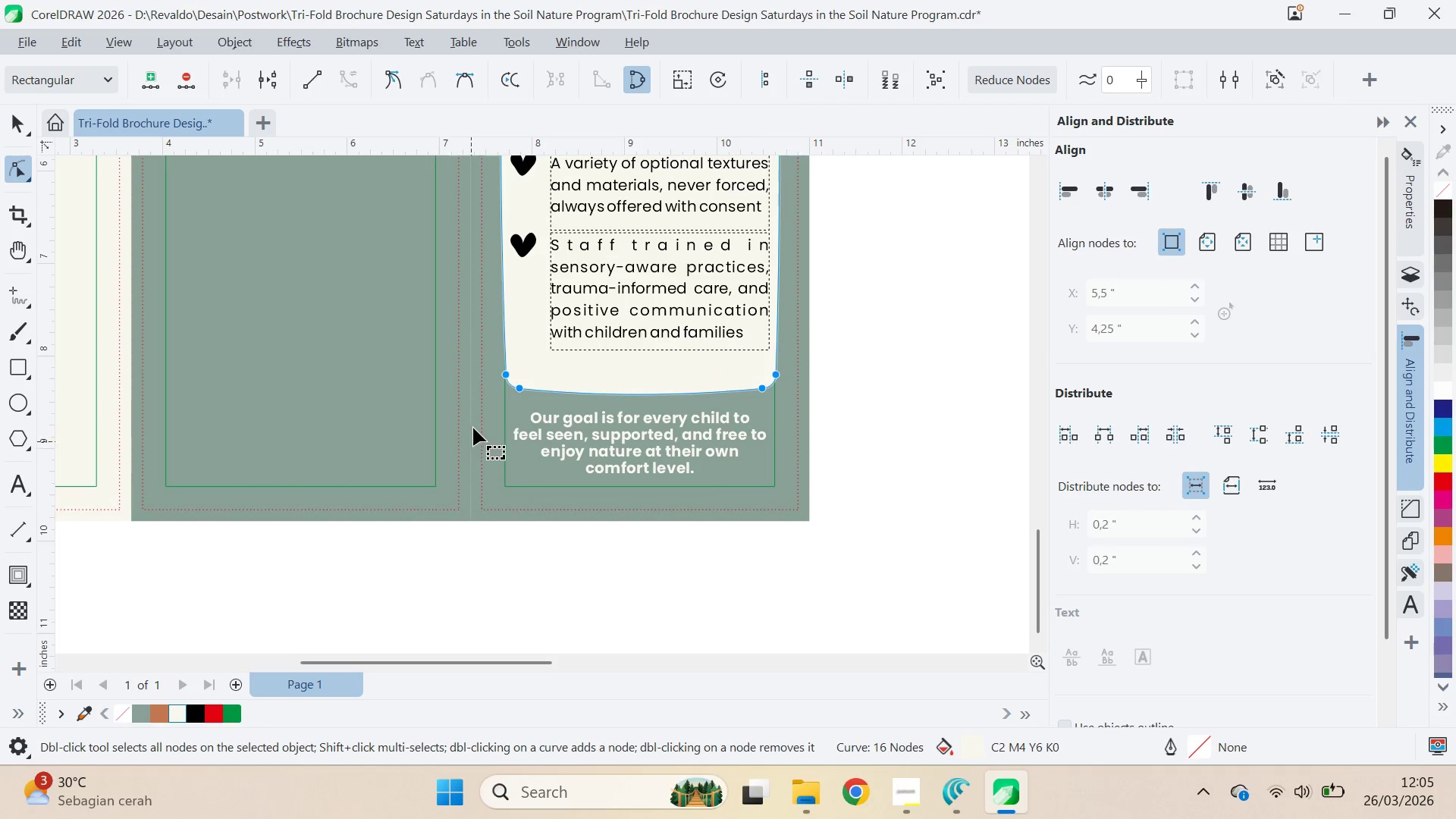 
left_click_drag(start_coordinate=[474, 423], to_coordinate=[846, 318])
 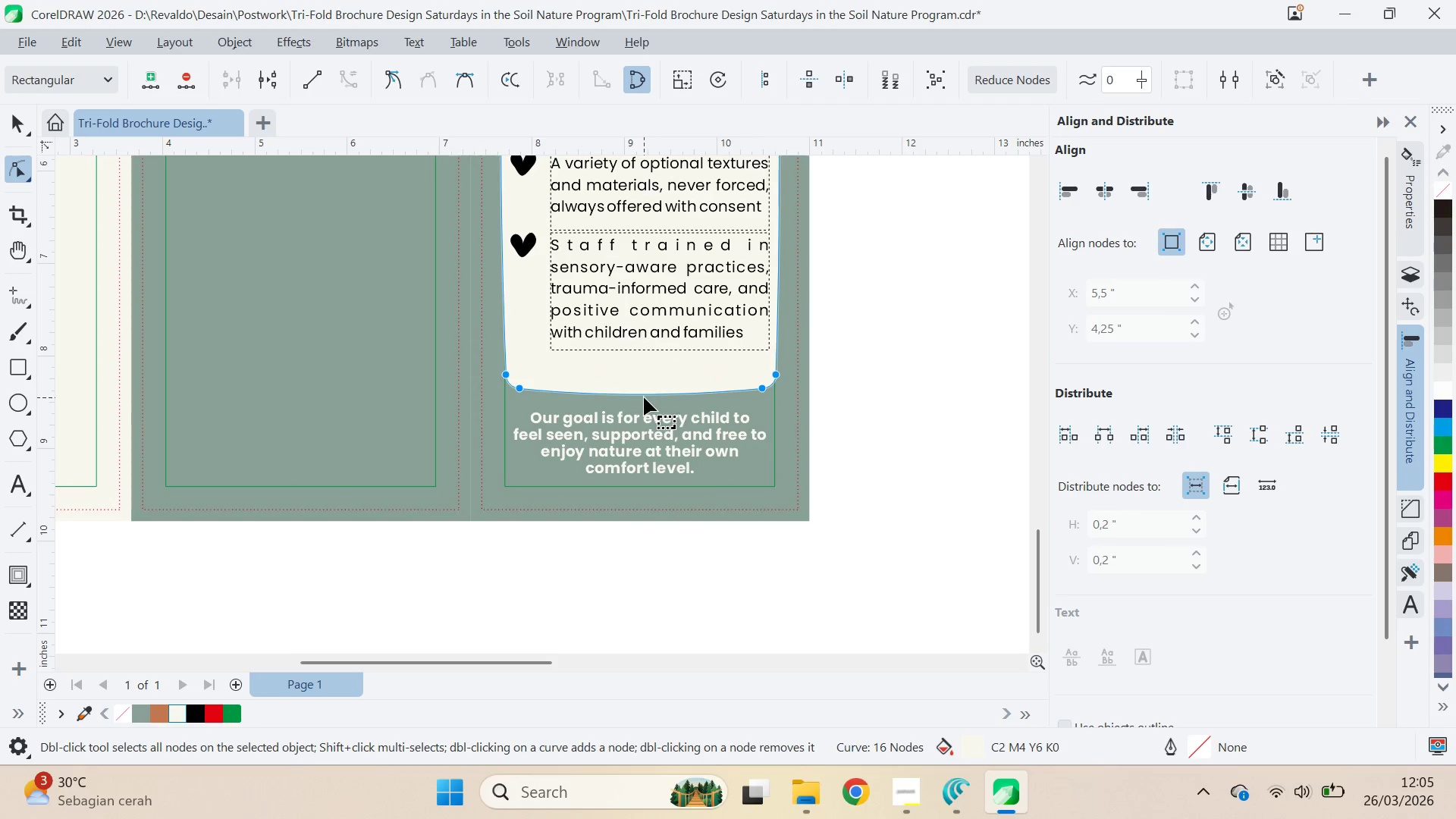 
left_click_drag(start_coordinate=[643, 396], to_coordinate=[643, 438])
 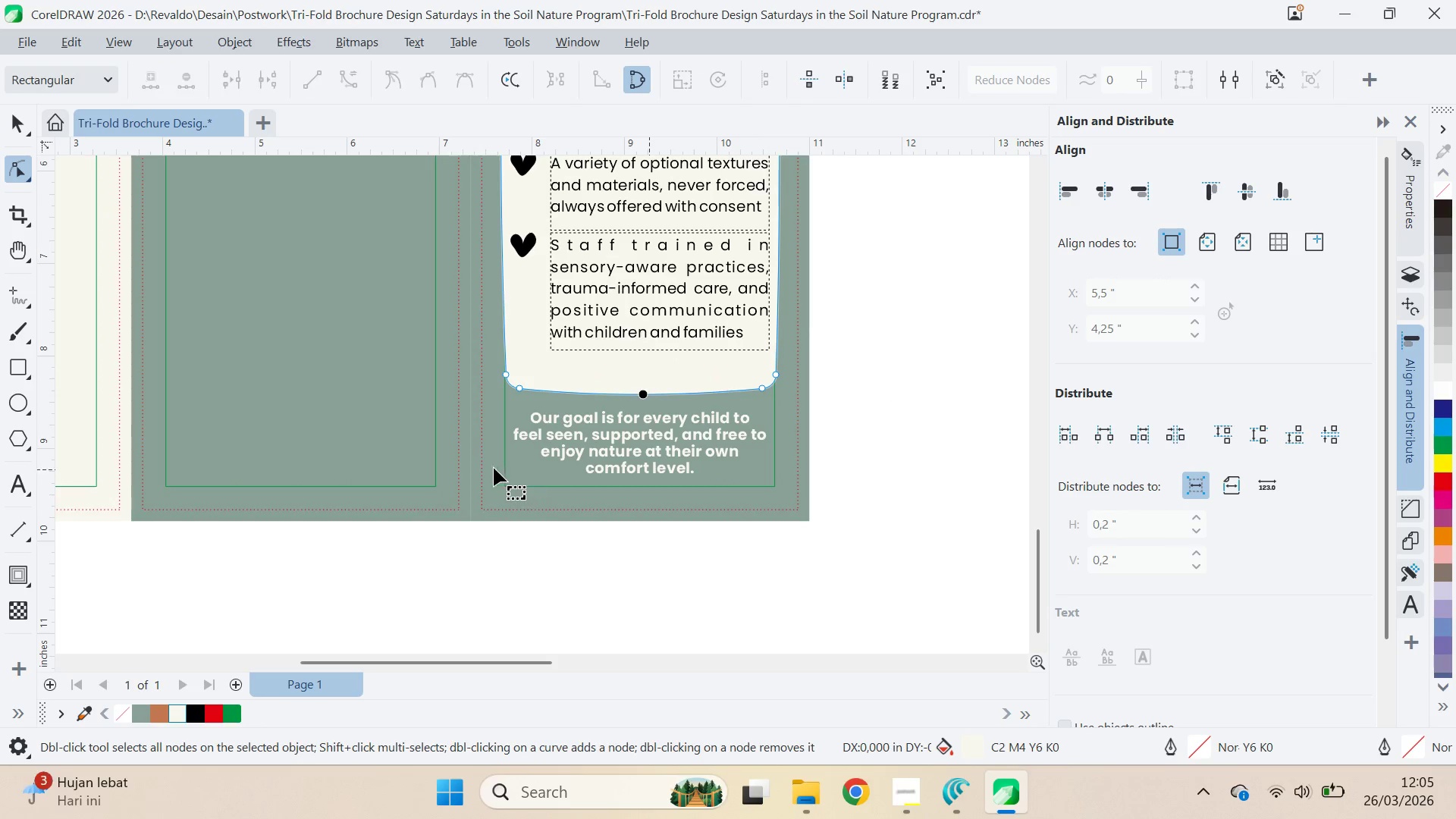 
hold_key(key=ShiftLeft, duration=0.56)
 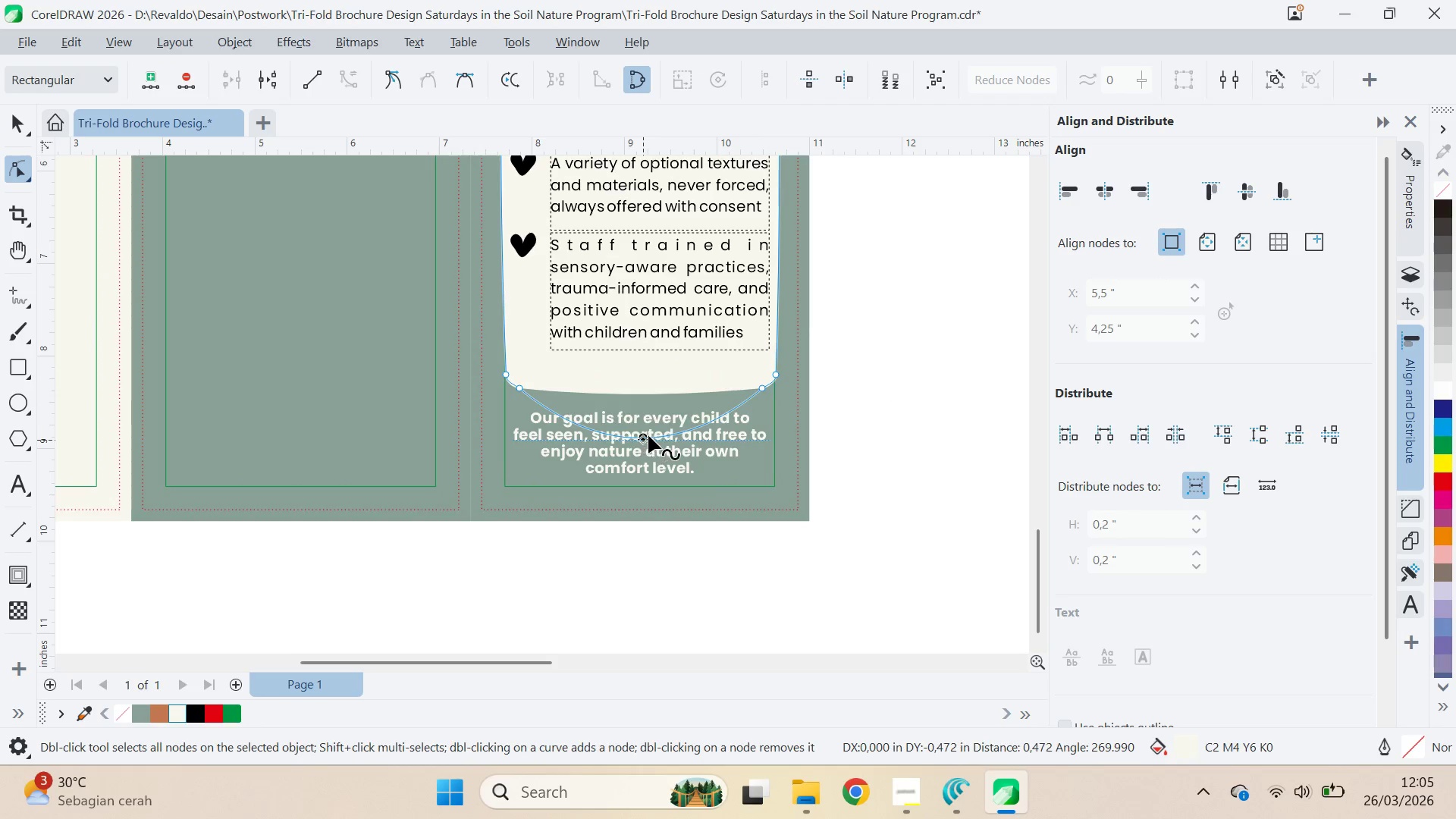 
key(Control+ControlLeft)
 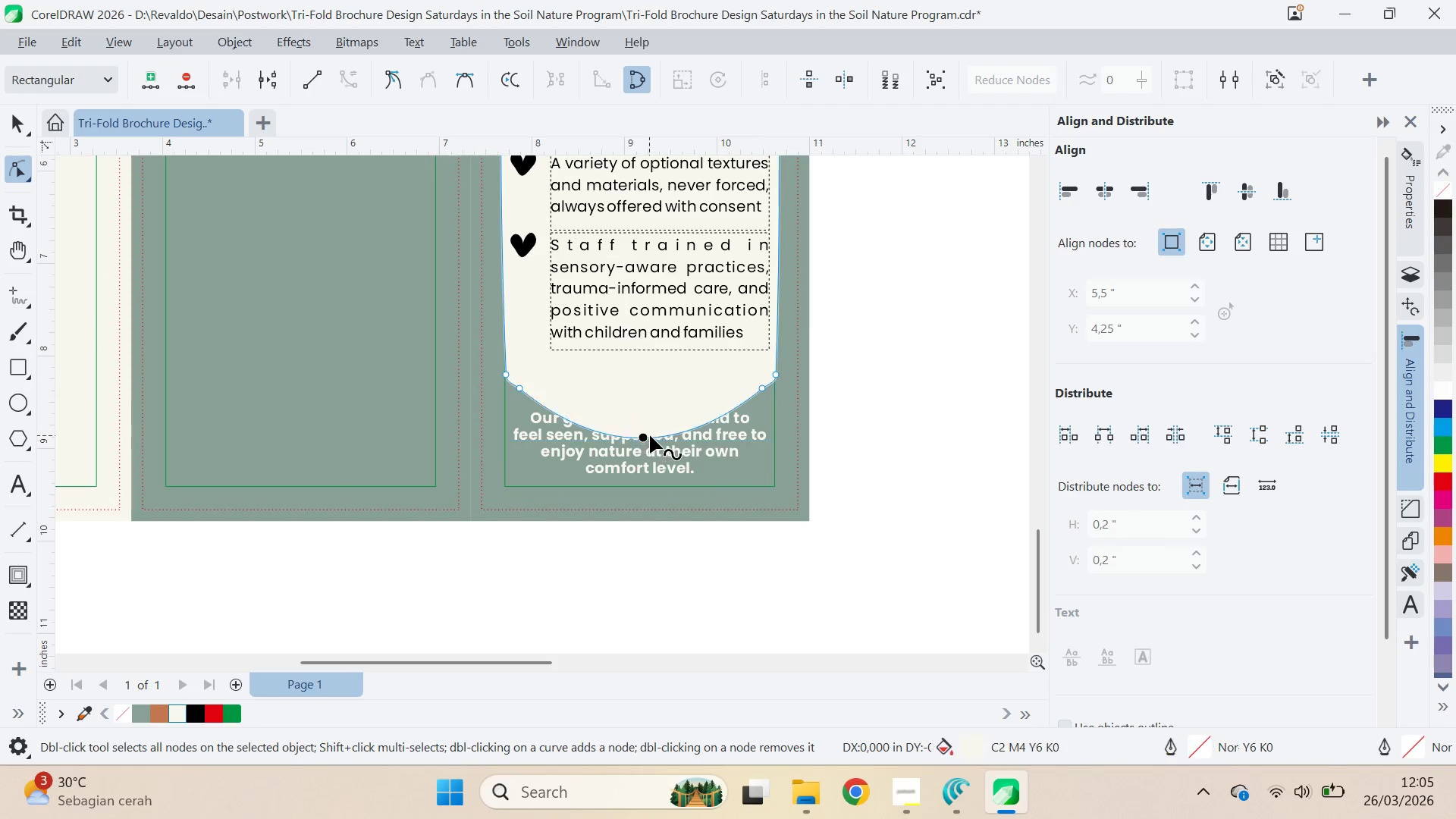 
key(Control+Z)
 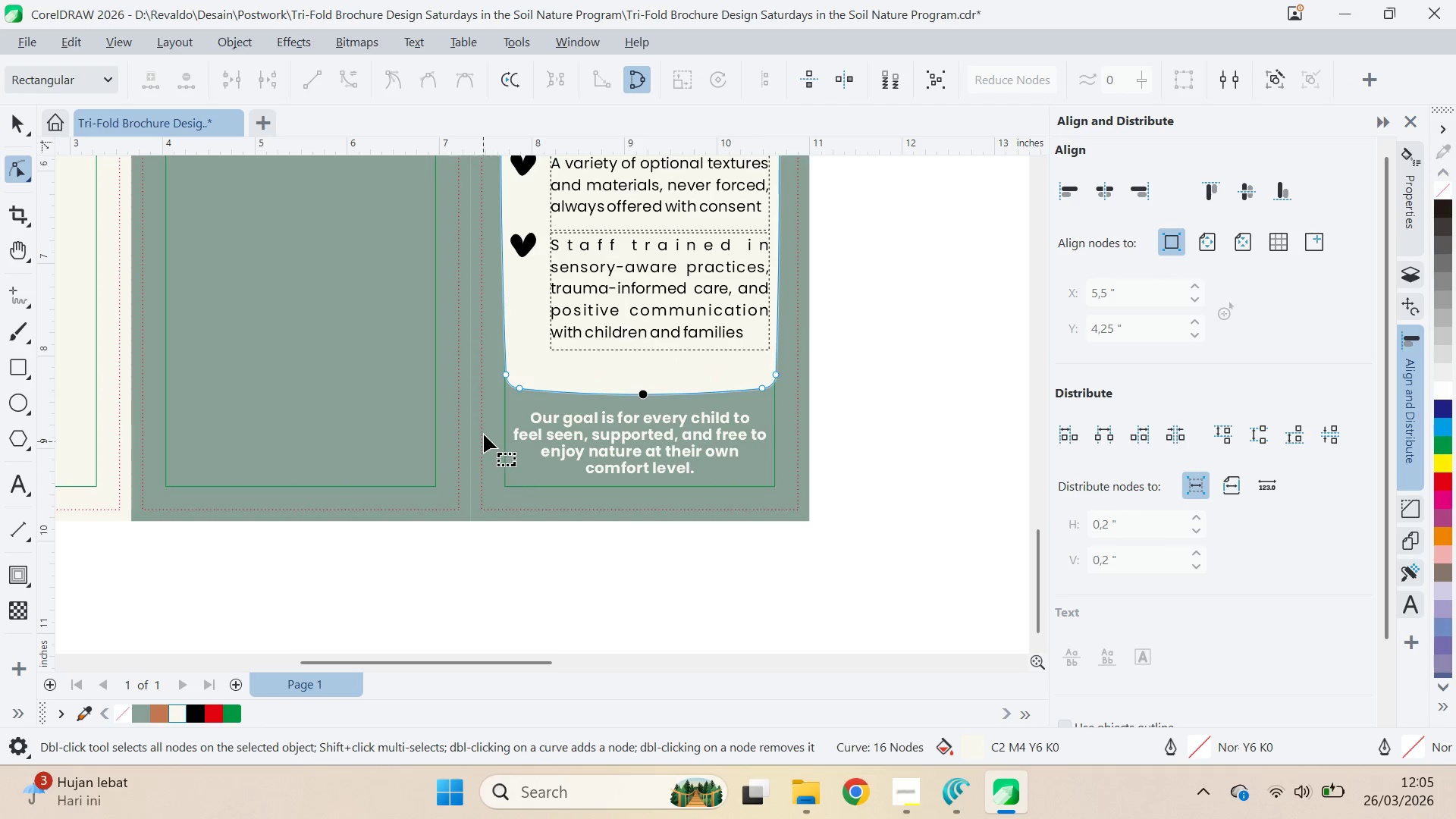 
left_click_drag(start_coordinate=[484, 435], to_coordinate=[818, 328])
 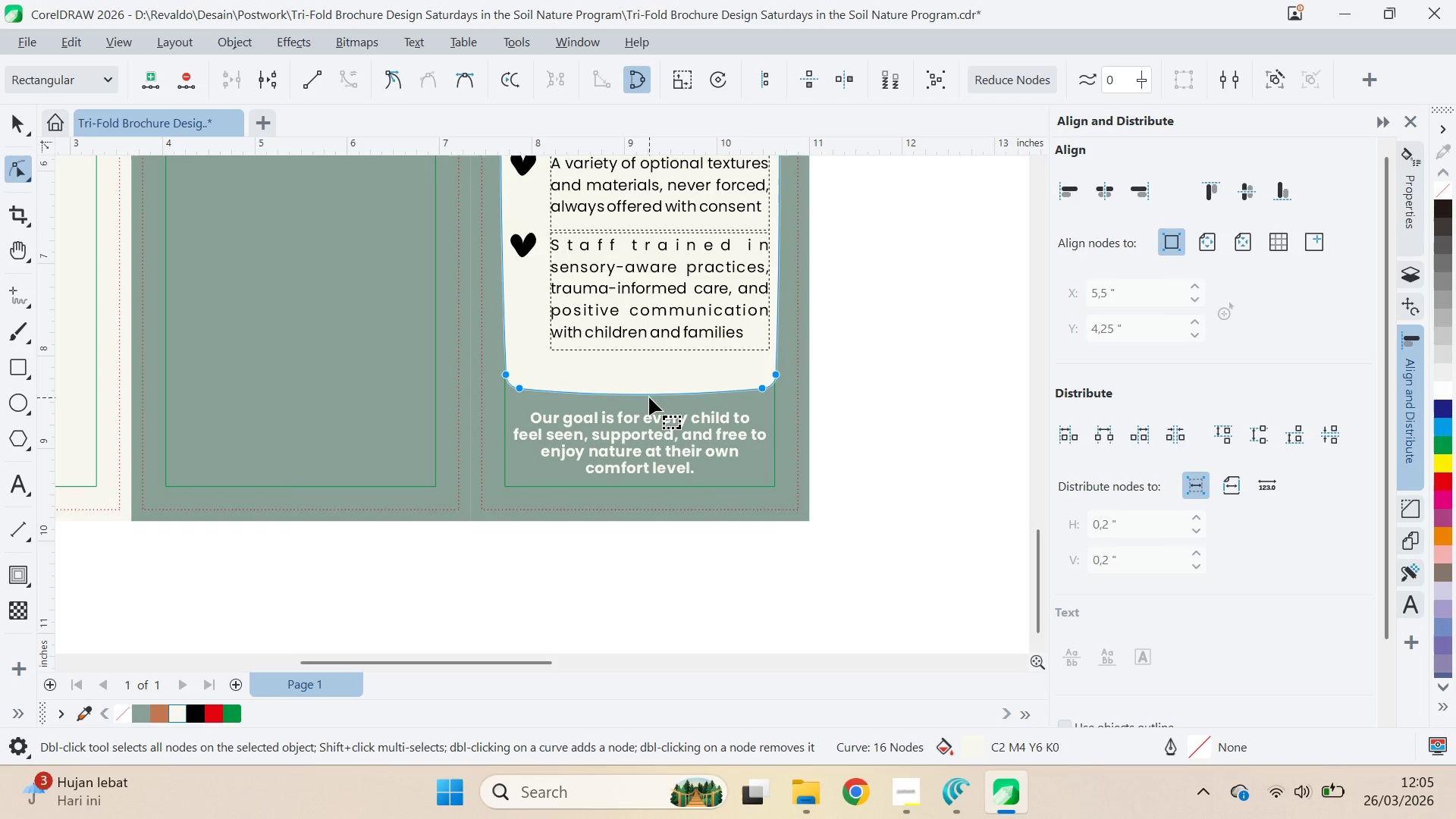 
left_click_drag(start_coordinate=[649, 397], to_coordinate=[646, 423])
 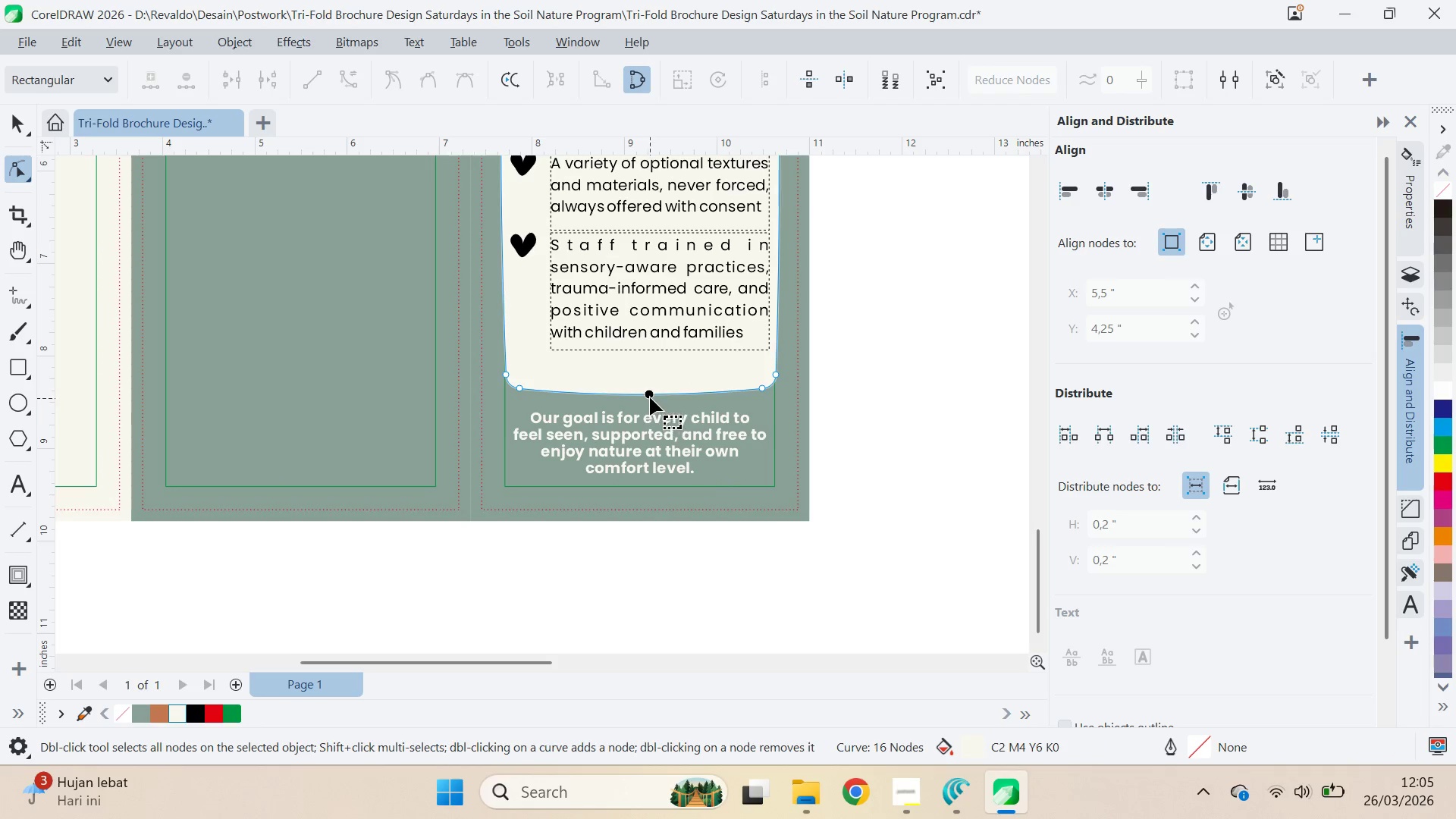 
hold_key(key=ShiftLeft, duration=0.41)
 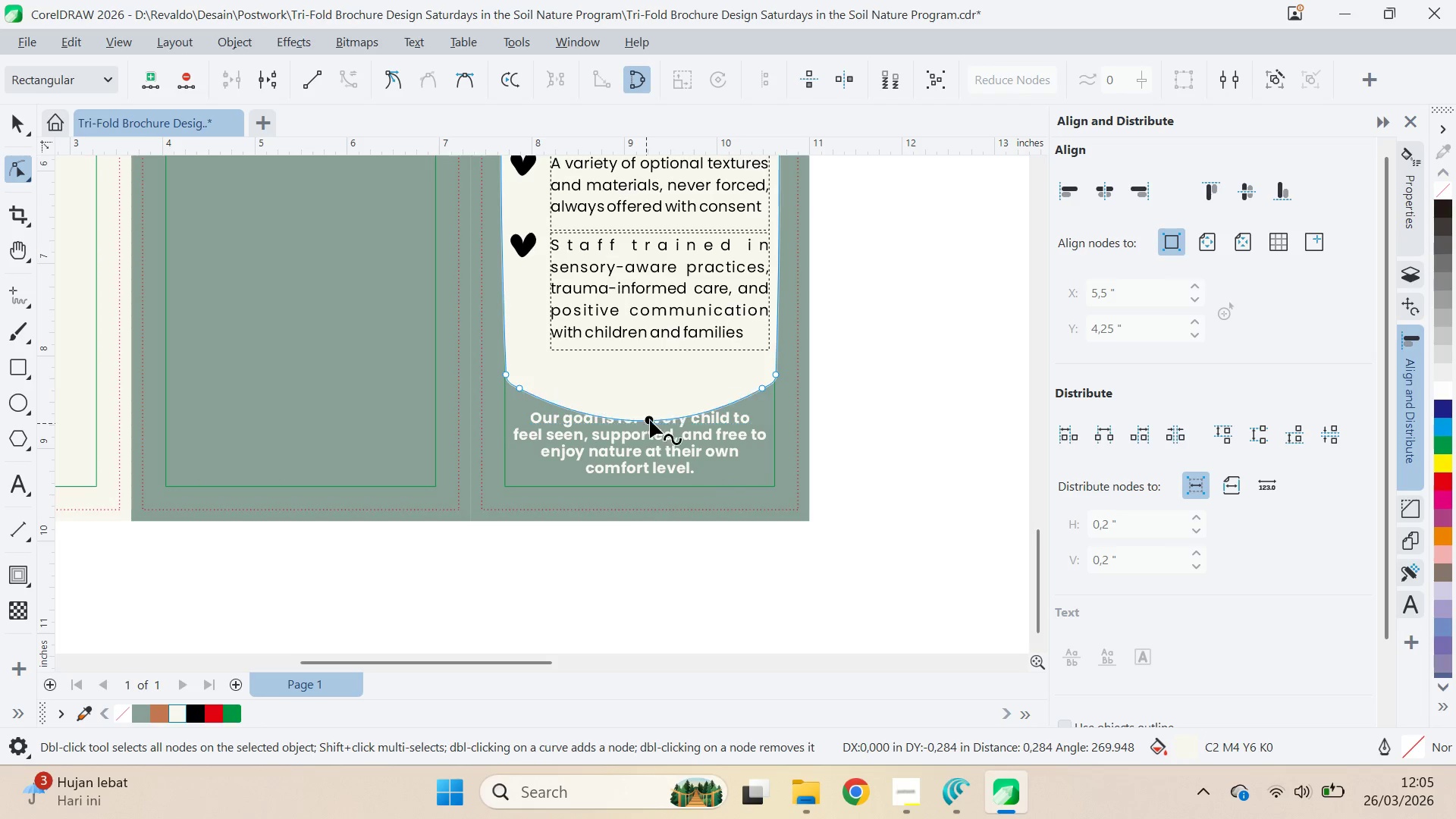 
key(Control+ControlLeft)
 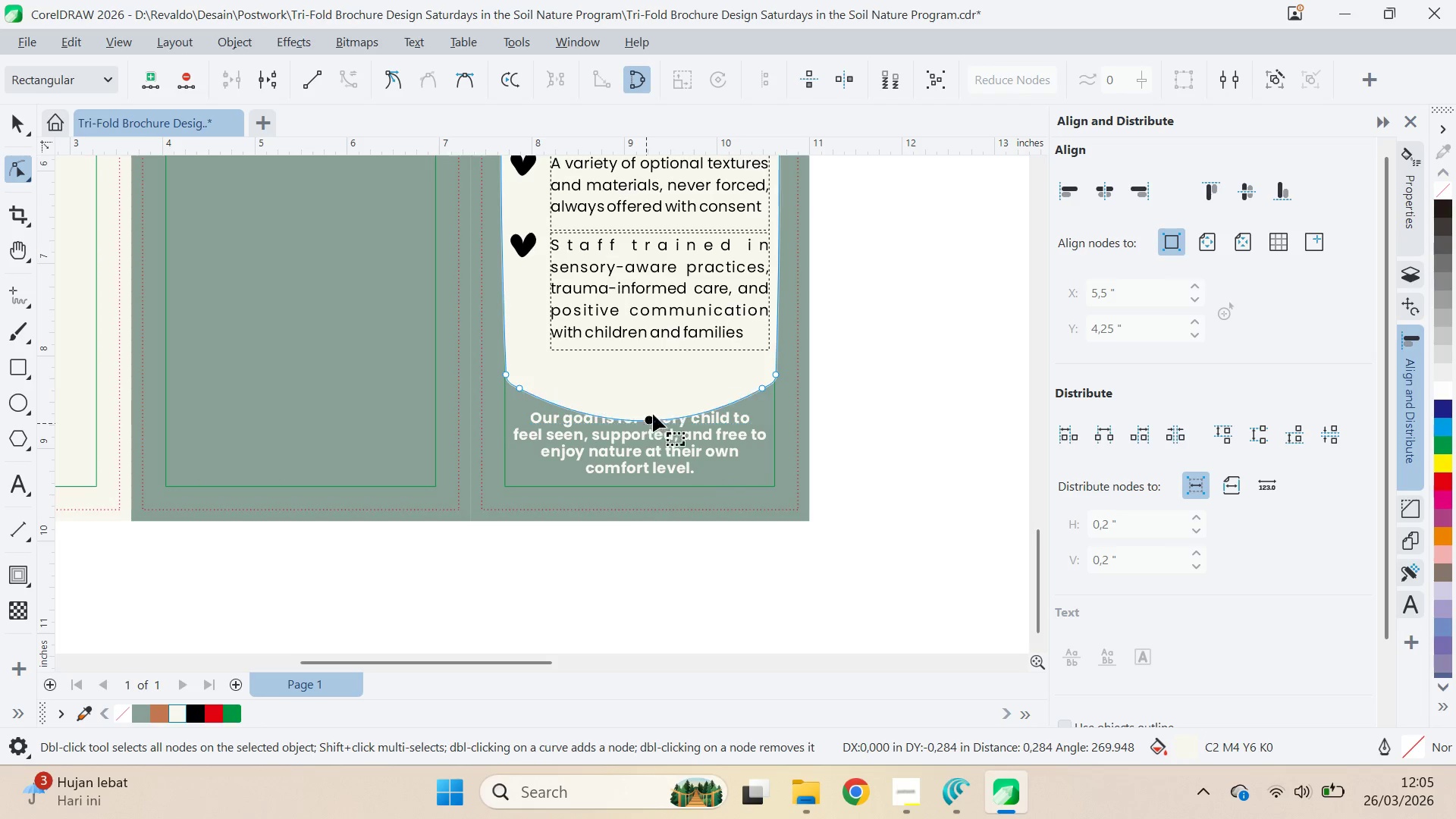 
key(Control+Z)
 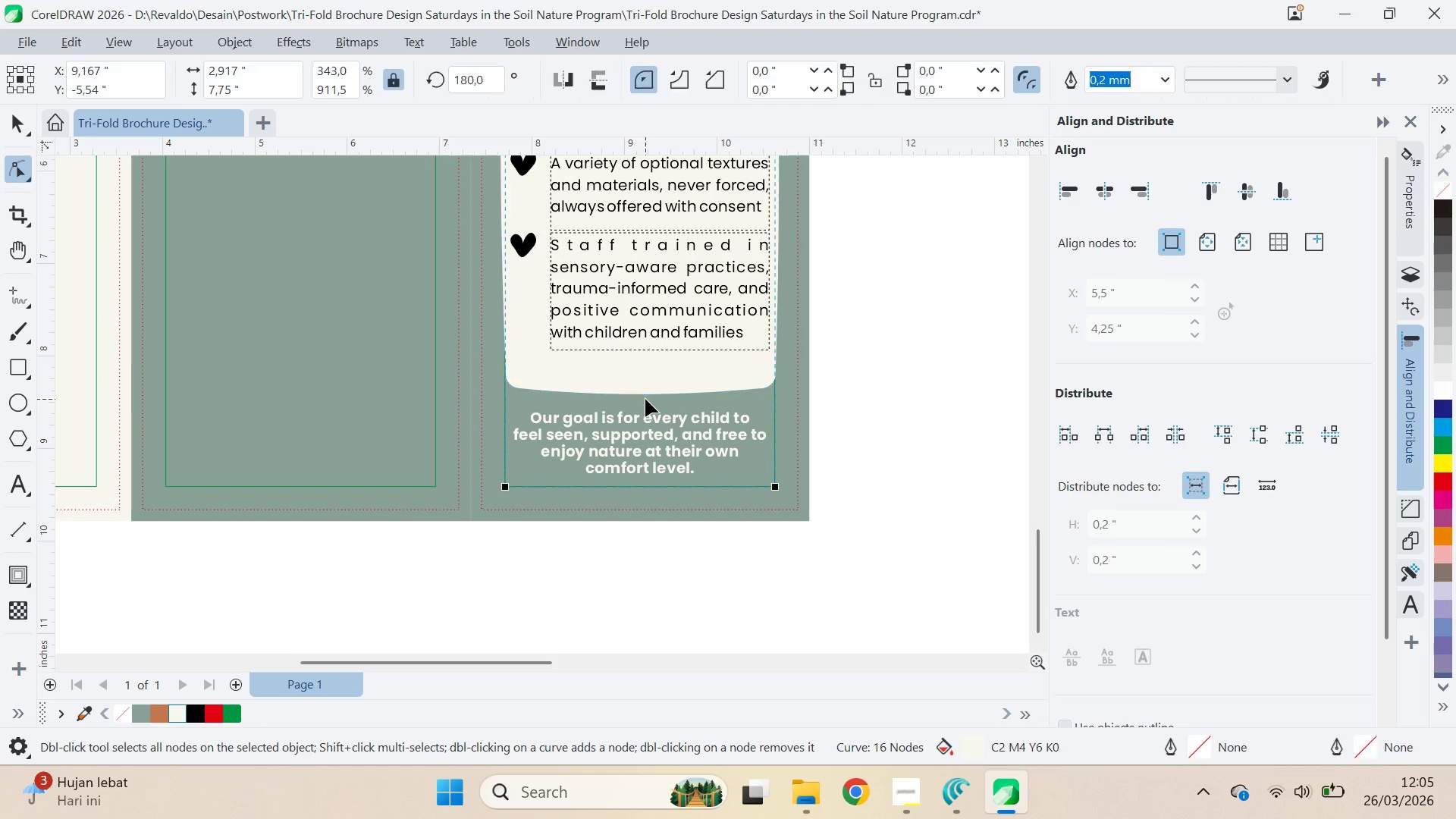 
key(Control+Z)
 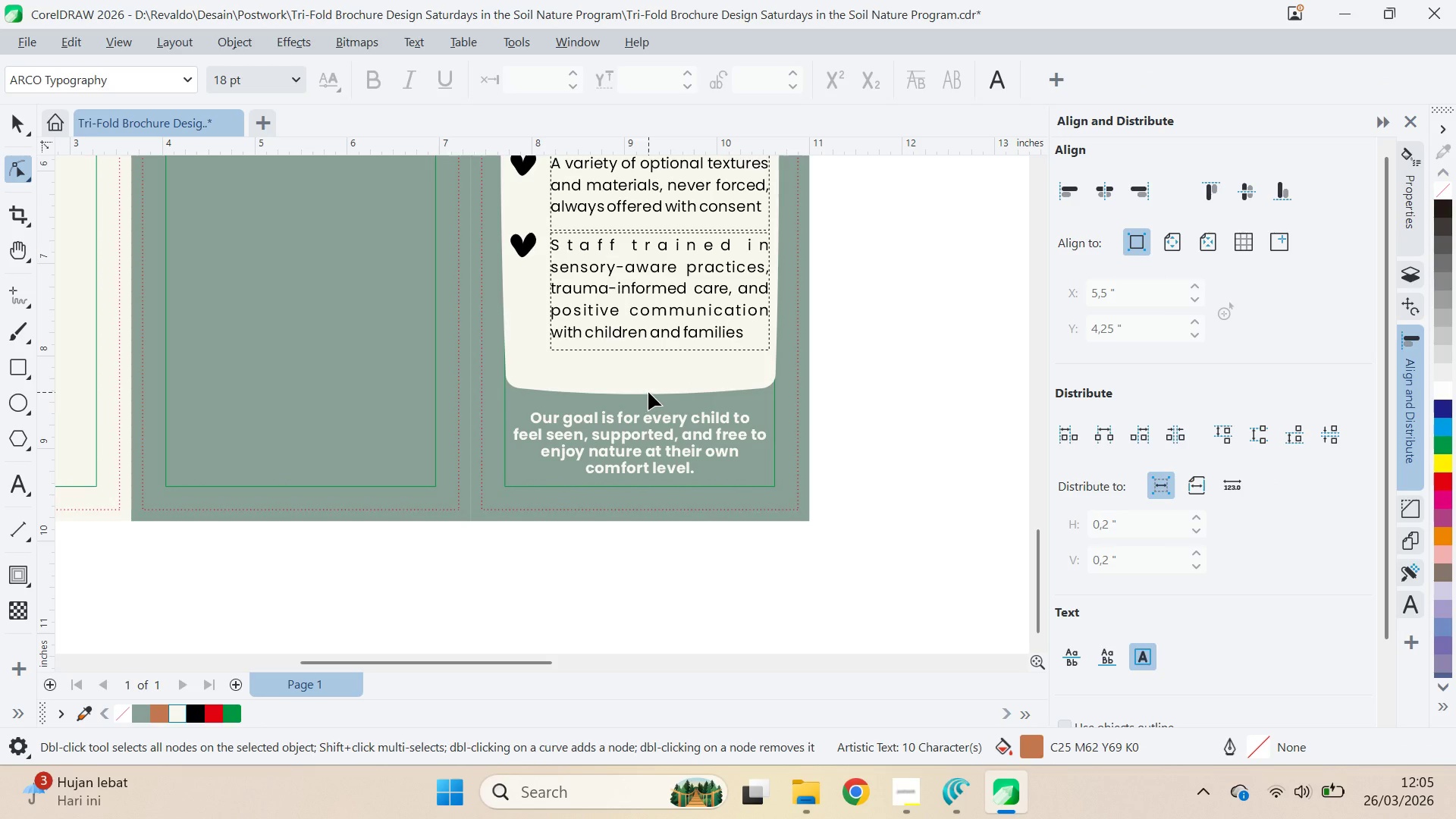 
left_click([648, 392])
 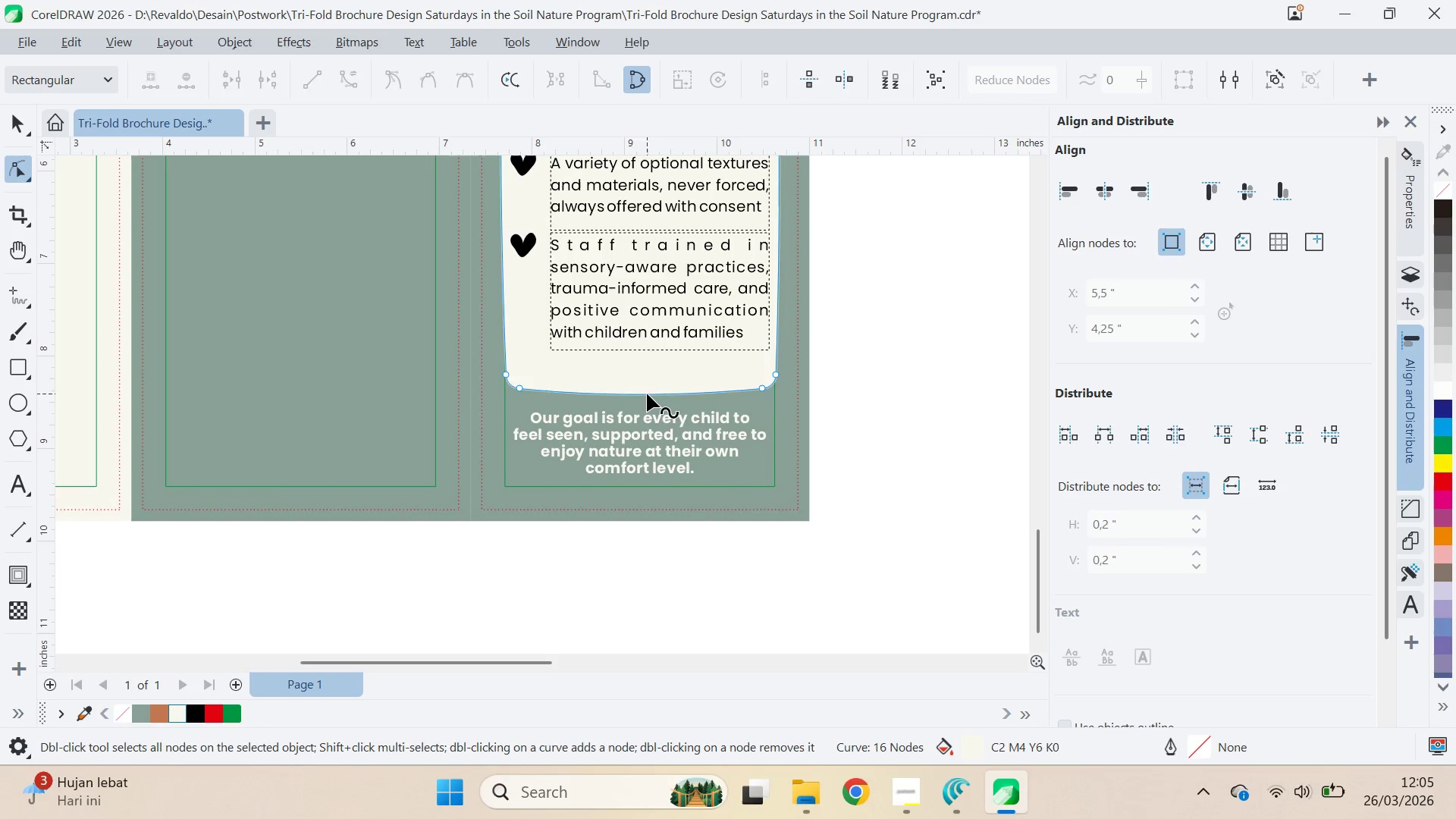 
double_click([646, 394])
 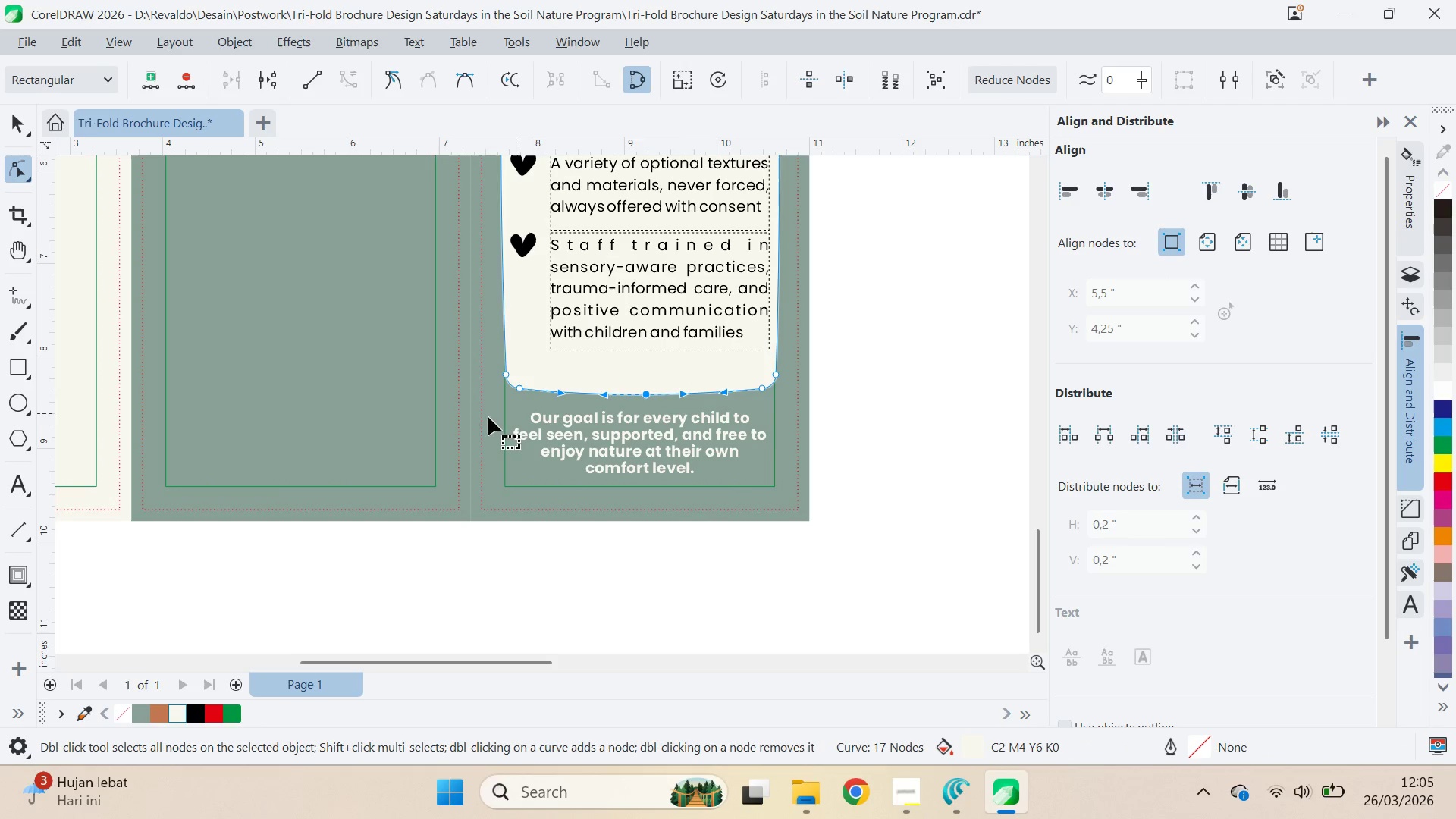 
left_click_drag(start_coordinate=[479, 422], to_coordinate=[908, 320])
 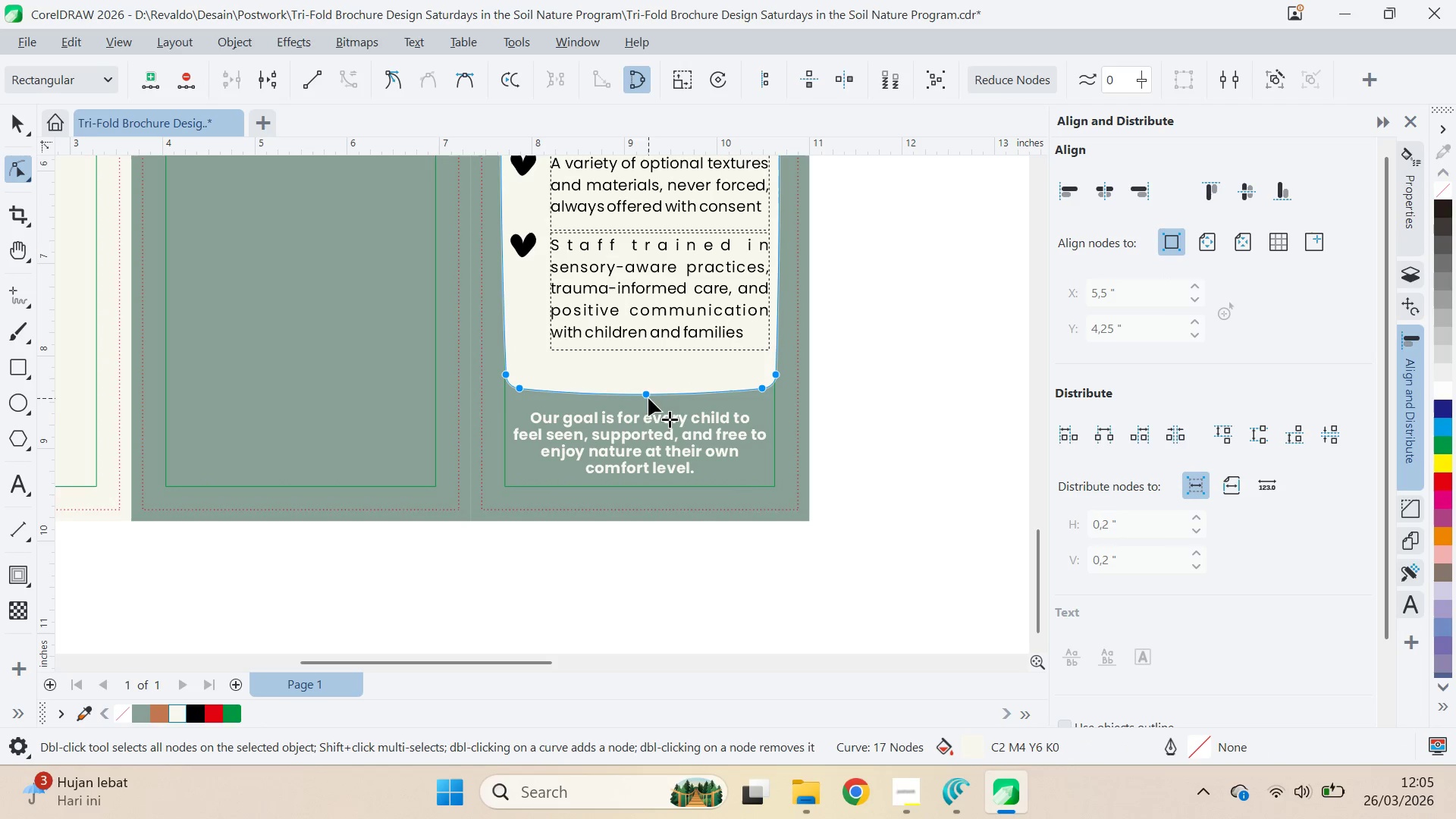 
left_click_drag(start_coordinate=[646, 397], to_coordinate=[648, 475])
 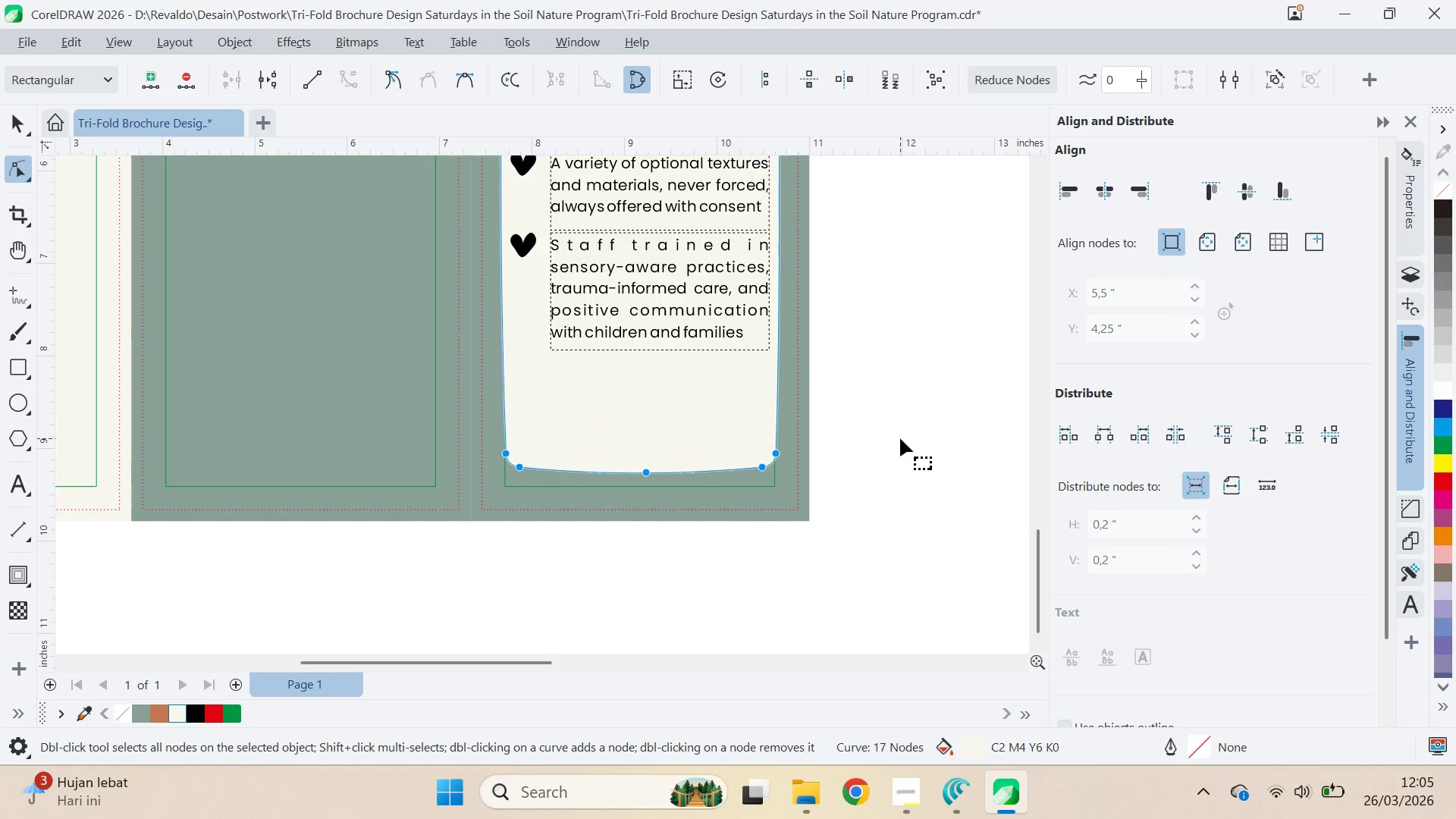 
hold_key(key=ShiftLeft, duration=1.5)
 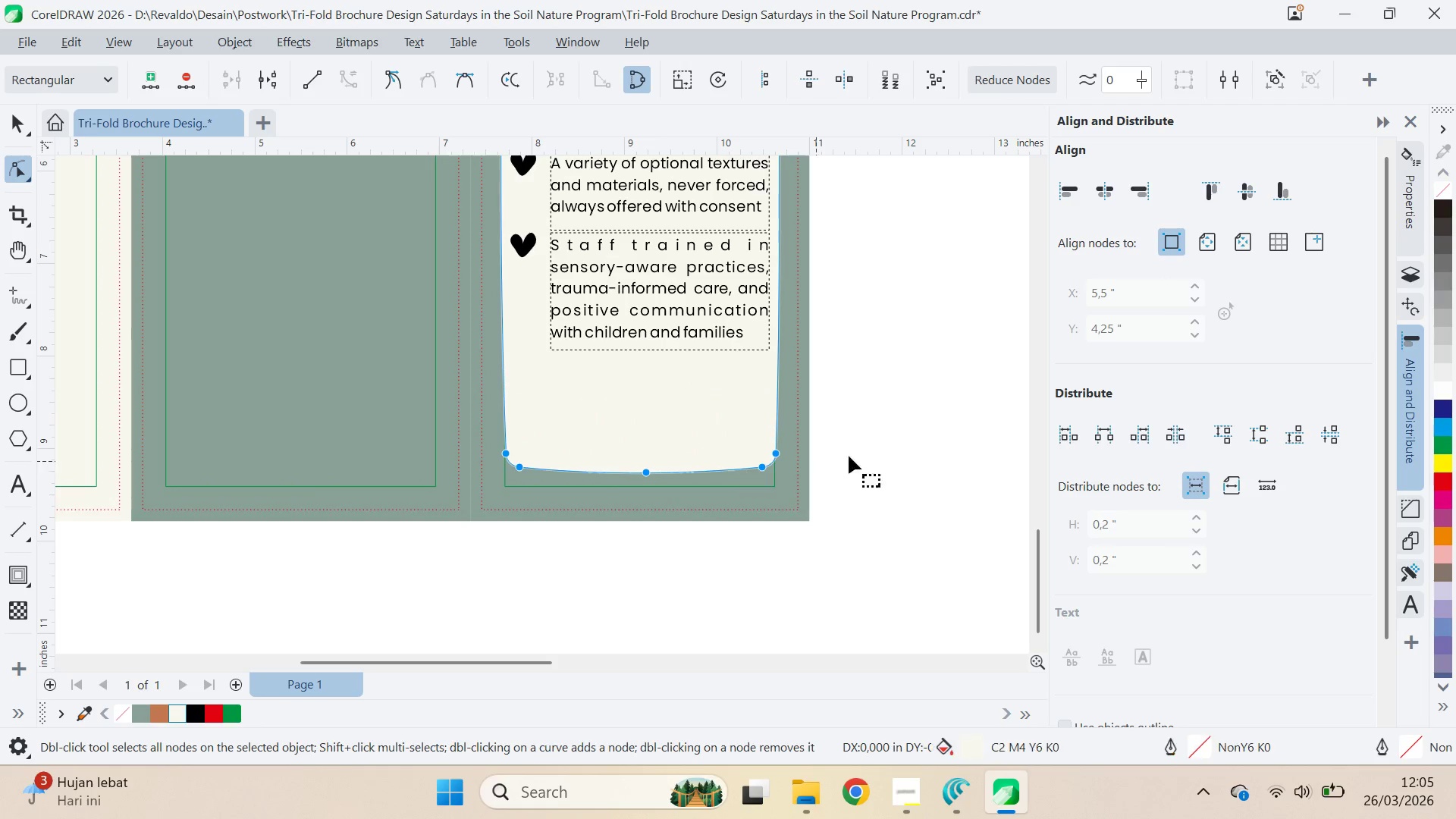 
key(Shift+ShiftLeft)
 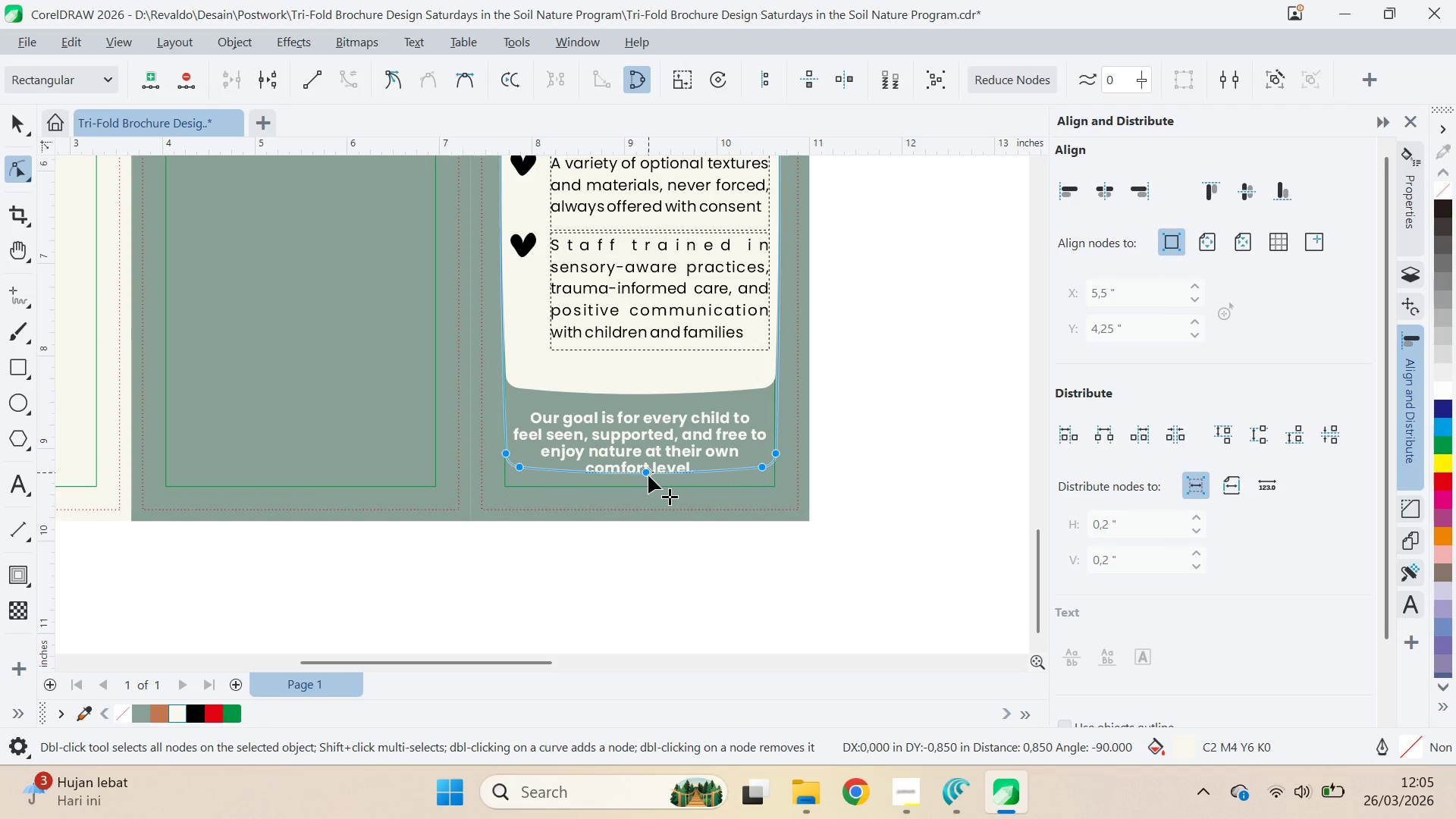 
key(Shift+ShiftLeft)
 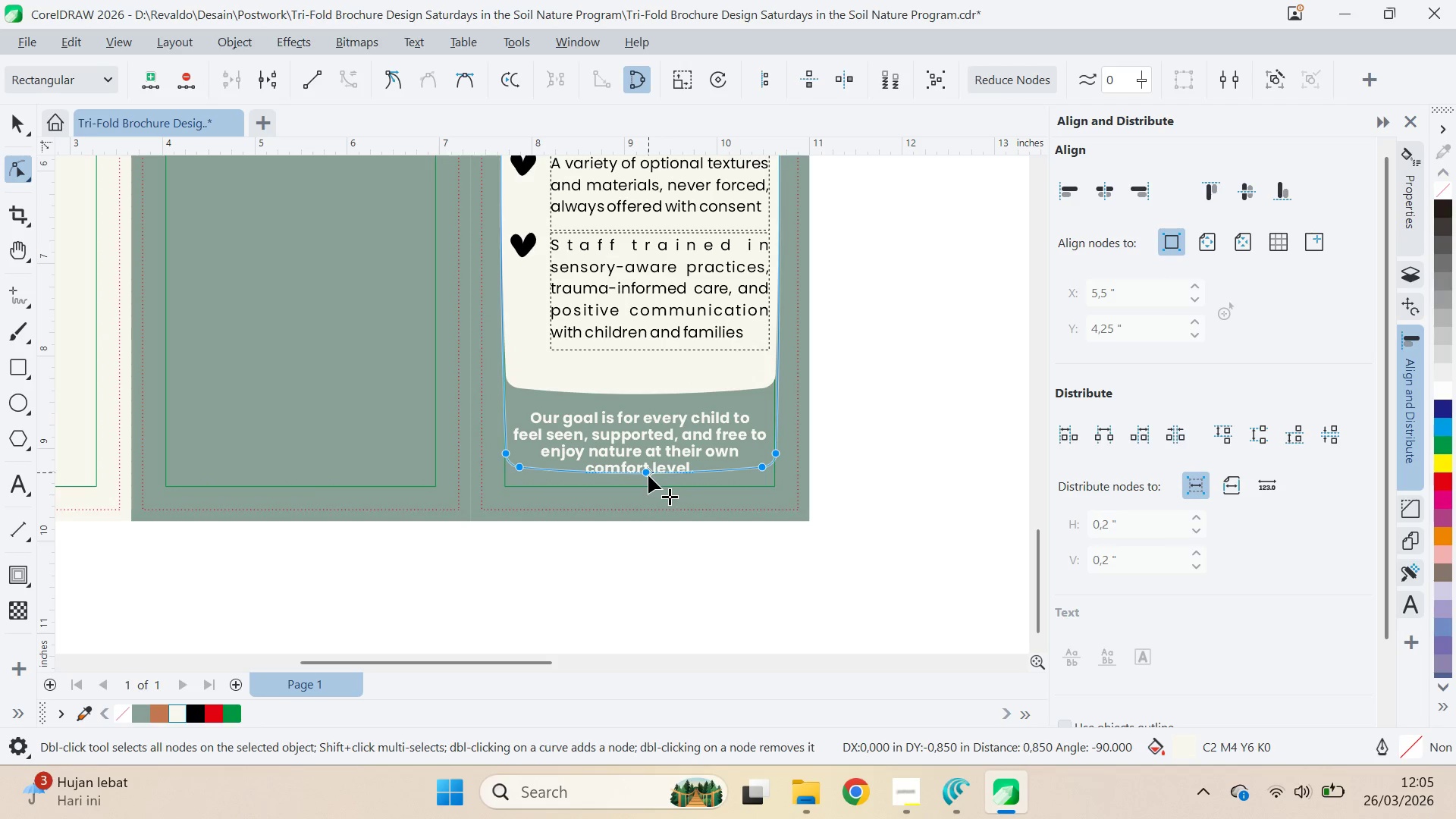 
key(Shift+ShiftLeft)
 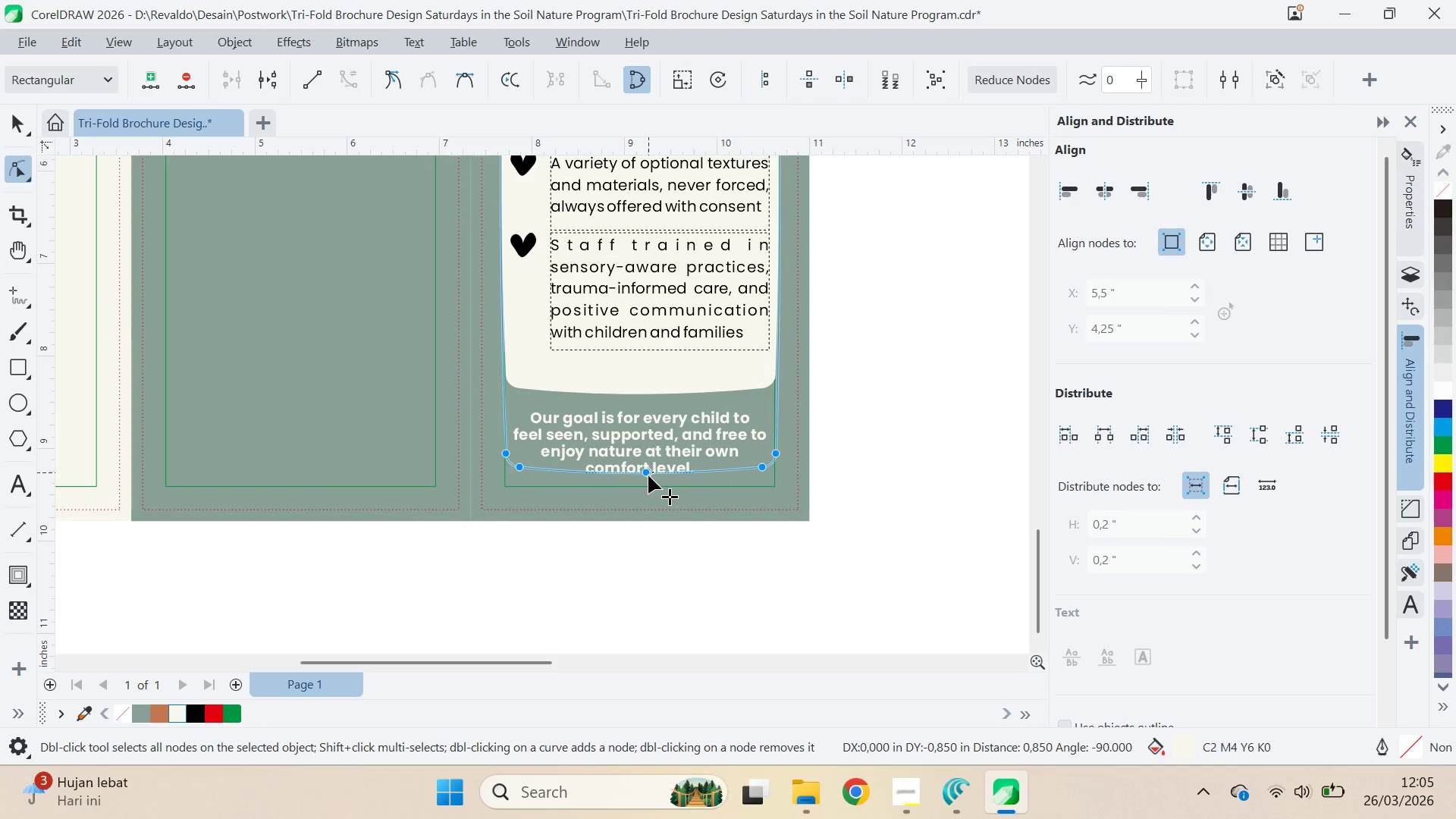 
key(Shift+ShiftLeft)
 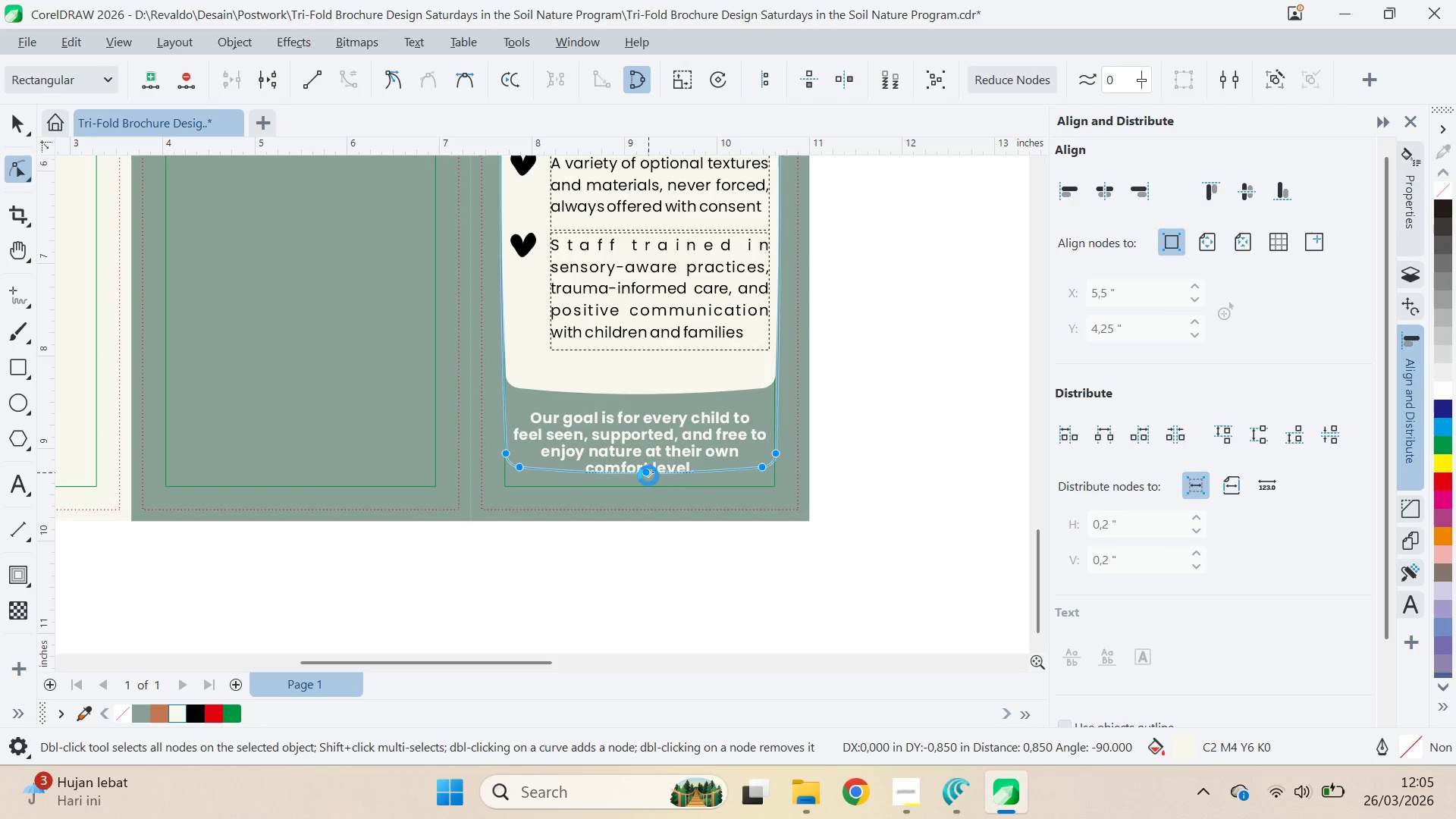 
key(Shift+ShiftLeft)
 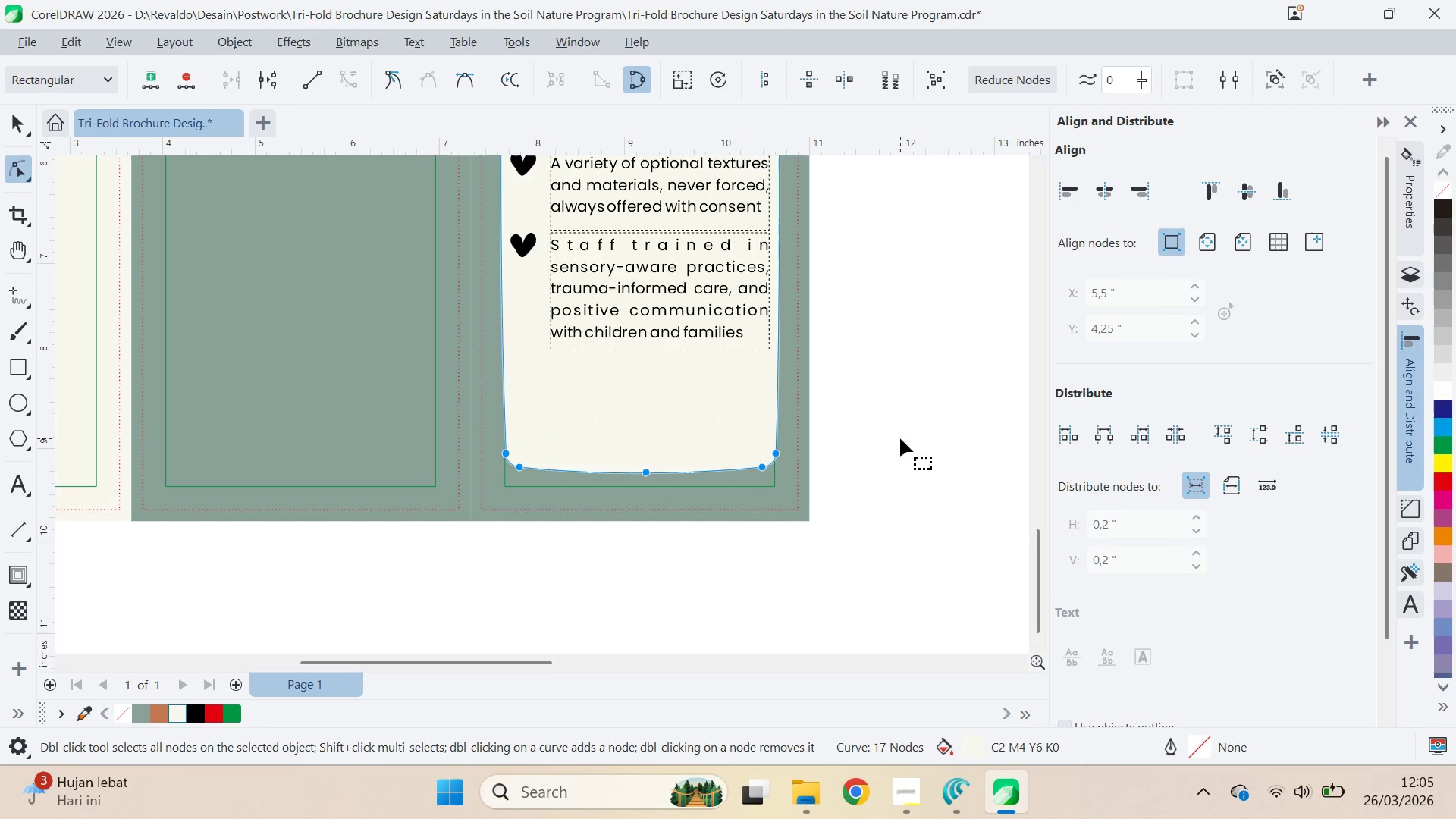 
key(V)
 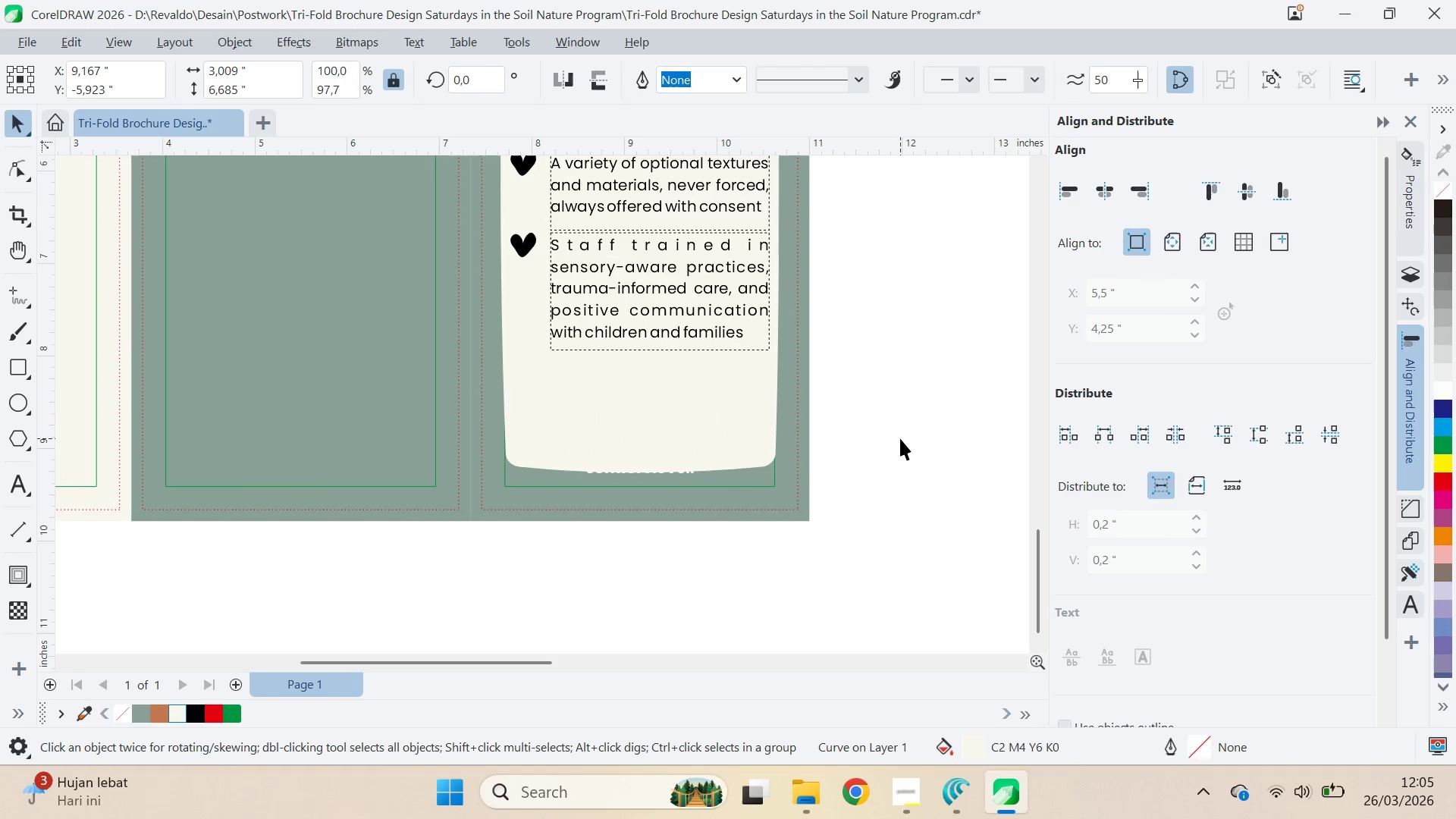 
left_click([900, 438])
 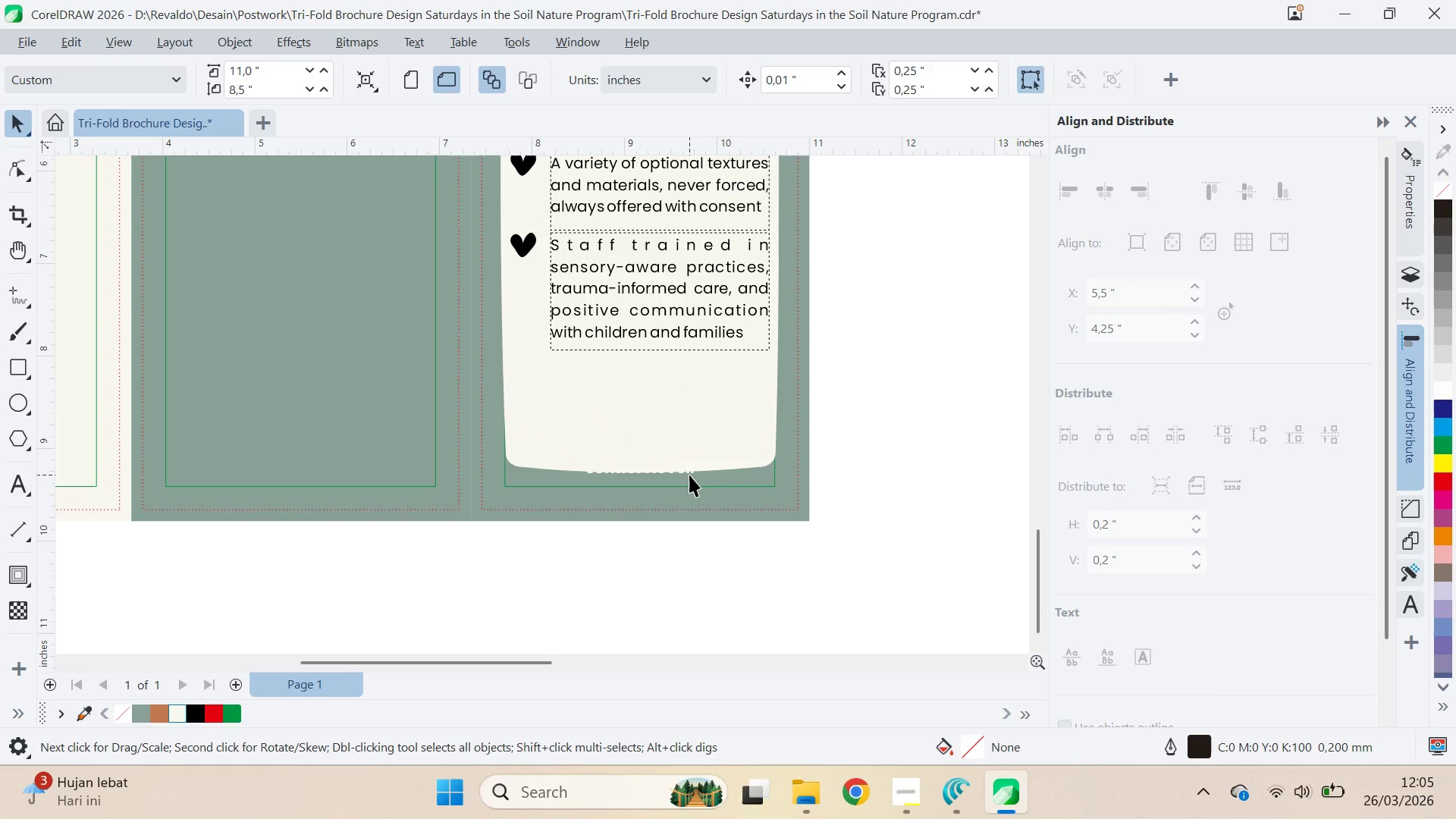 
left_click([689, 475])
 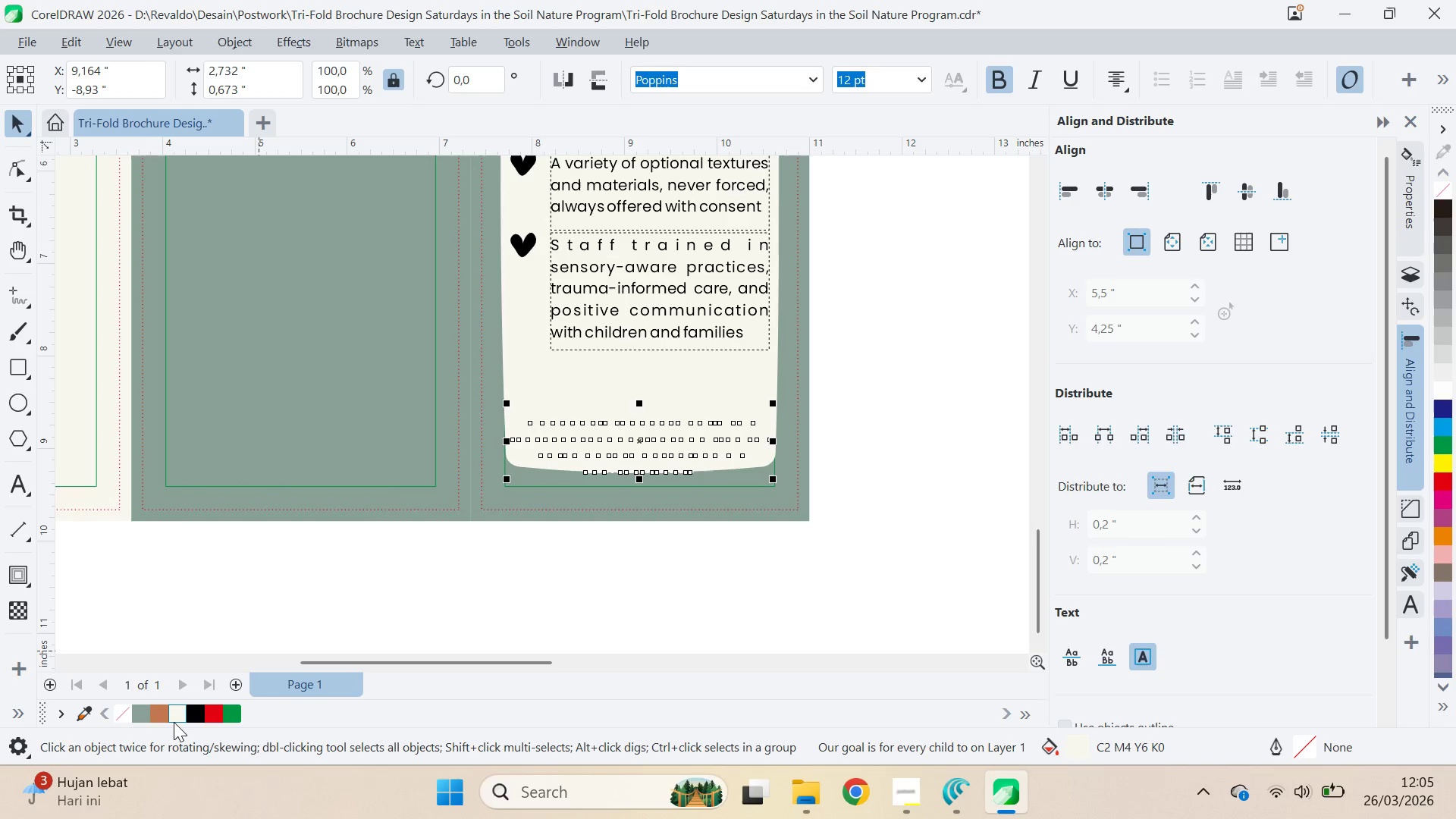 
left_click([157, 716])
 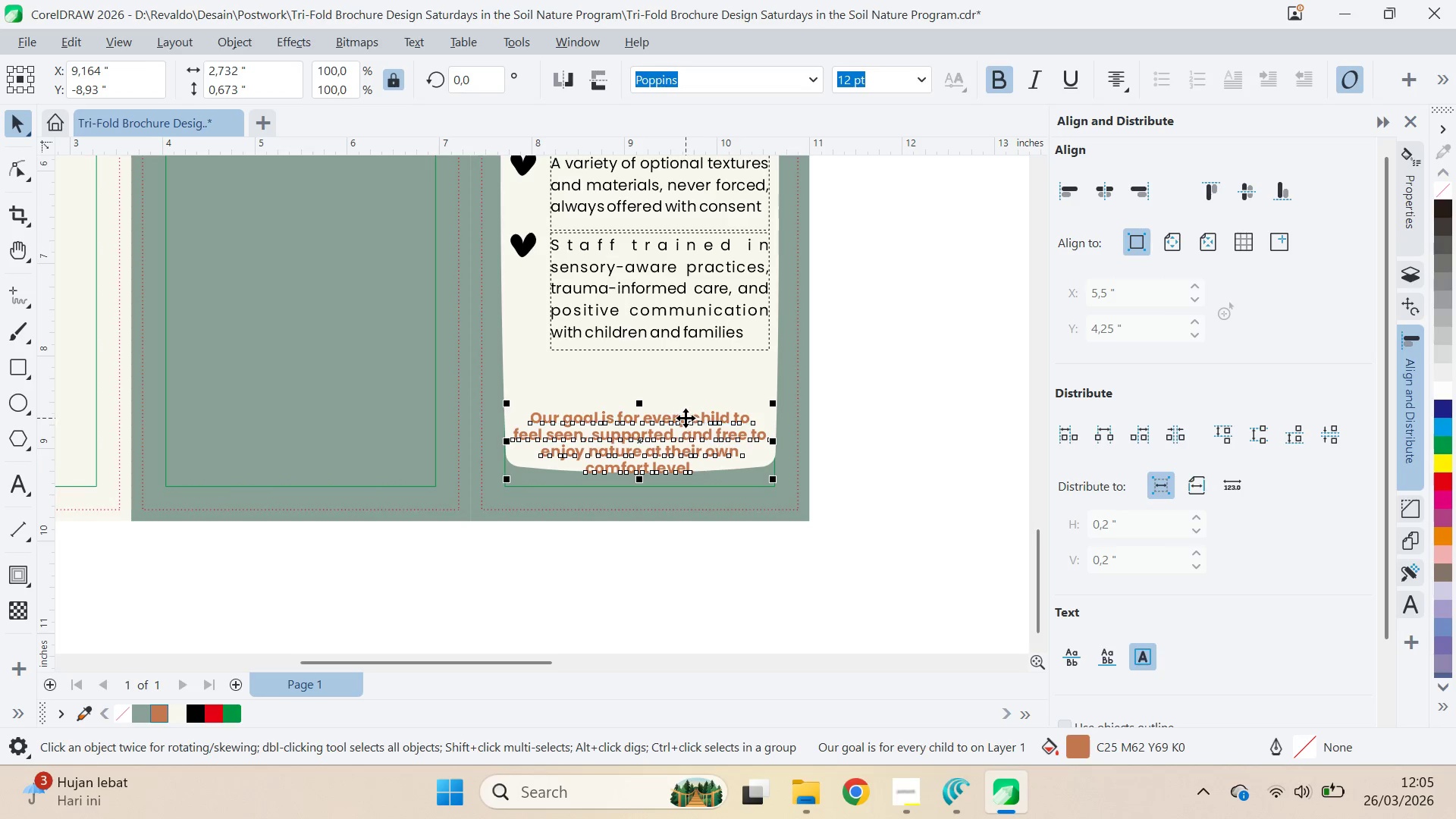 
left_click_drag(start_coordinate=[686, 429], to_coordinate=[687, 403])
 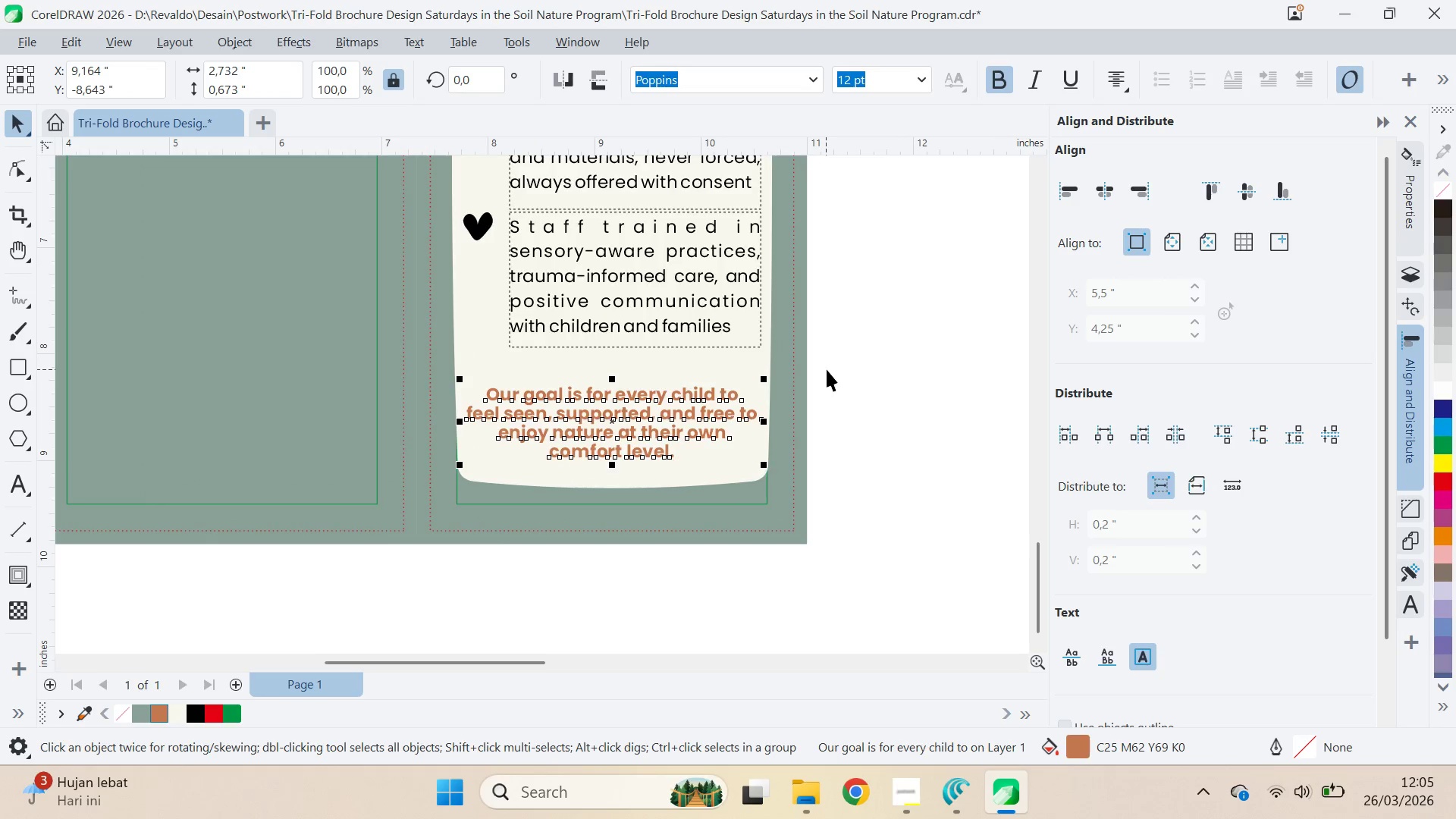 
hold_key(key=ShiftLeft, duration=1.26)
 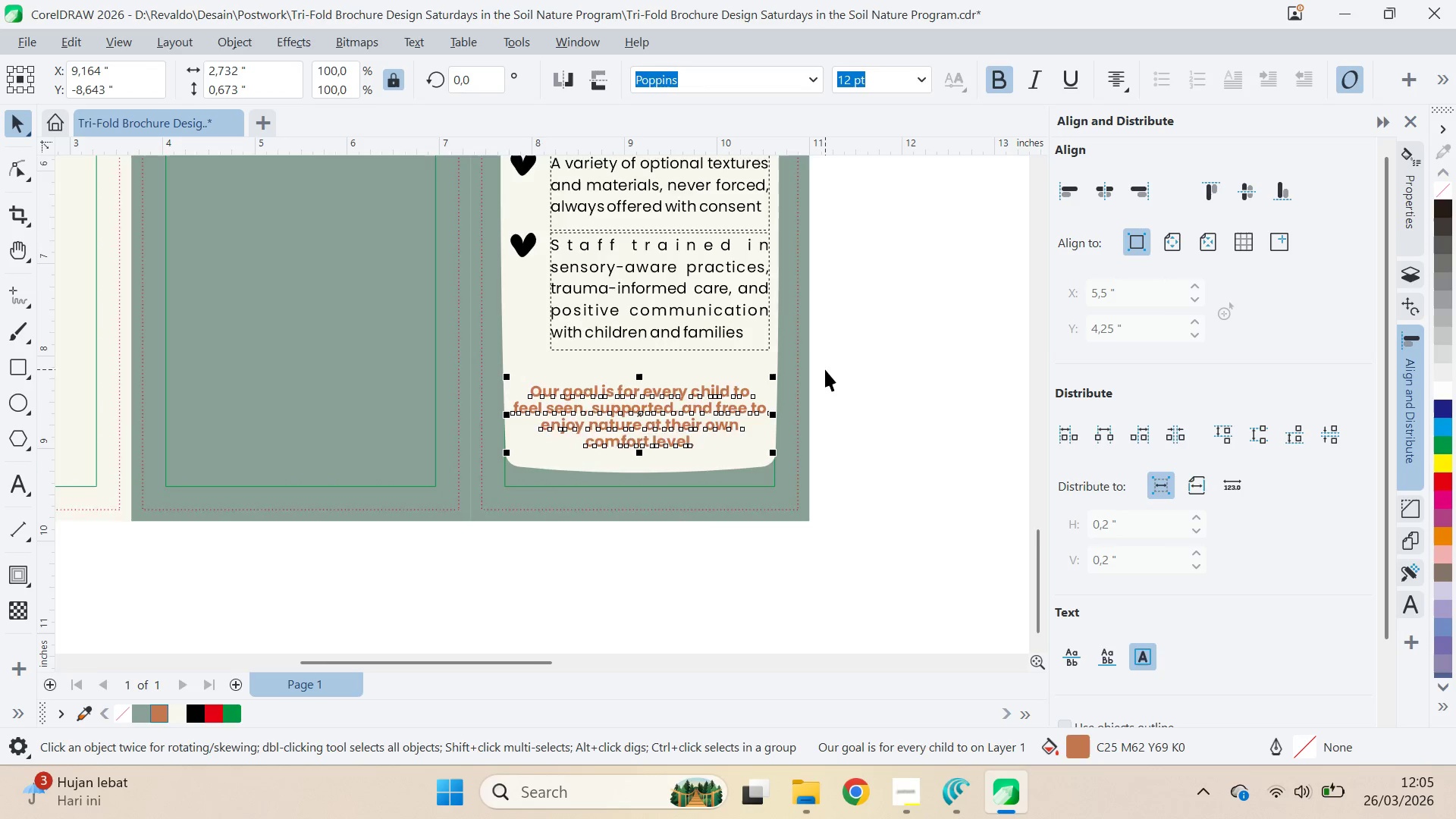 
key(Q)
 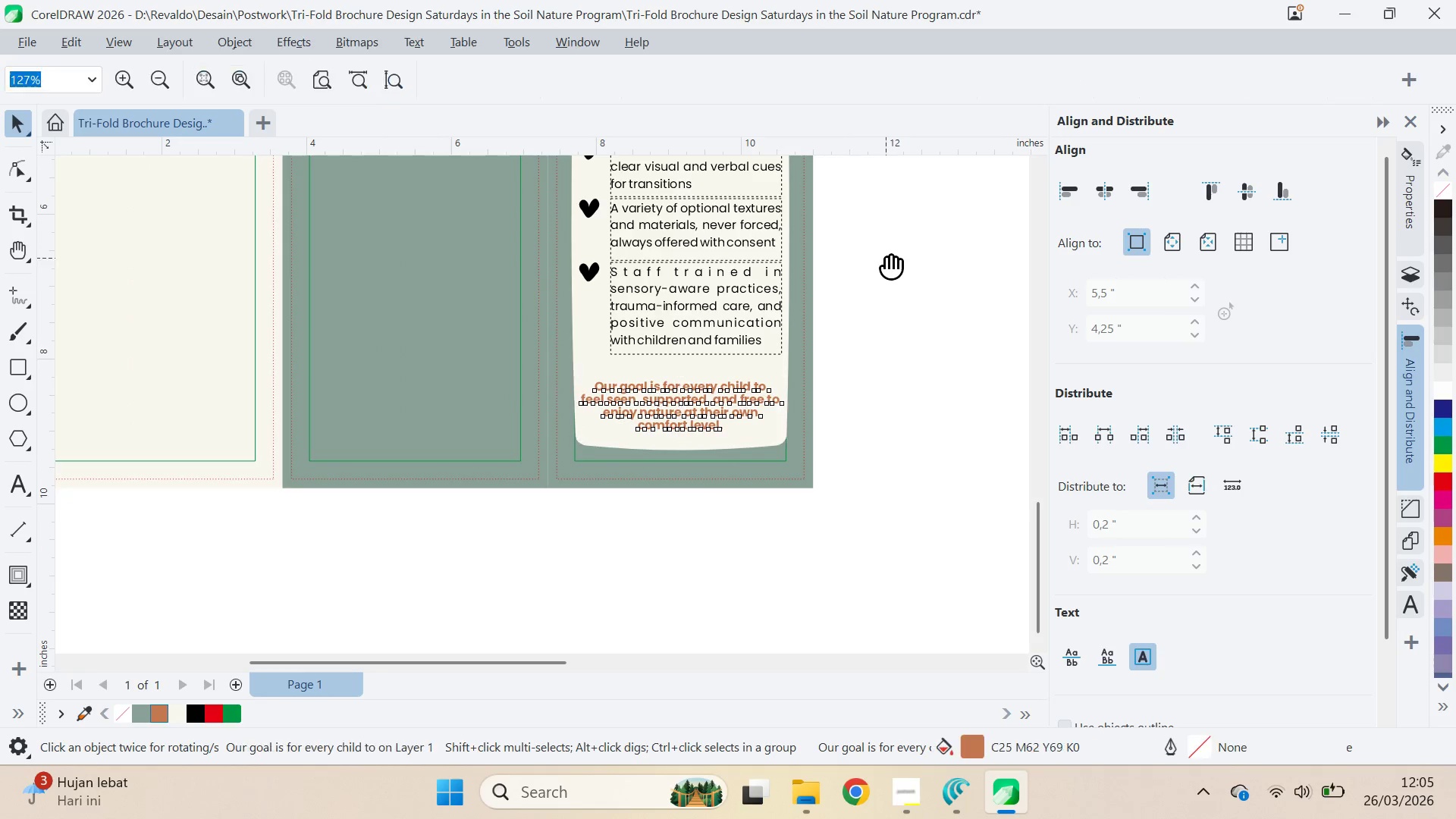 
left_click_drag(start_coordinate=[886, 258], to_coordinate=[875, 480])
 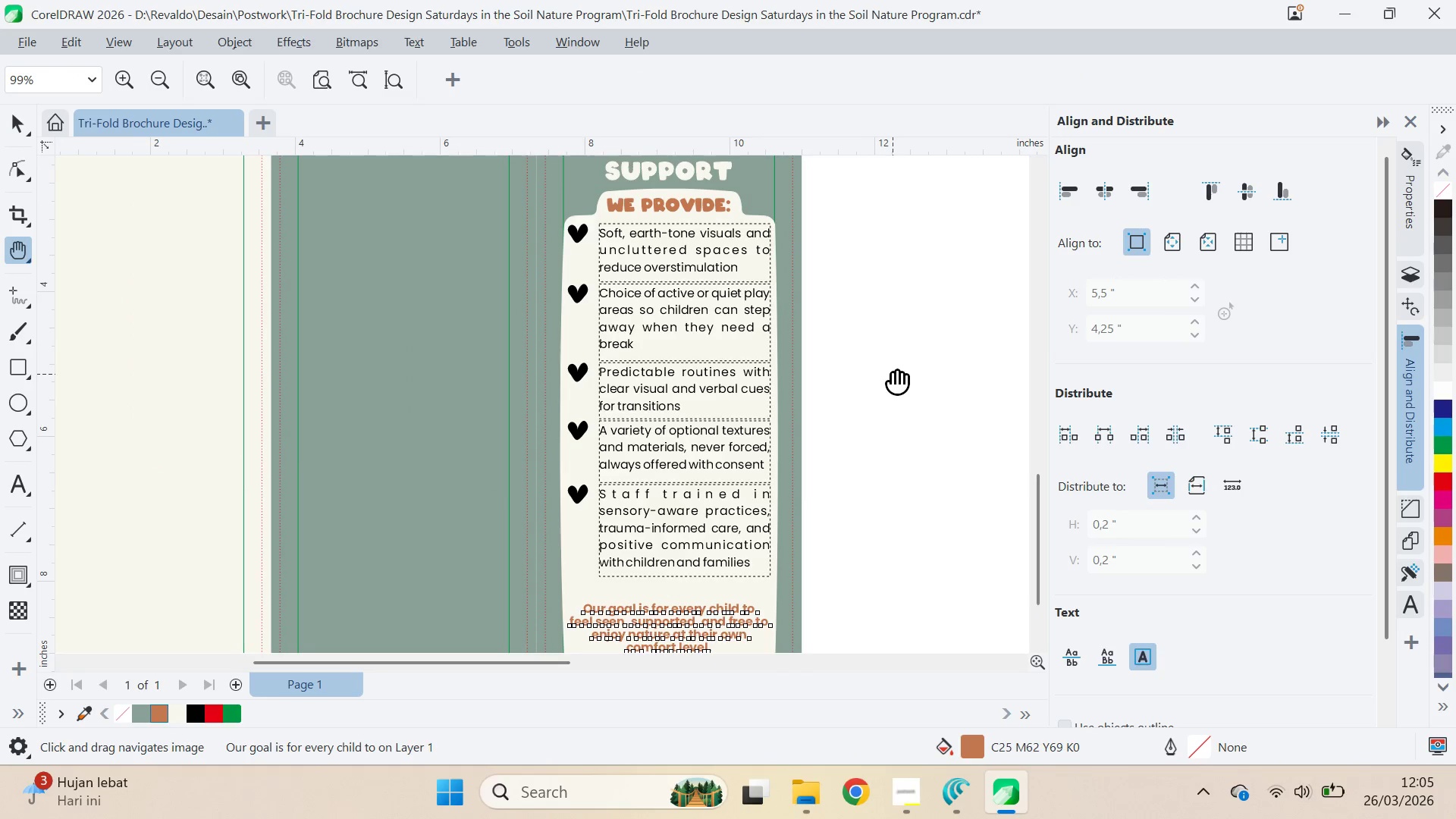 
scroll: coordinate [831, 372], scroll_direction: down, amount: 2.0
 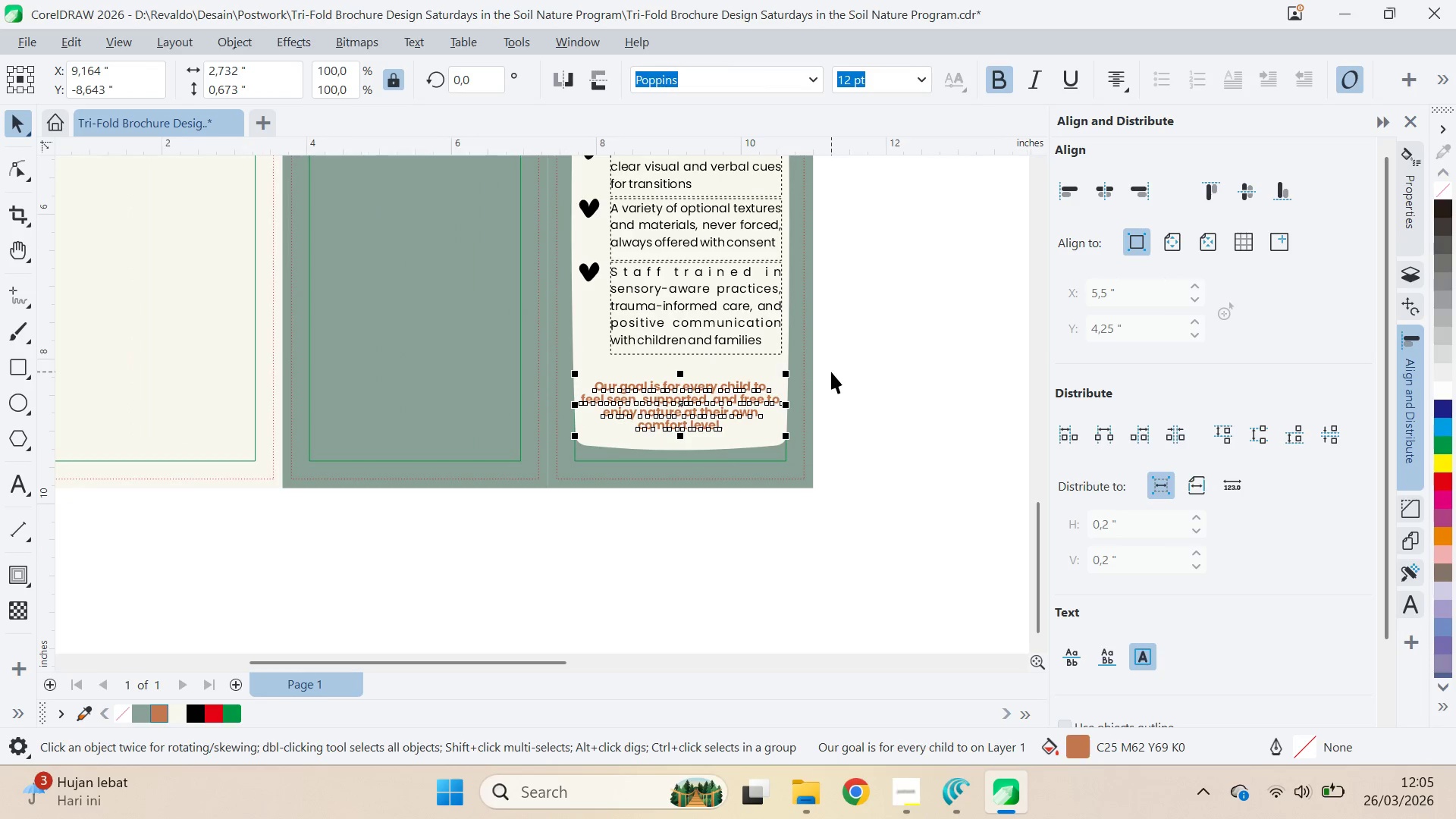 
left_click_drag(start_coordinate=[893, 374], to_coordinate=[899, 315])
 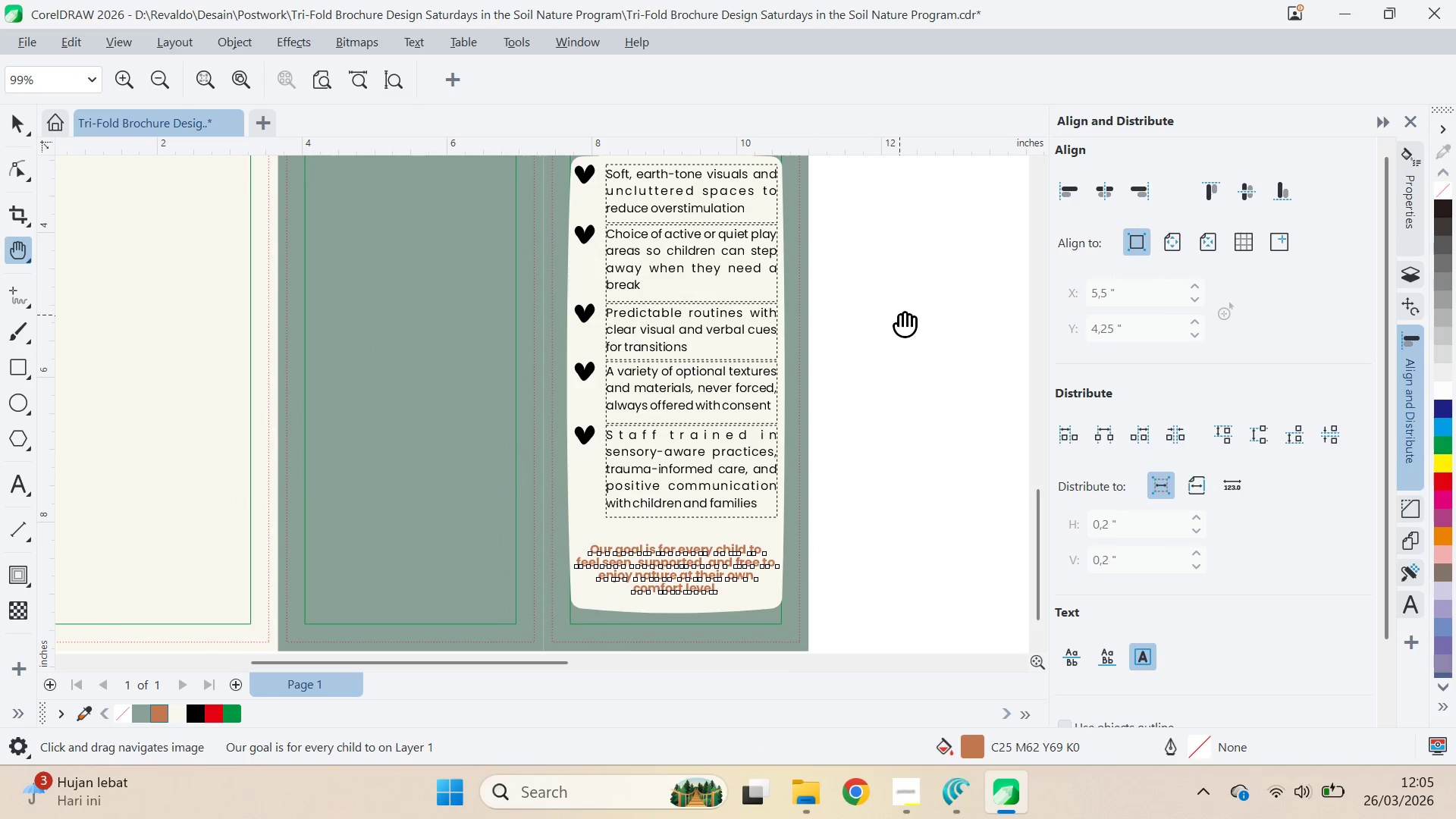 
key(V)
 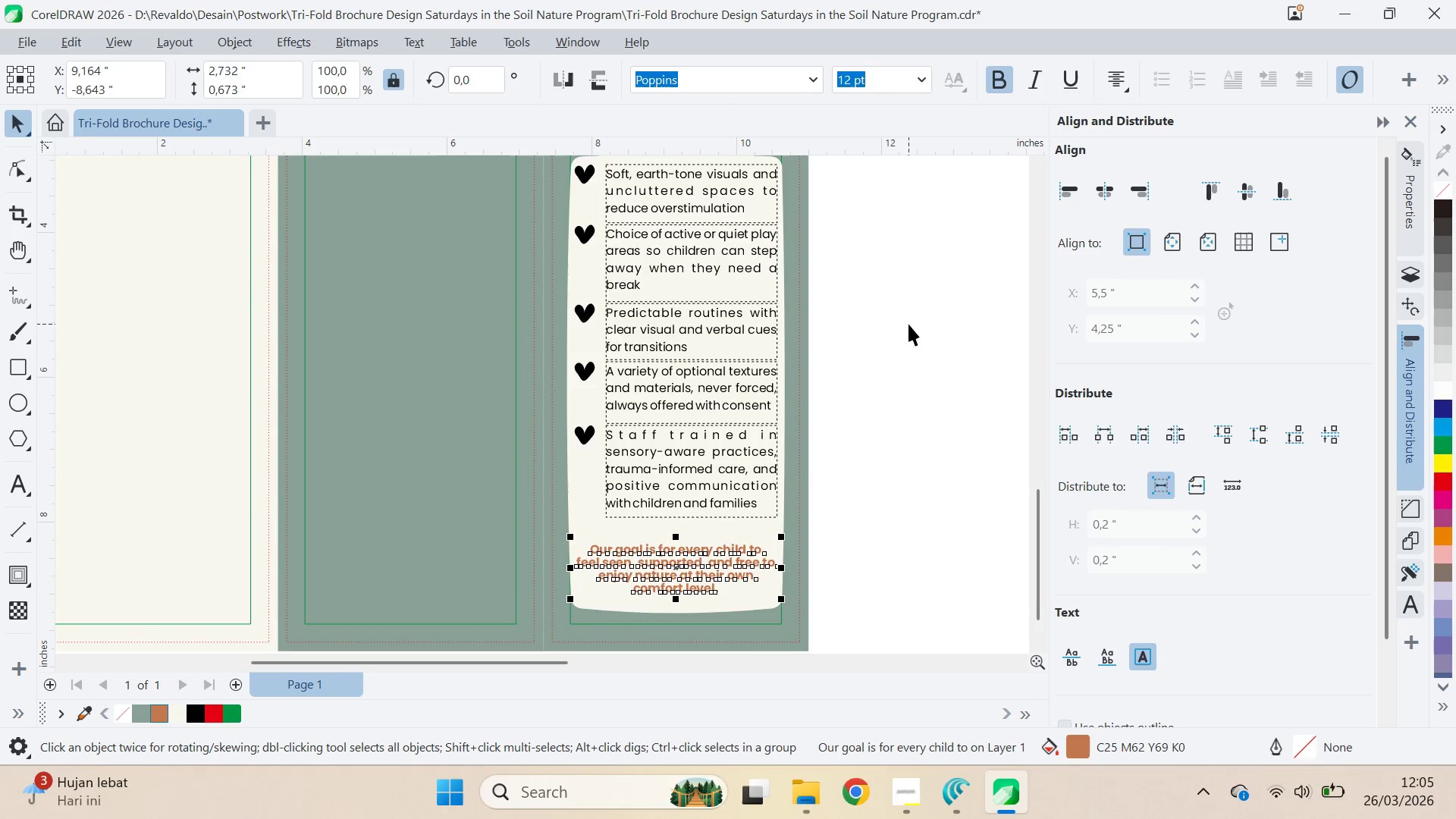 
left_click([908, 324])
 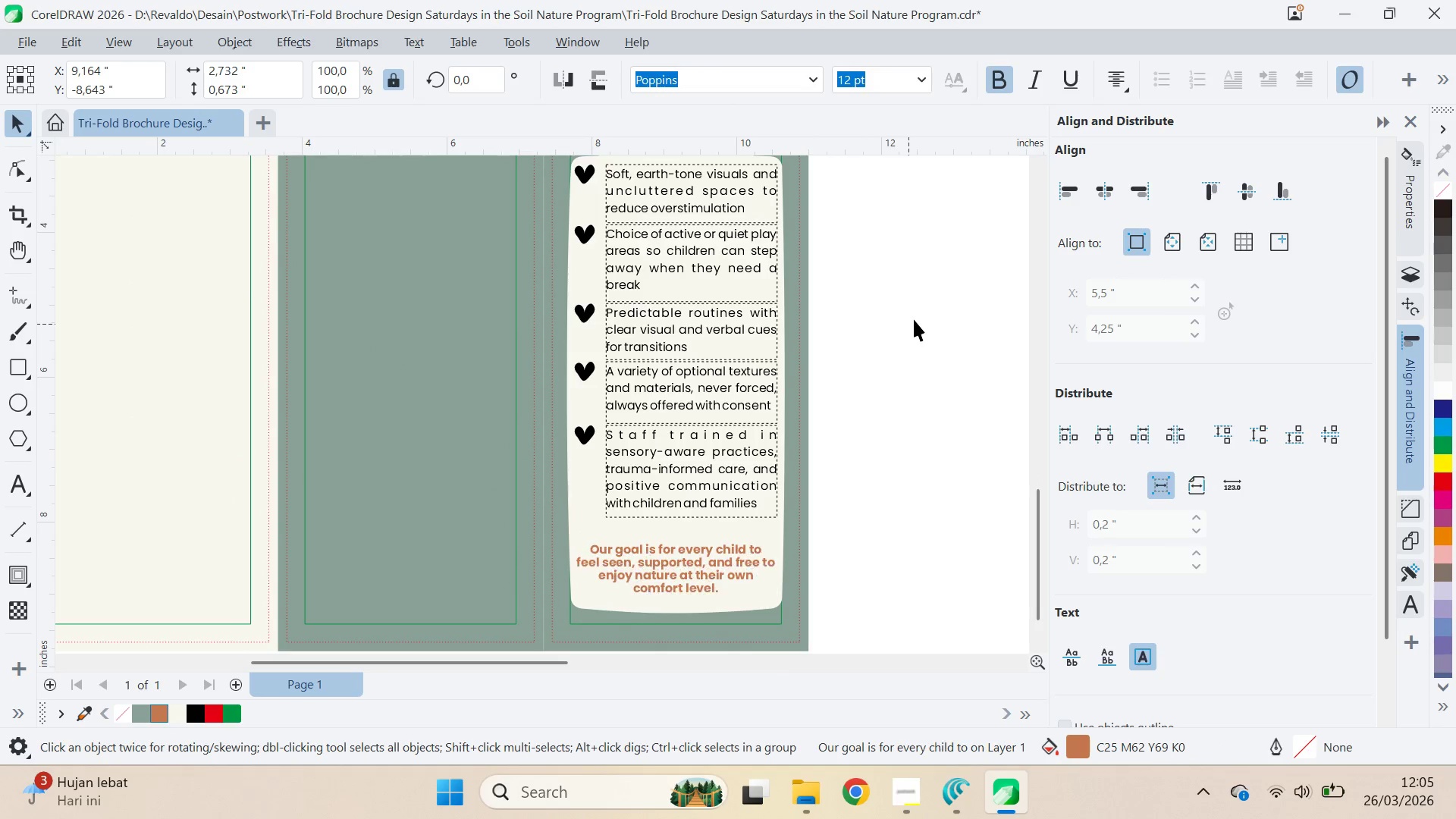 
type(qv)
 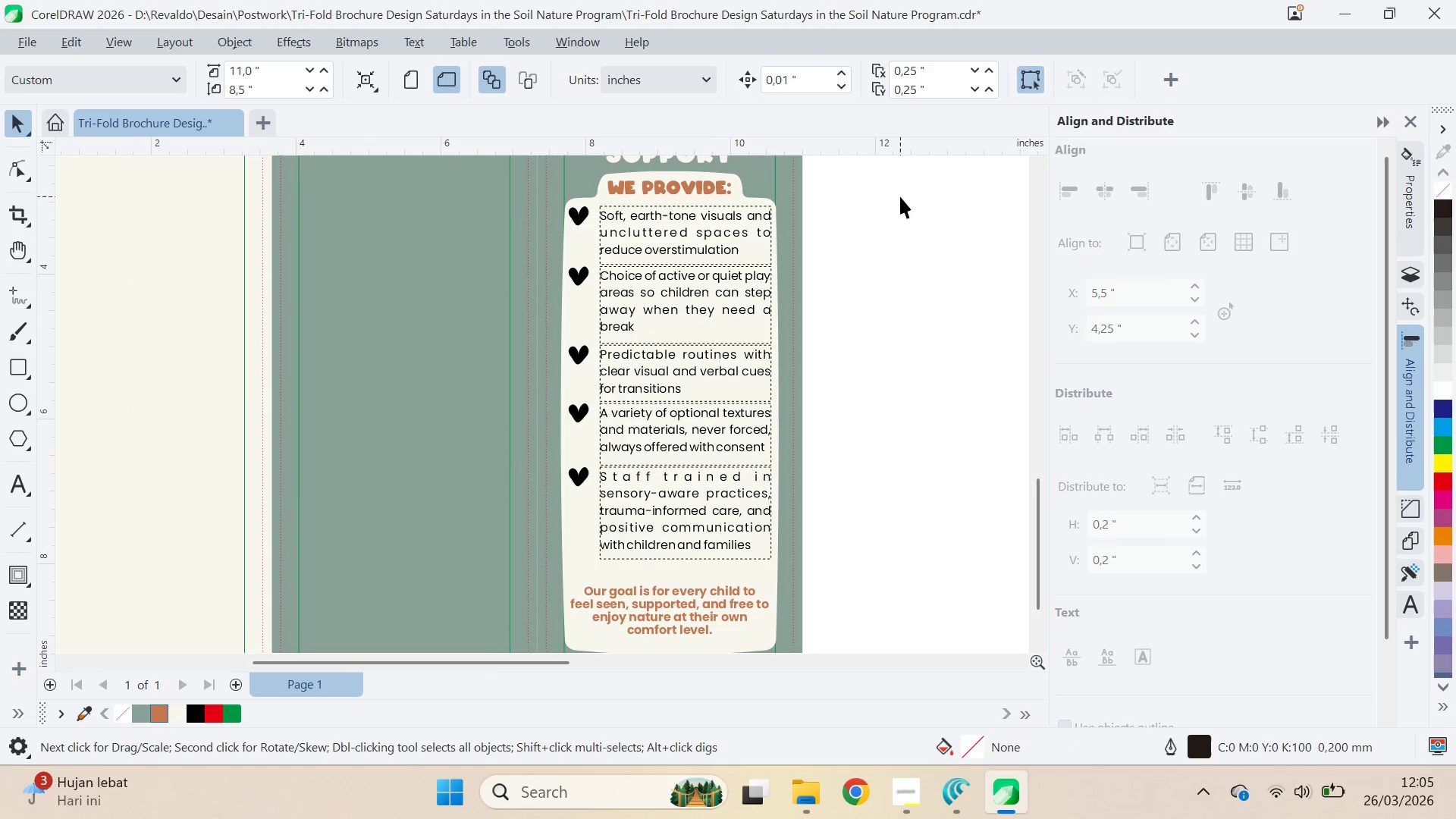 
left_click_drag(start_coordinate=[926, 305], to_coordinate=[920, 347])
 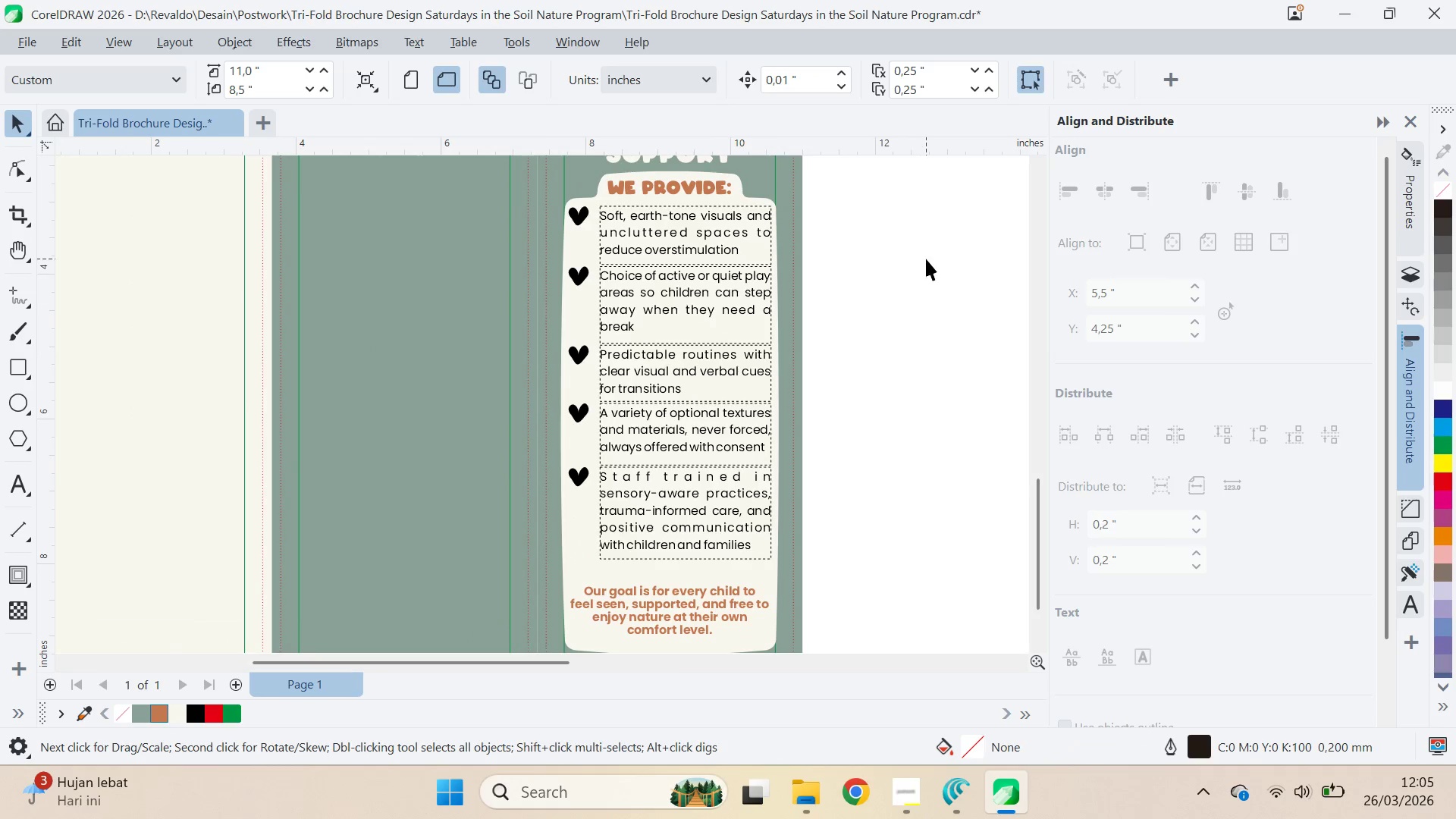 
left_click_drag(start_coordinate=[926, 259], to_coordinate=[924, 248])
 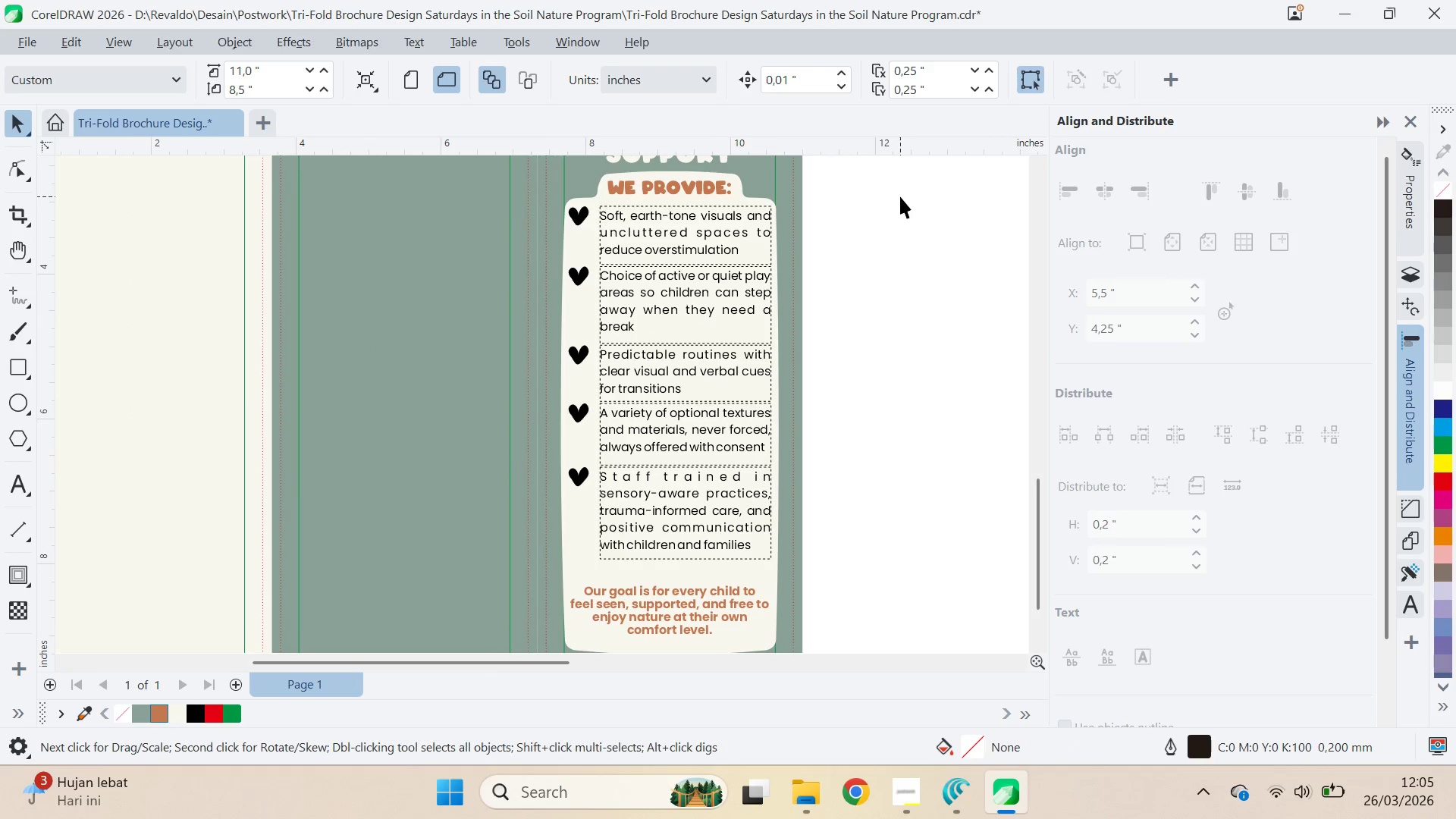 
left_click_drag(start_coordinate=[900, 196], to_coordinate=[745, 324])
 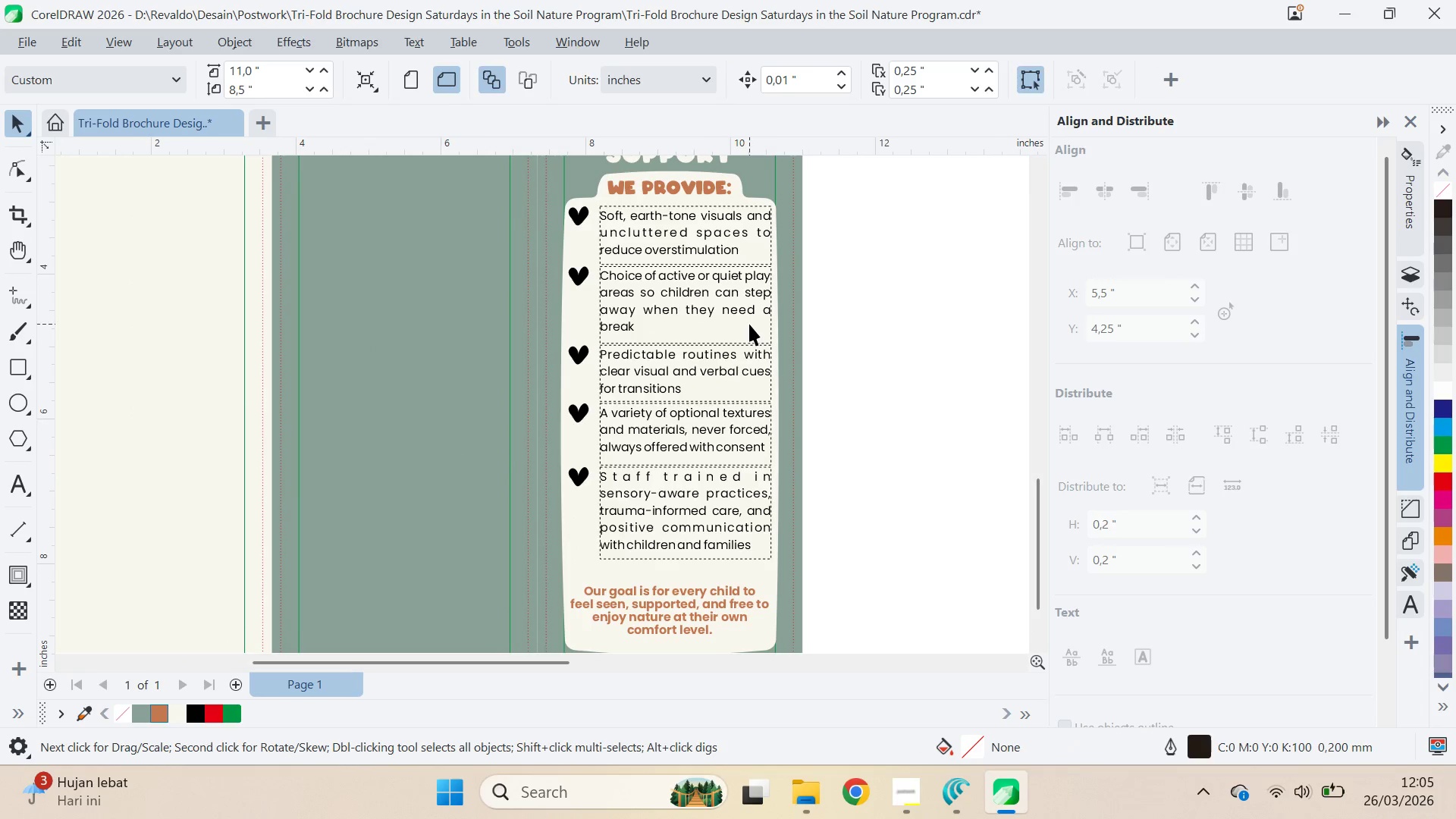 
left_click([749, 324])
 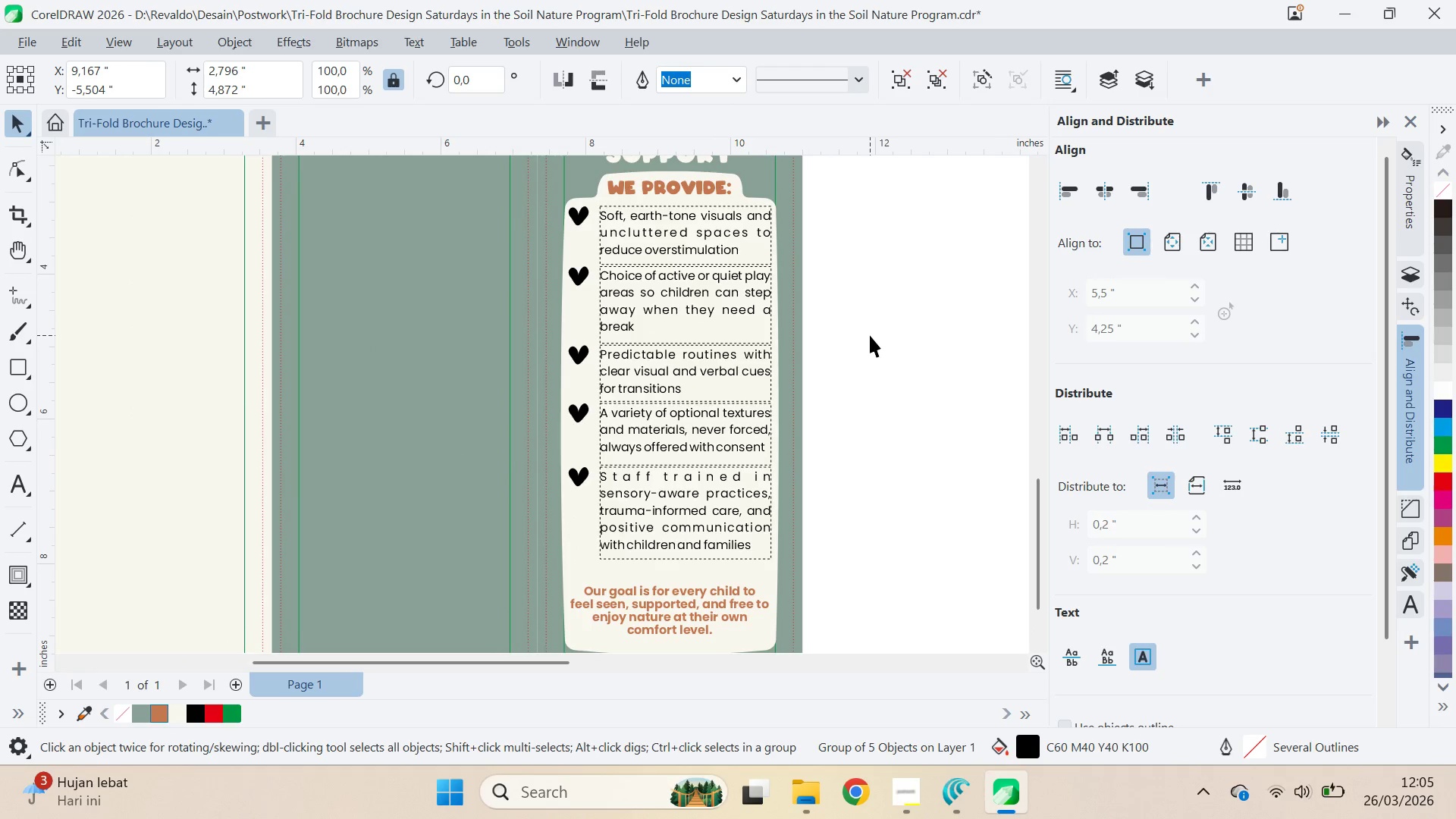 
type(qv)
 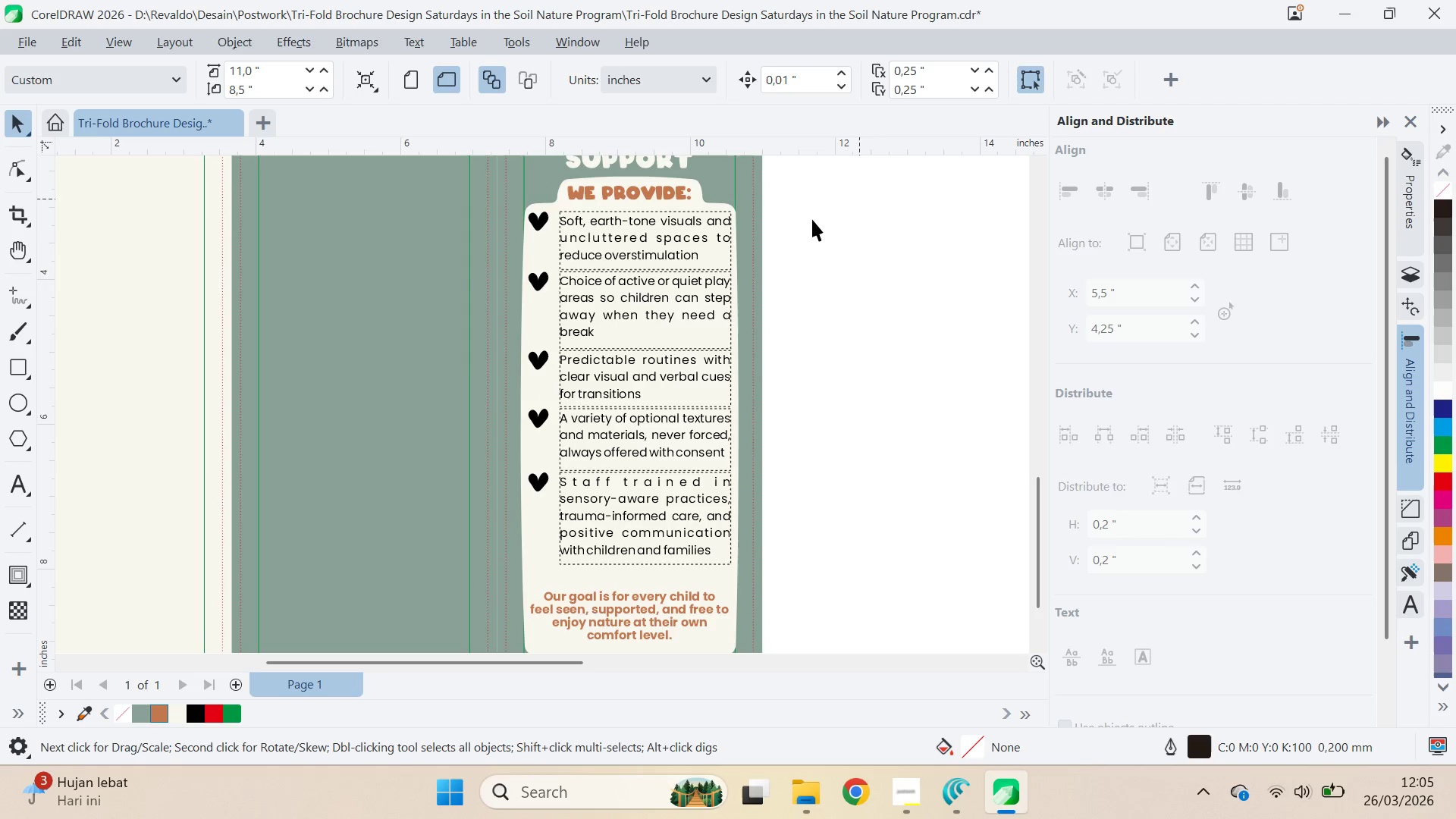 
left_click_drag(start_coordinate=[872, 337], to_coordinate=[880, 352])
 